 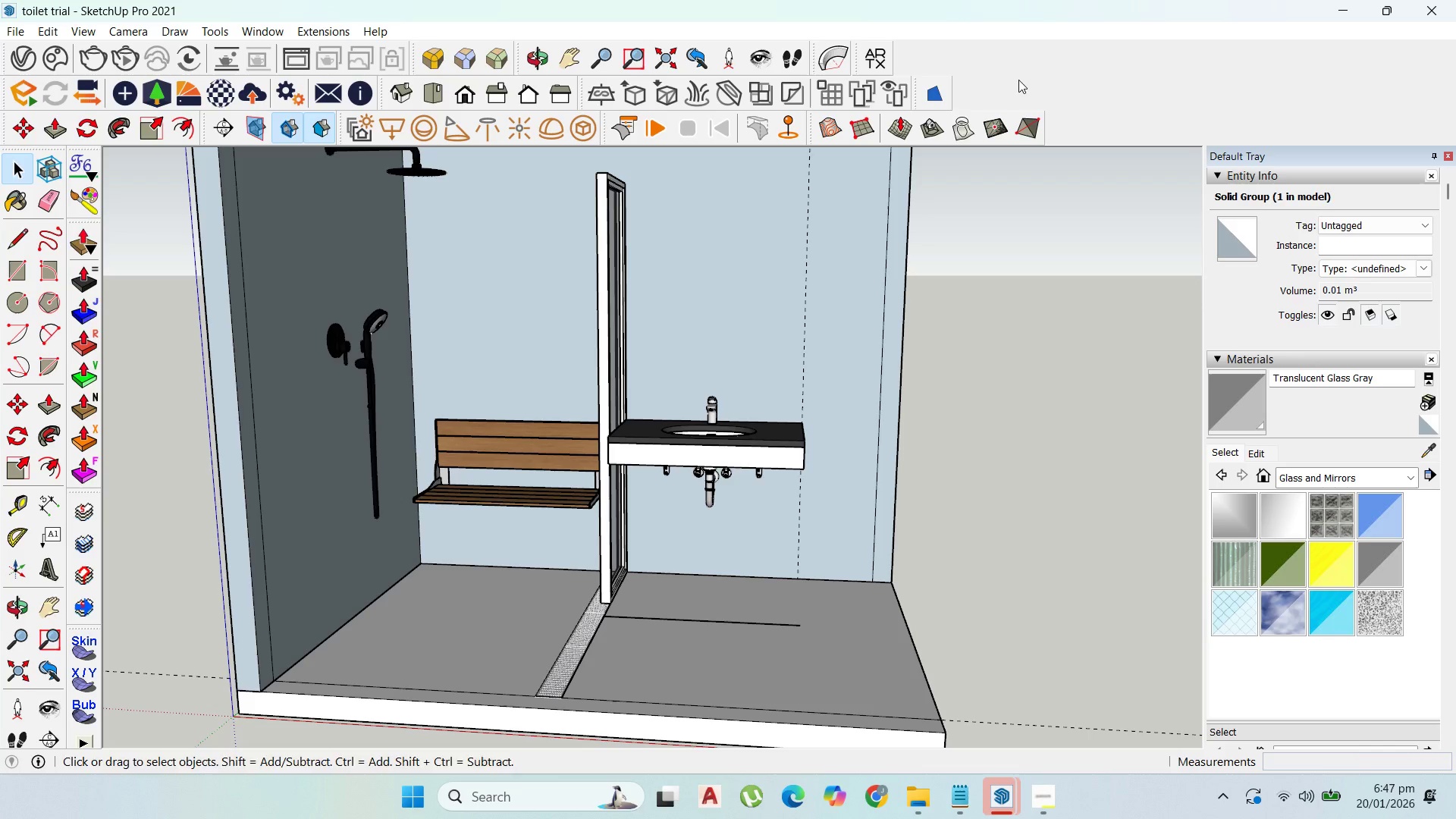 
scroll: coordinate [792, 489], scroll_direction: up, amount: 2.0
 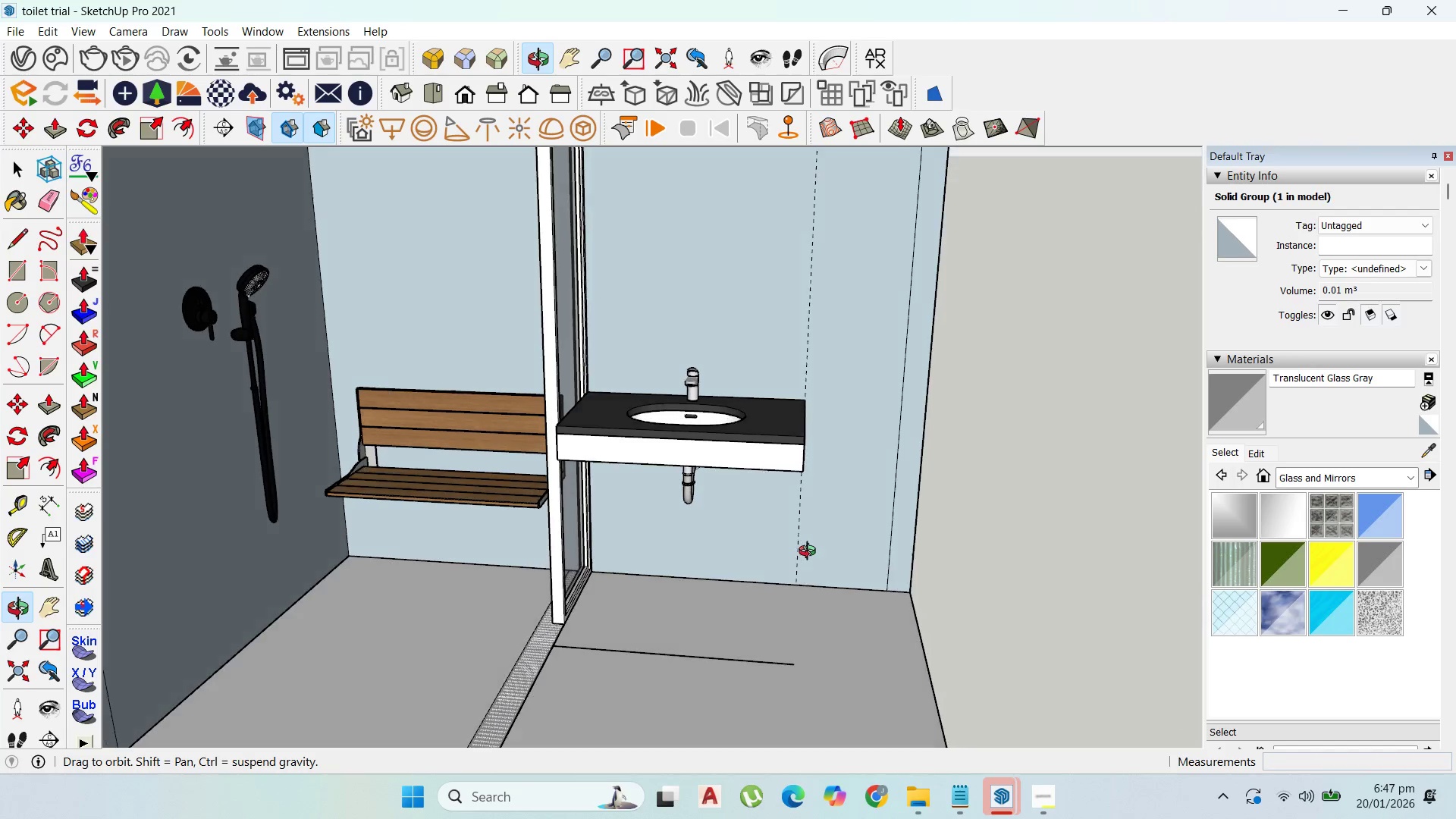 
scroll: coordinate [785, 540], scroll_direction: down, amount: 3.0
 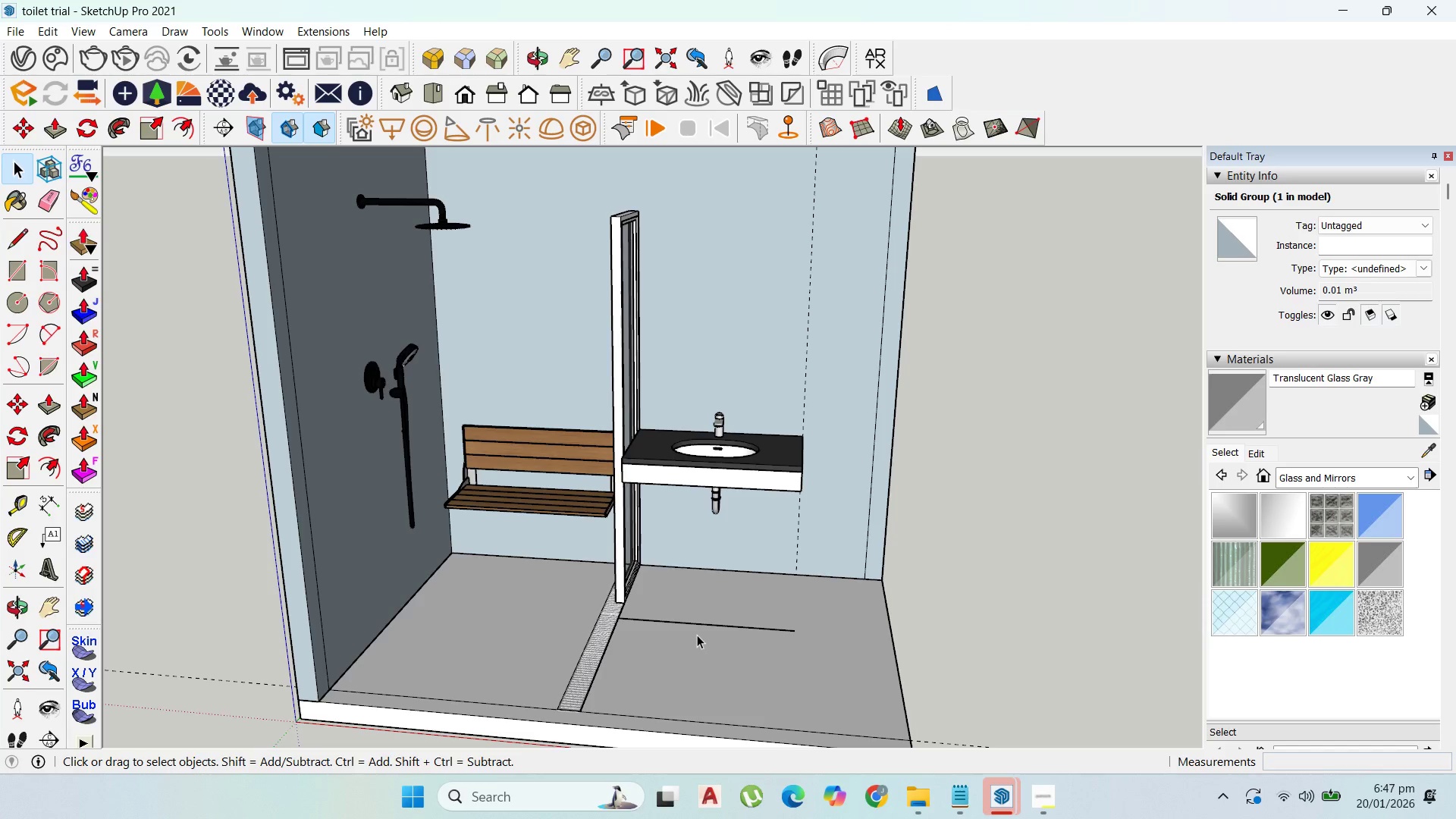 
left_click([701, 627])
 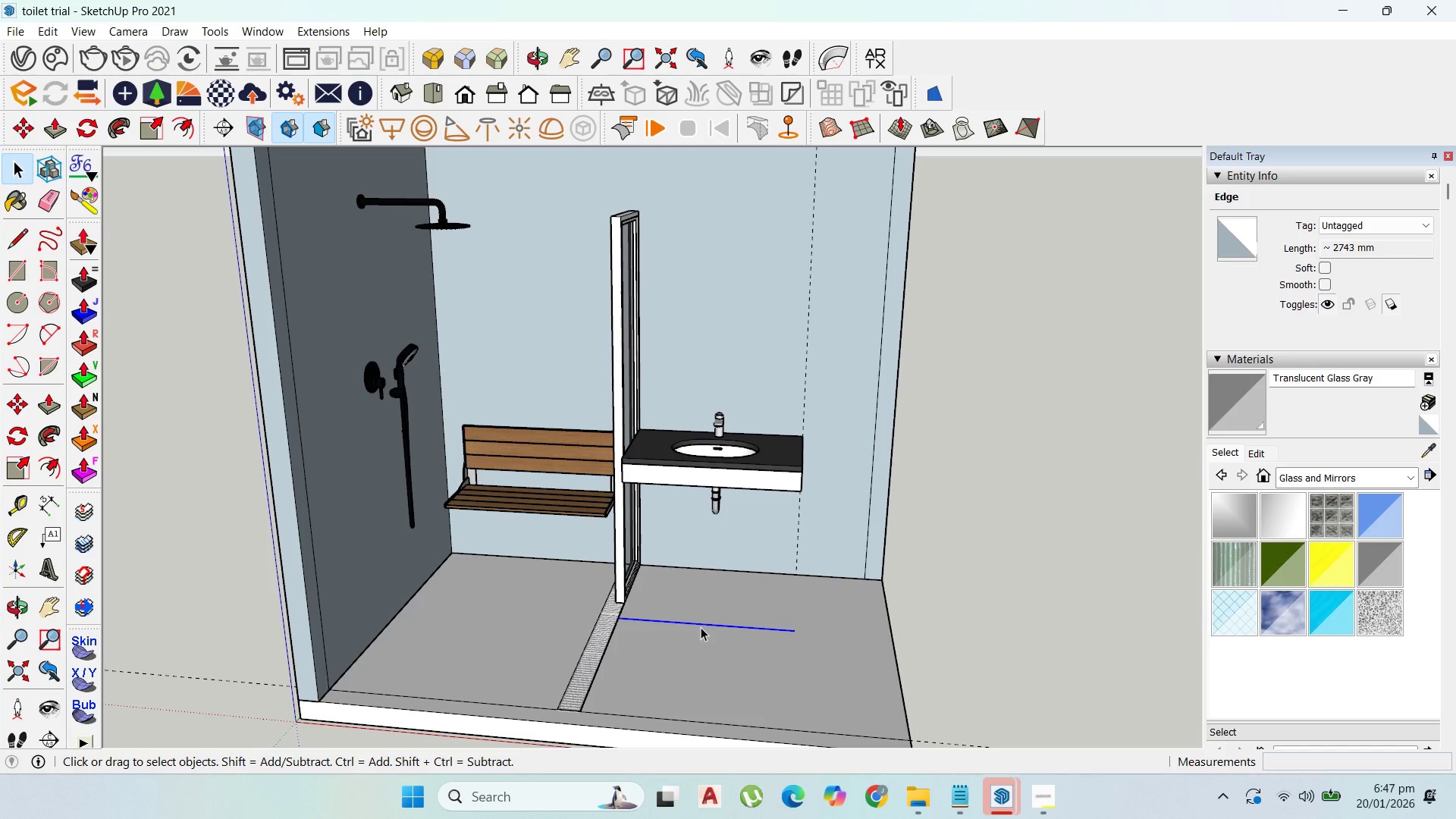 
key(Delete)
 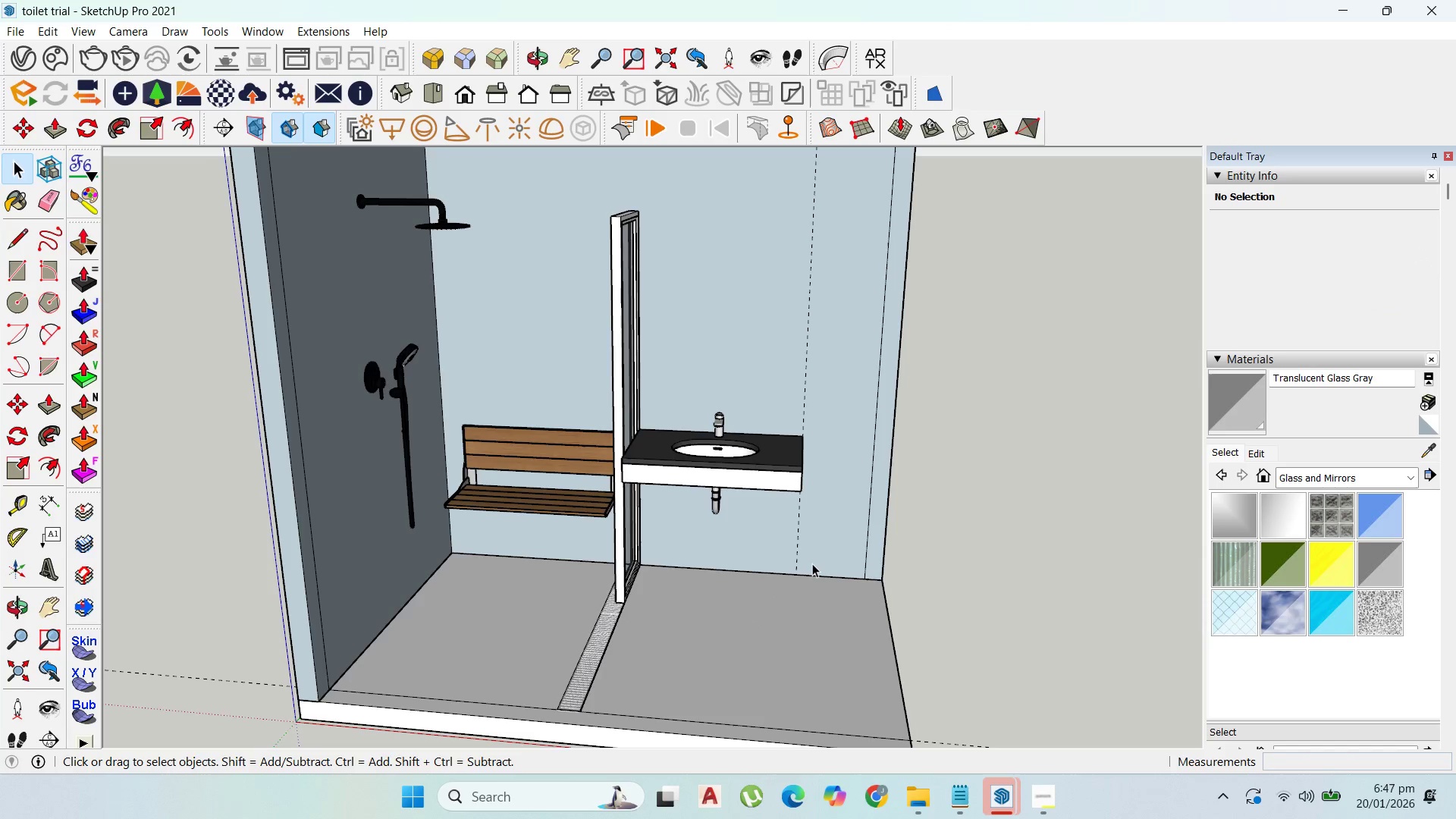 
left_click([808, 554])
 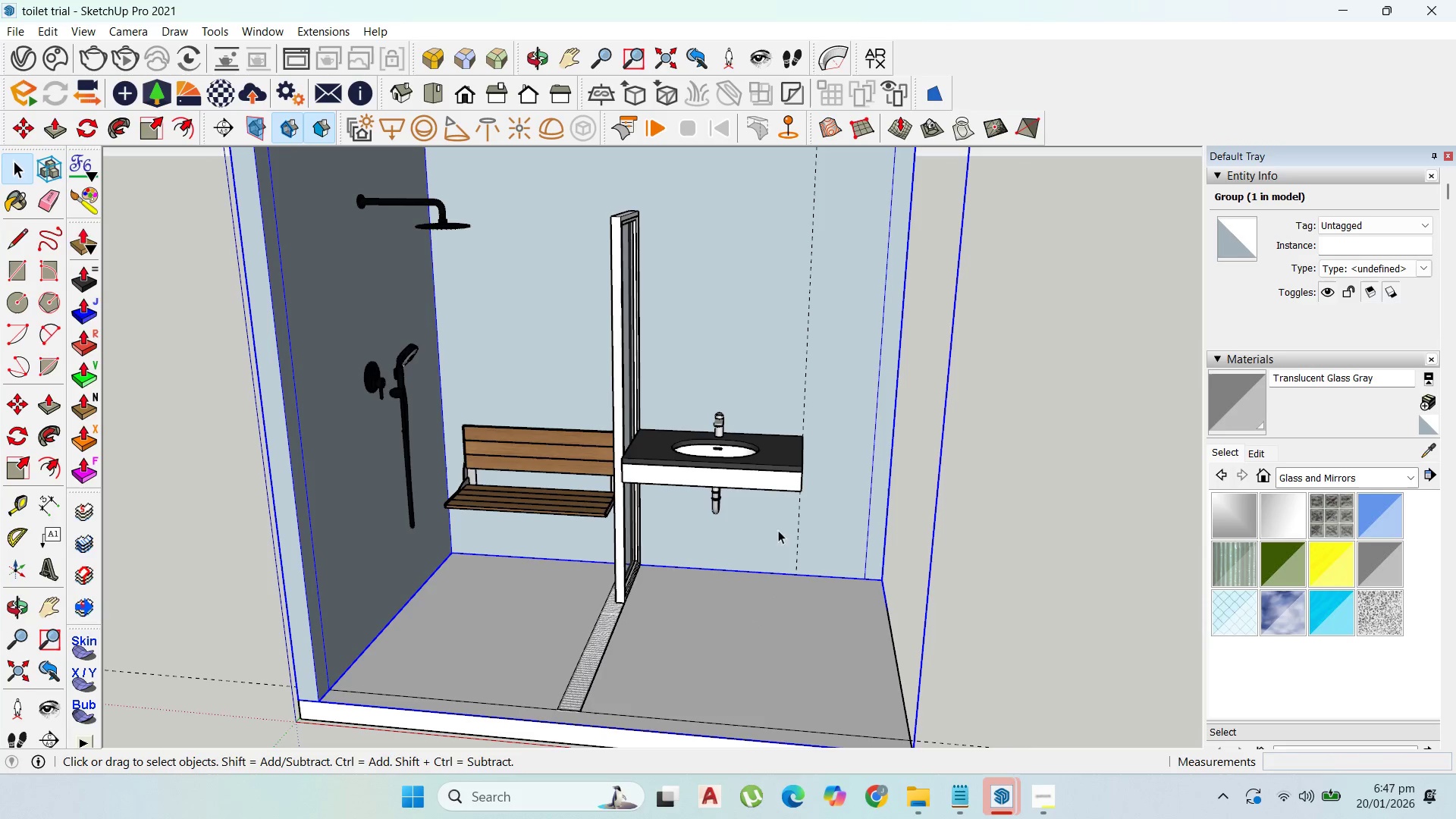 
scroll: coordinate [681, 463], scroll_direction: down, amount: 2.0
 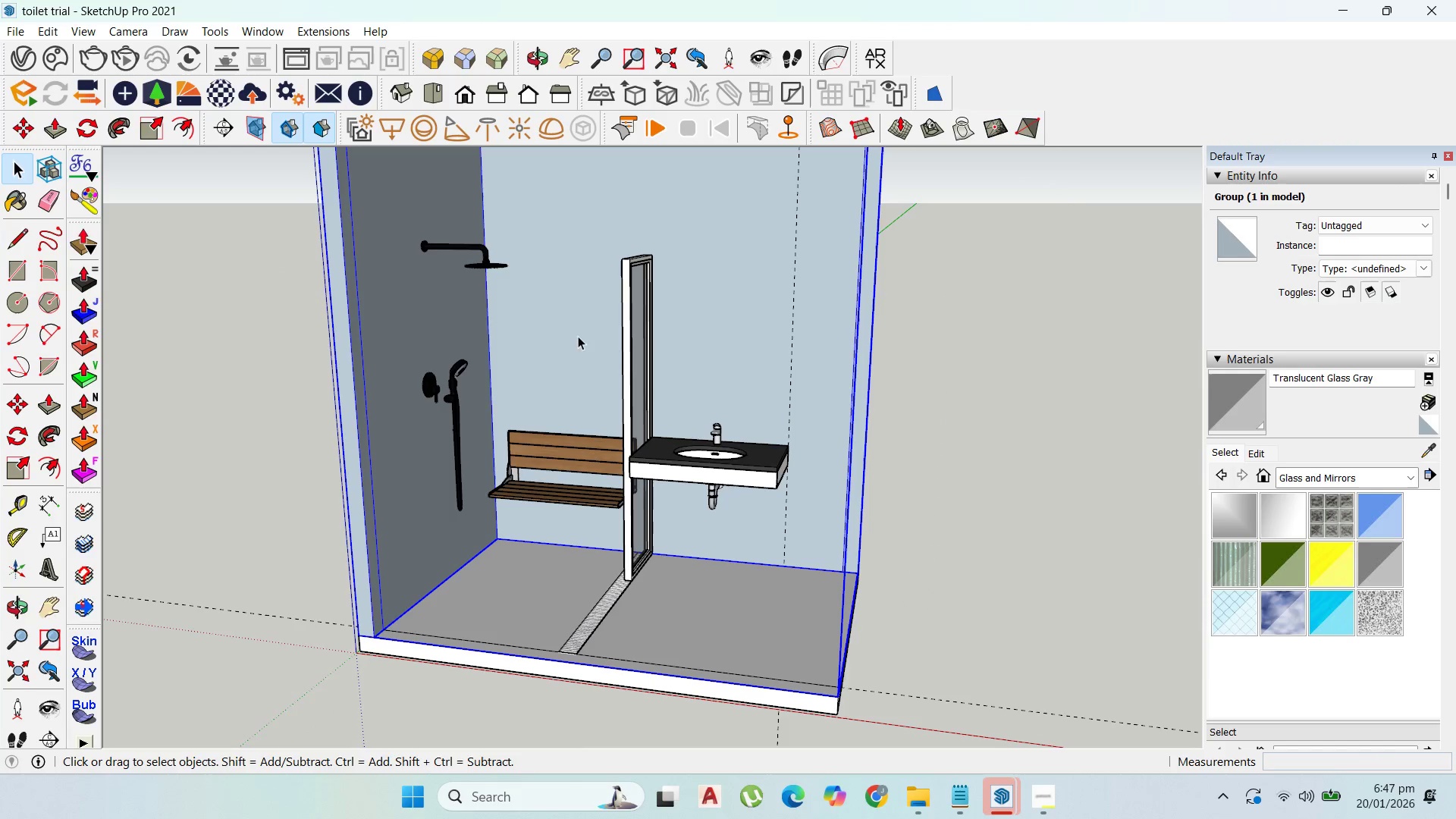 
left_click([20, 275])
 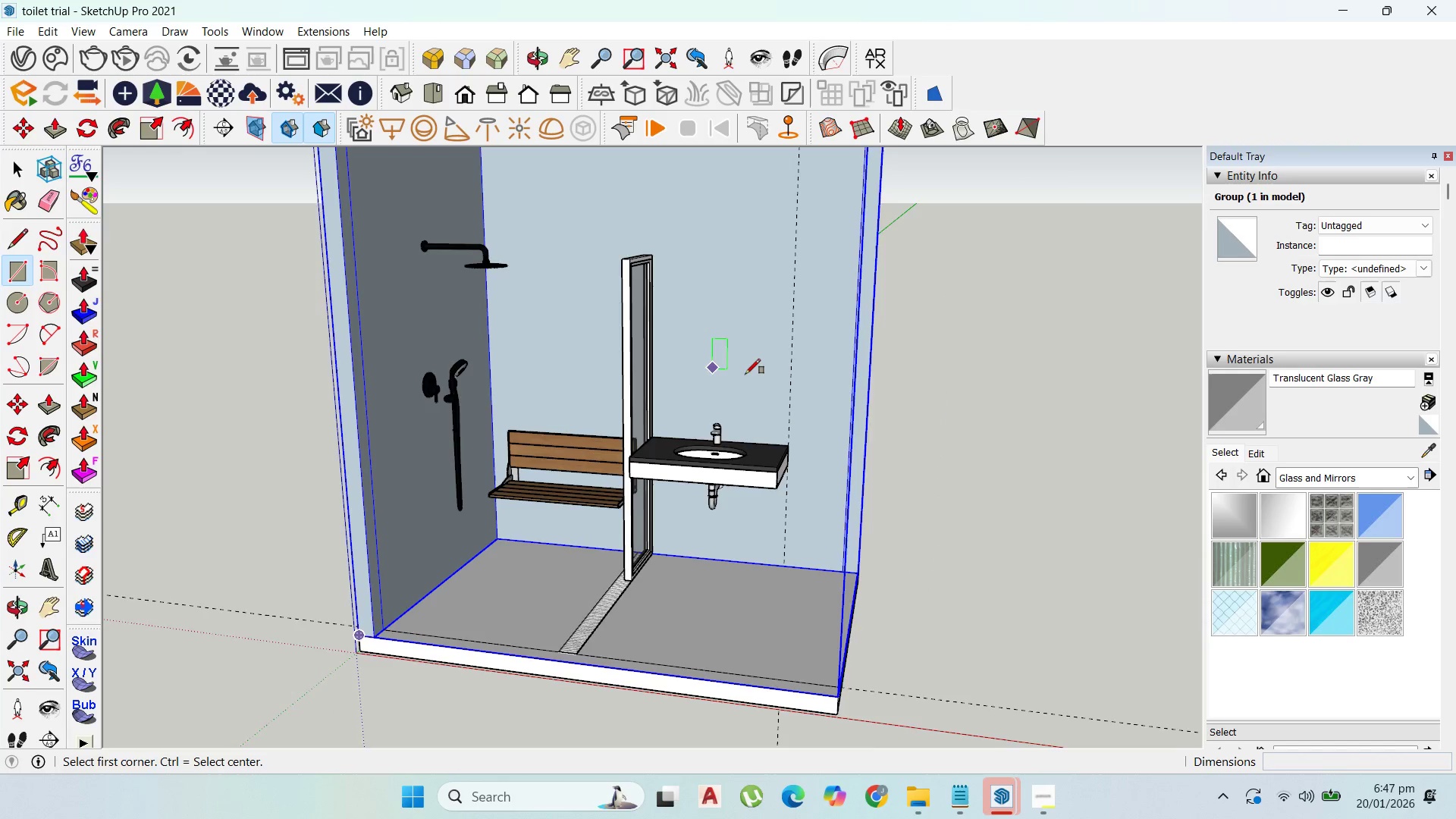 
scroll: coordinate [726, 372], scroll_direction: up, amount: 3.0
 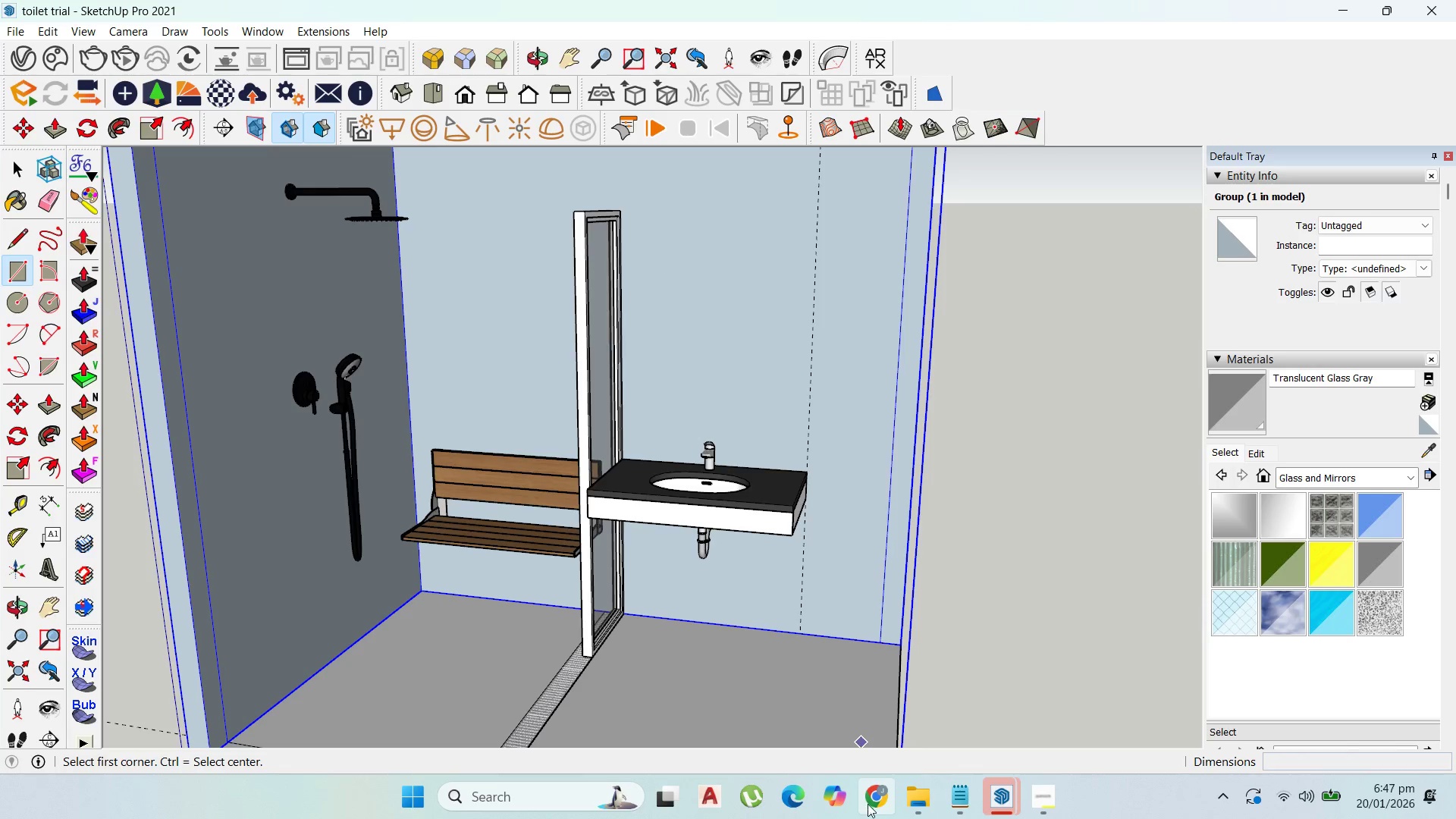 
left_click([872, 799])
 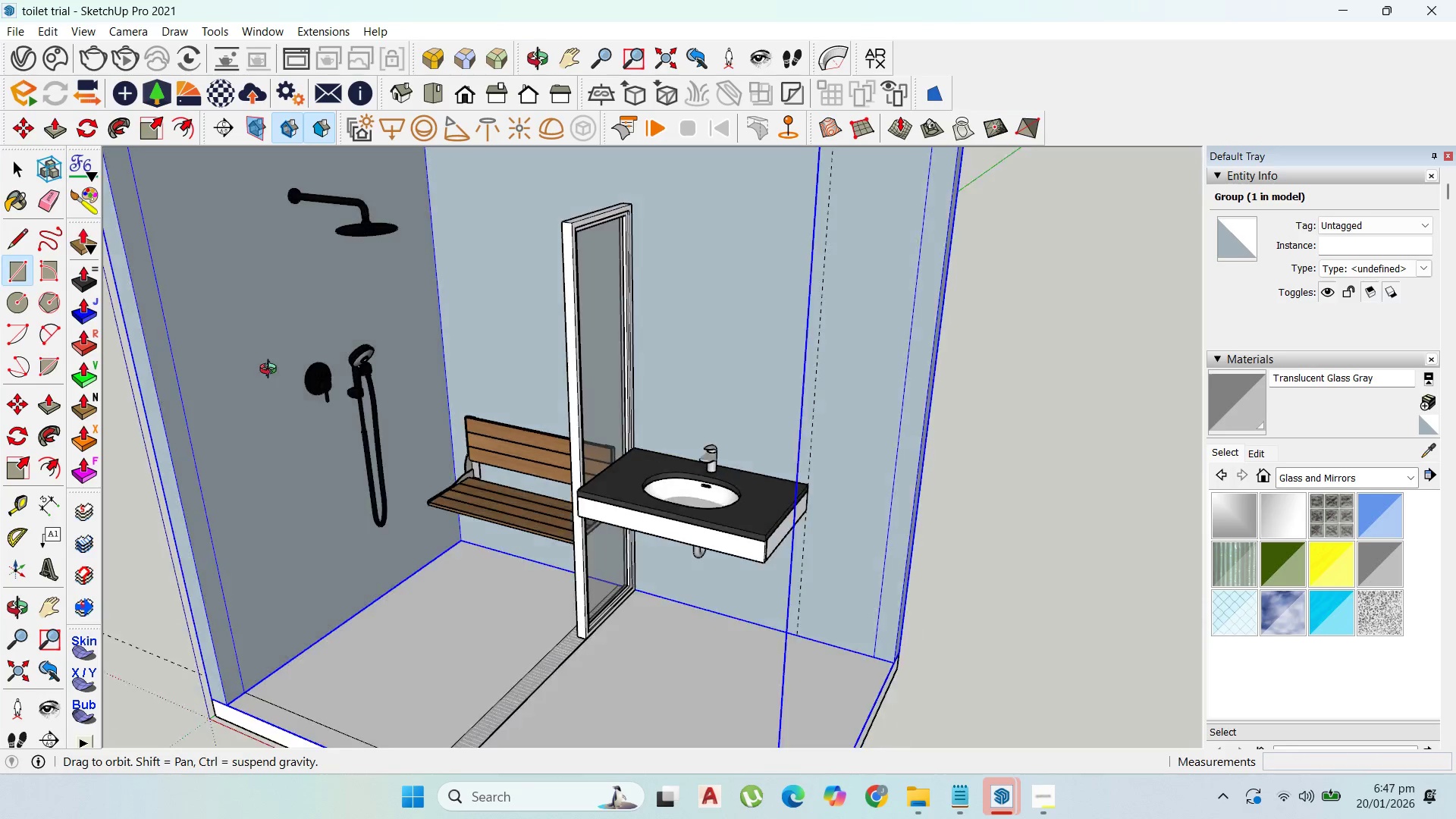 
scroll: coordinate [617, 453], scroll_direction: down, amount: 3.0
 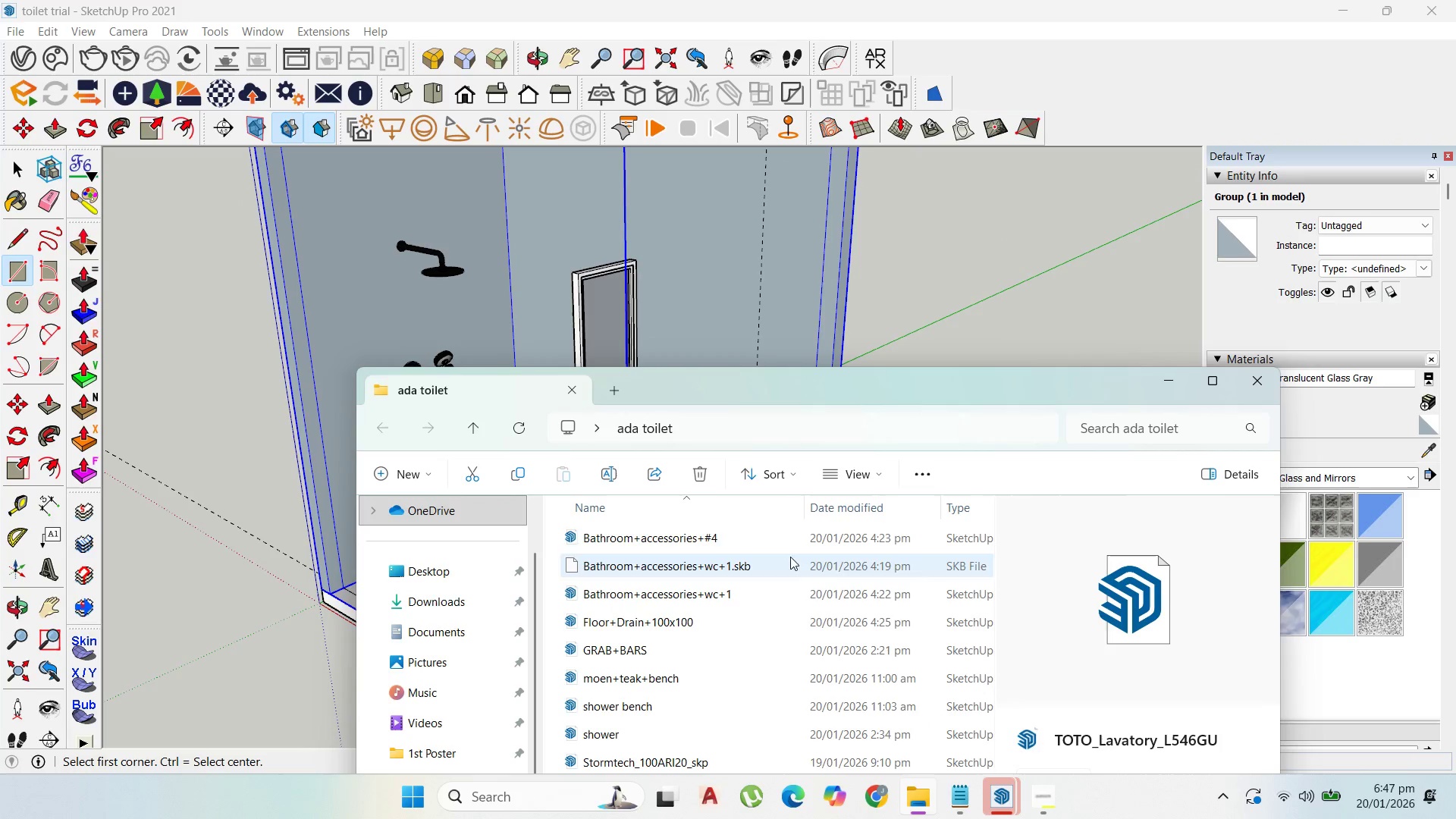 
left_click_drag(start_coordinate=[777, 393], to_coordinate=[869, 277])
 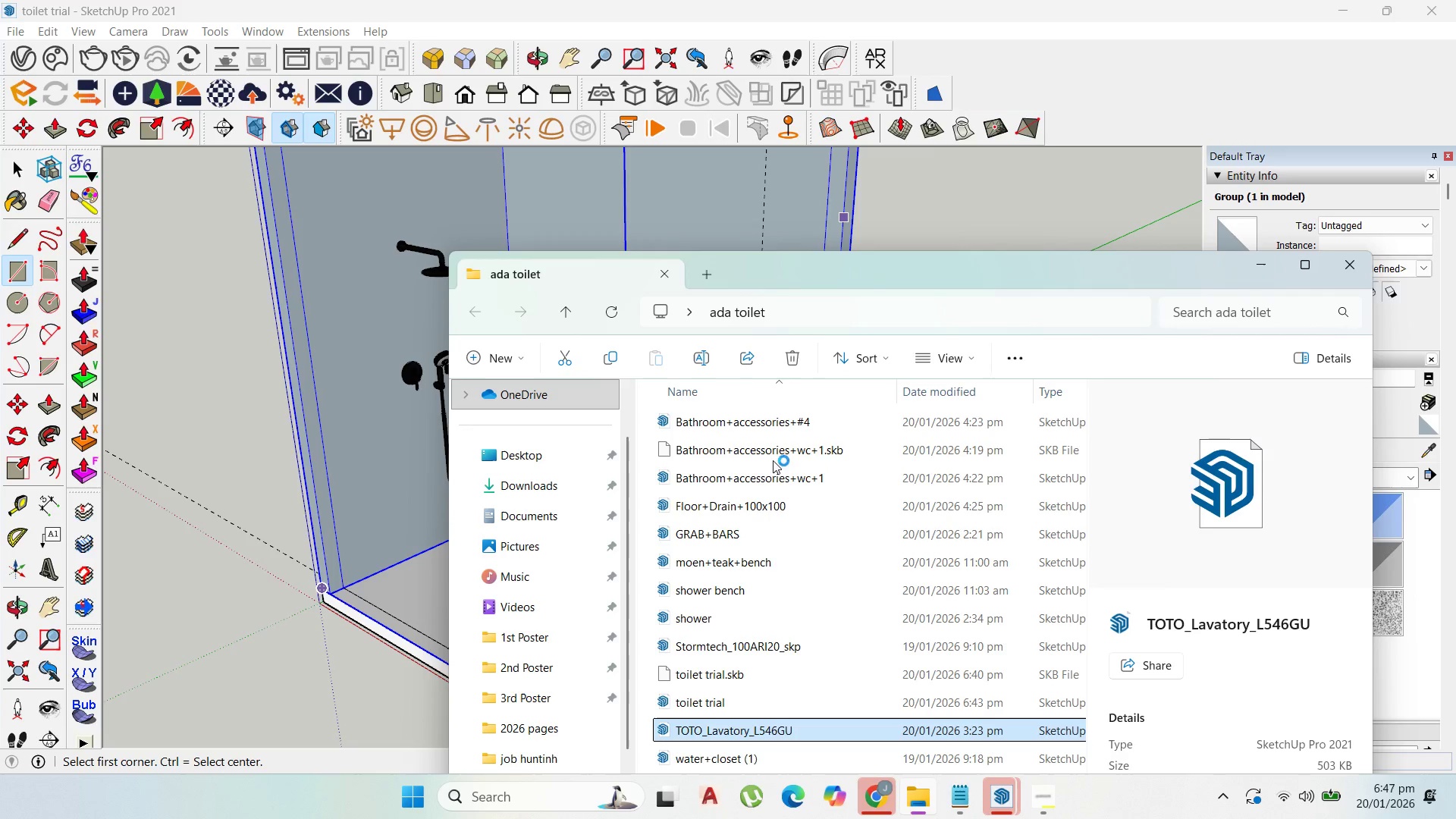 
left_click([715, 541])
 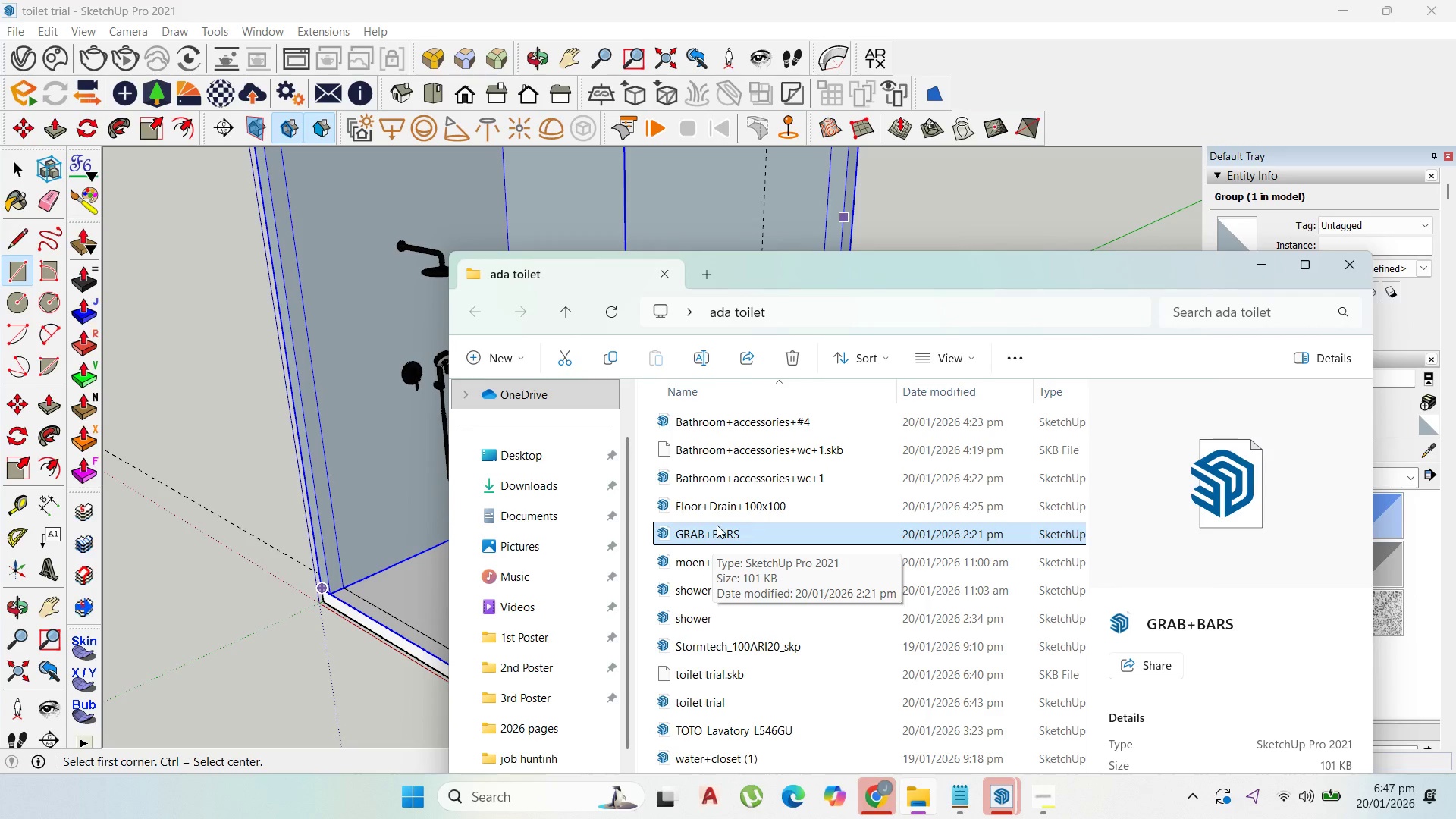 
left_click_drag(start_coordinate=[730, 535], to_coordinate=[375, 588])
 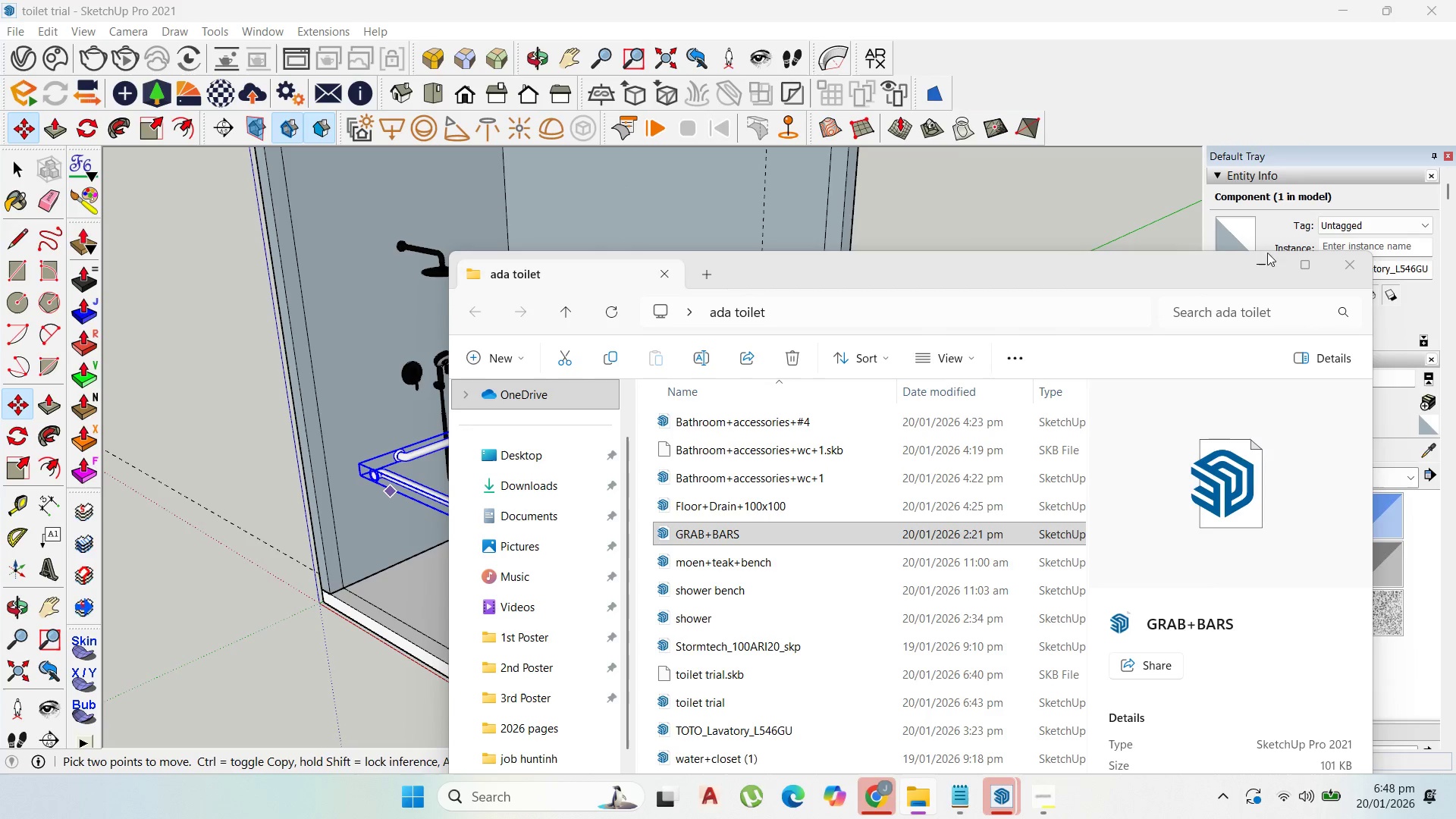 
left_click([1258, 261])
 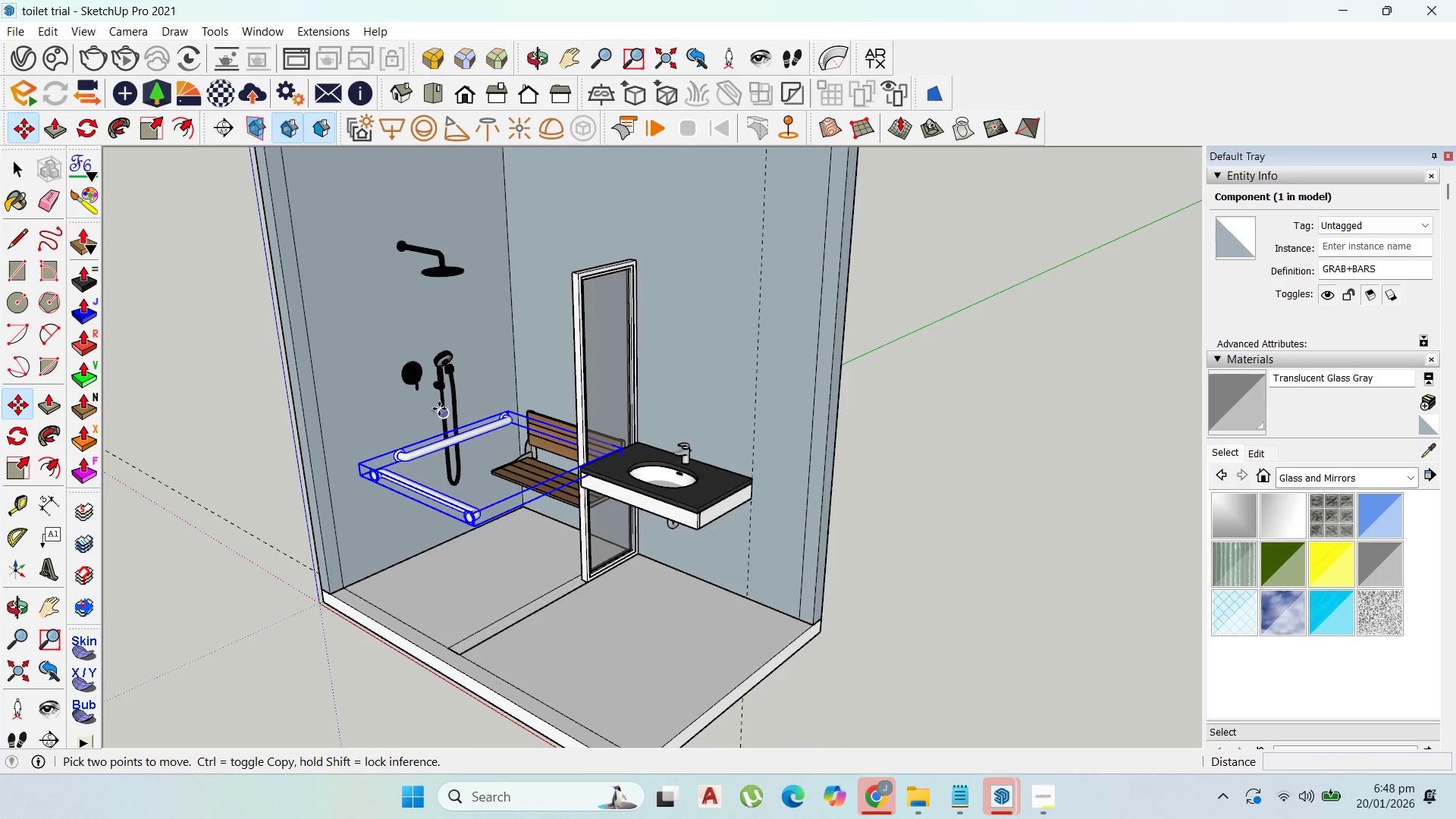 
scroll: coordinate [494, 409], scroll_direction: up, amount: 6.0
 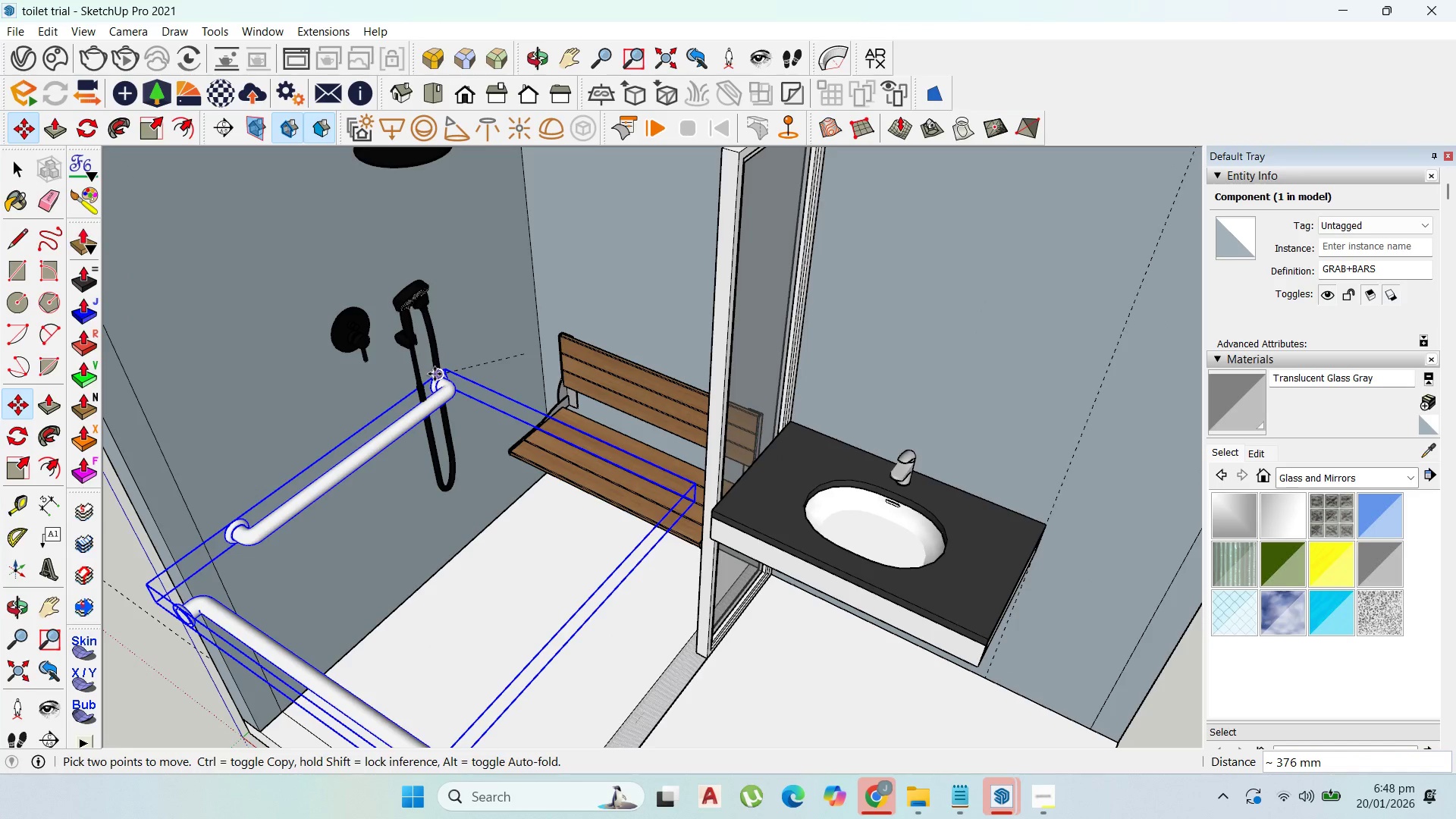 
left_click([440, 372])
 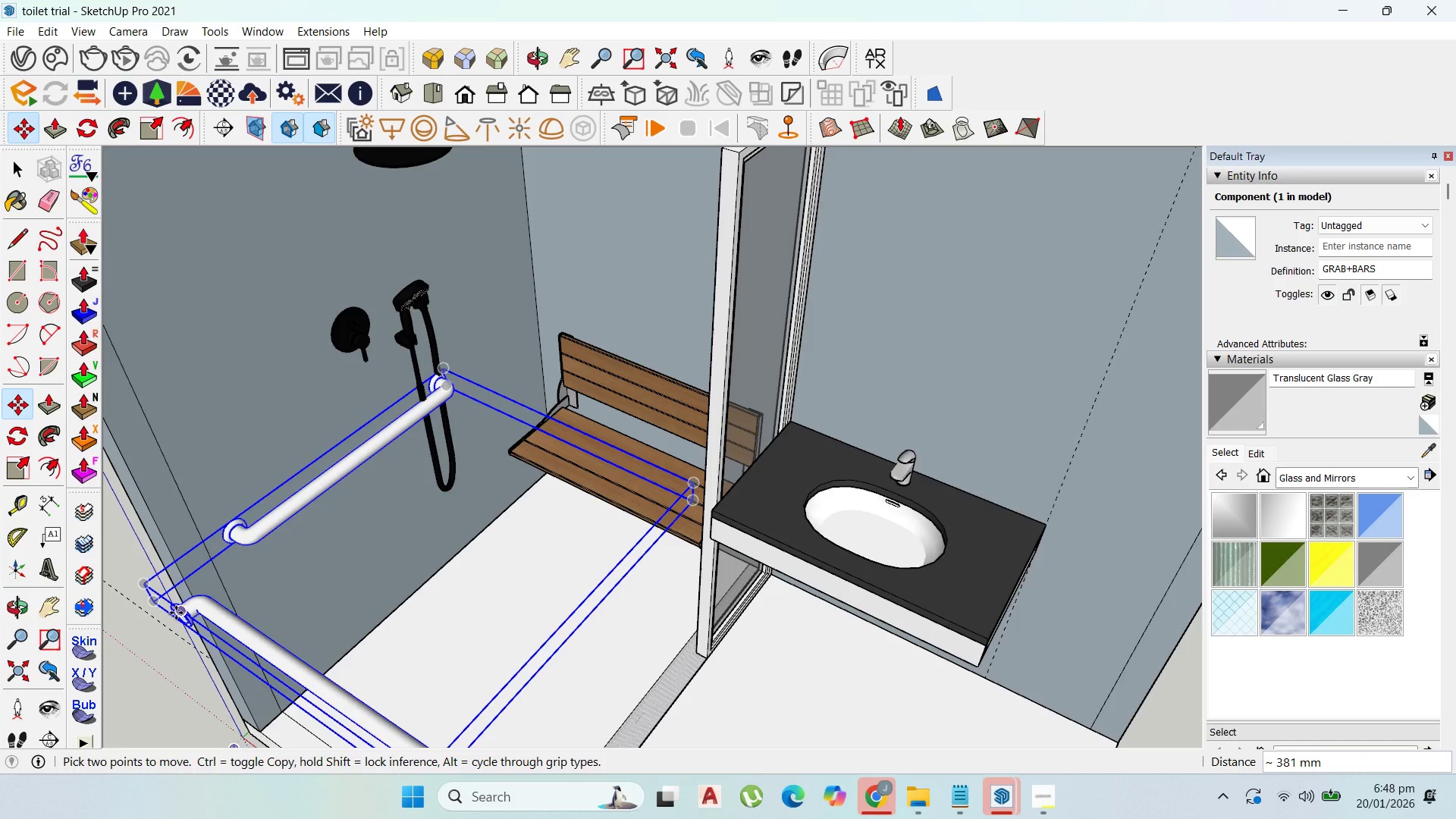 
left_click([176, 613])
 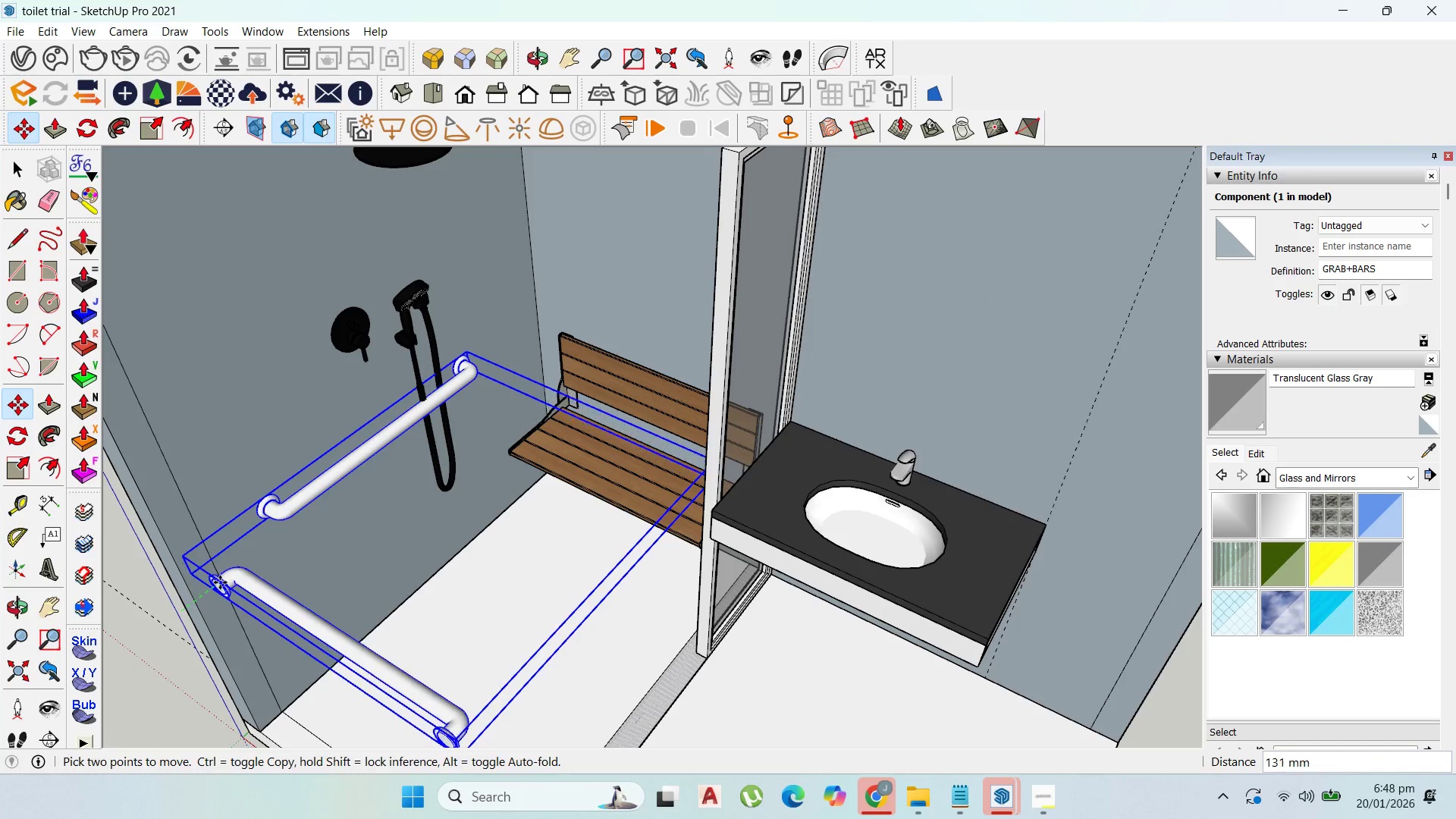 
hold_key(key=ShiftLeft, duration=1.52)
 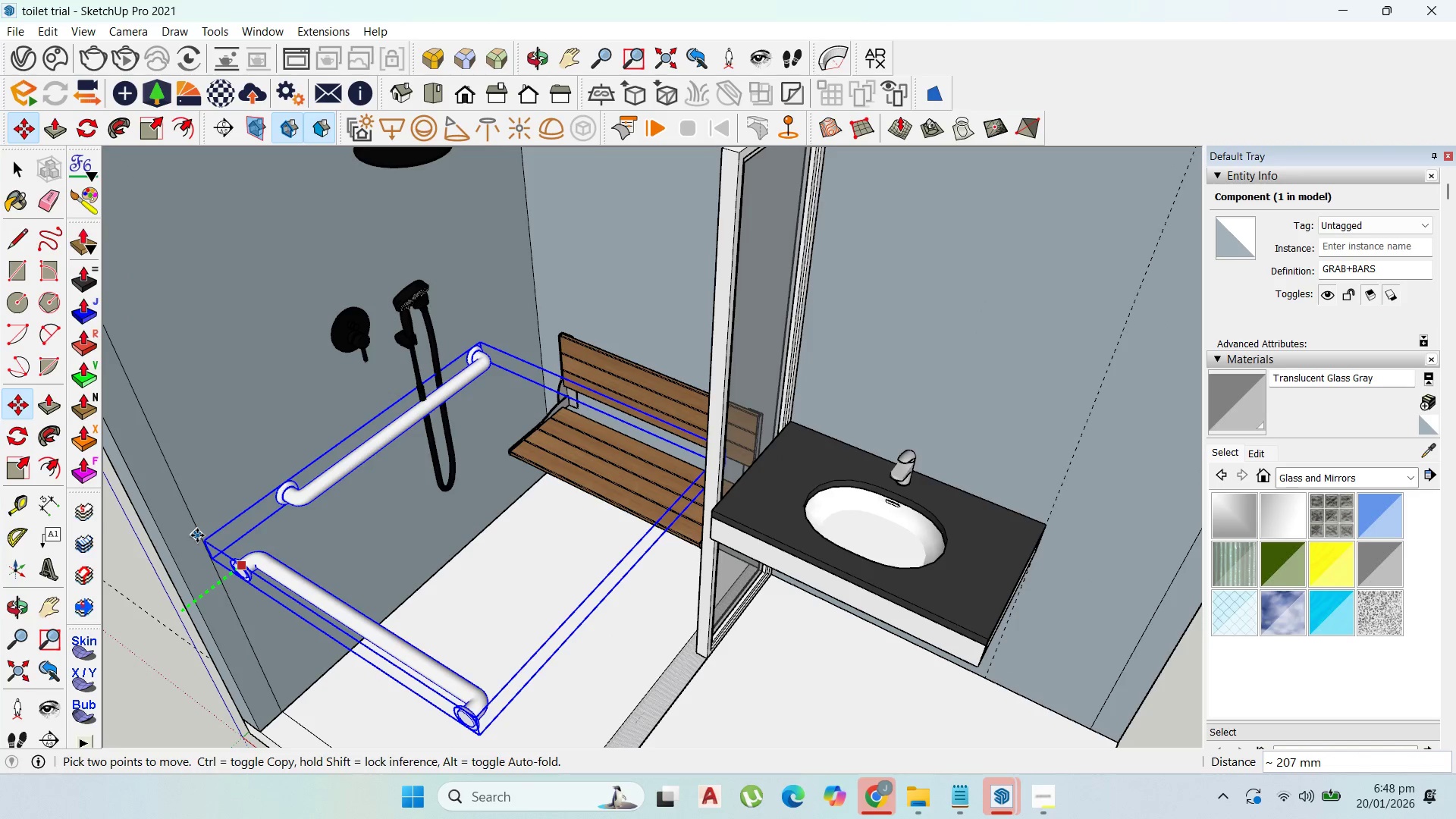 
hold_key(key=ShiftLeft, duration=0.92)
left_click([196, 535])
 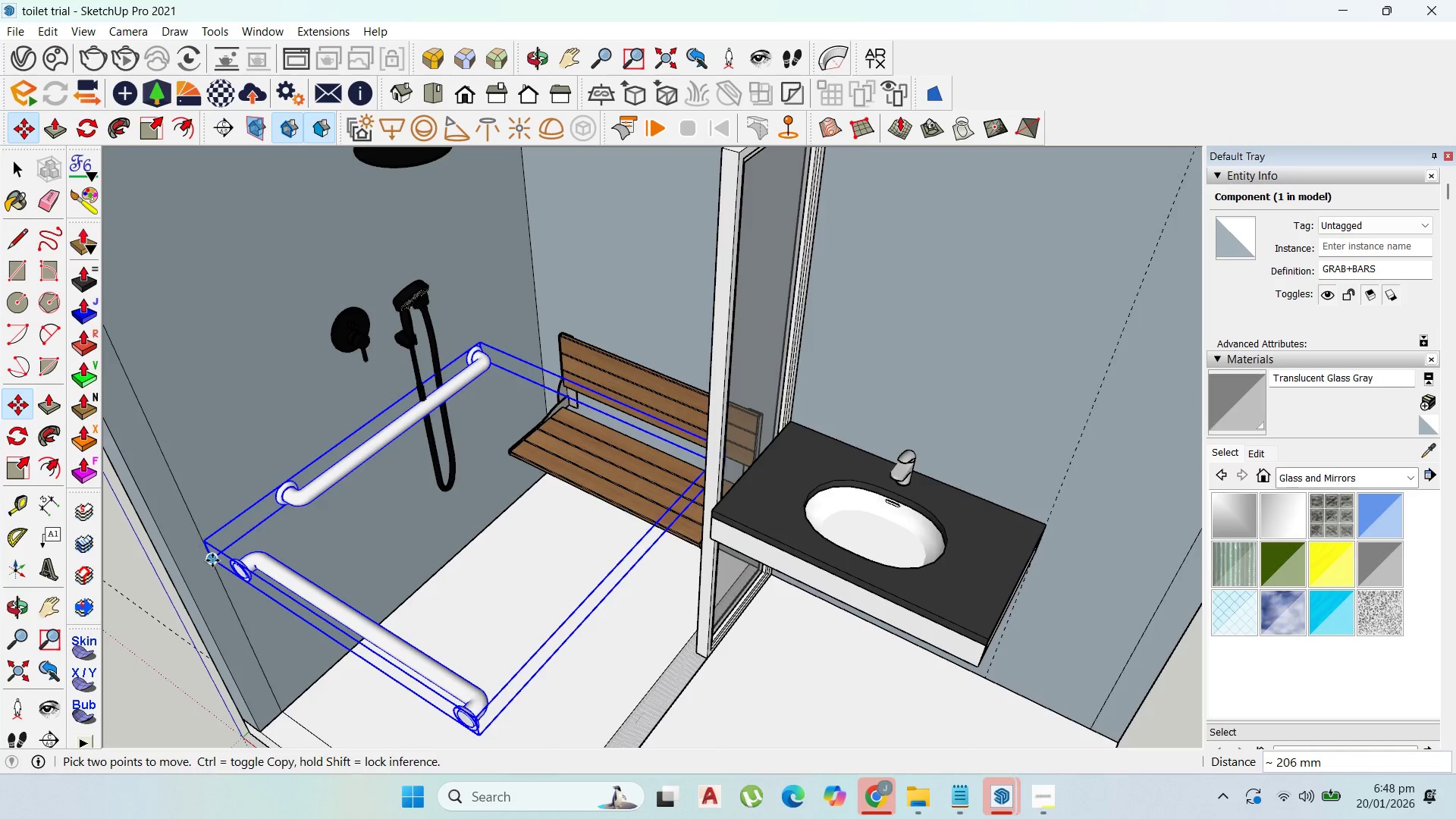 
scroll: coordinate [241, 584], scroll_direction: up, amount: 3.0
 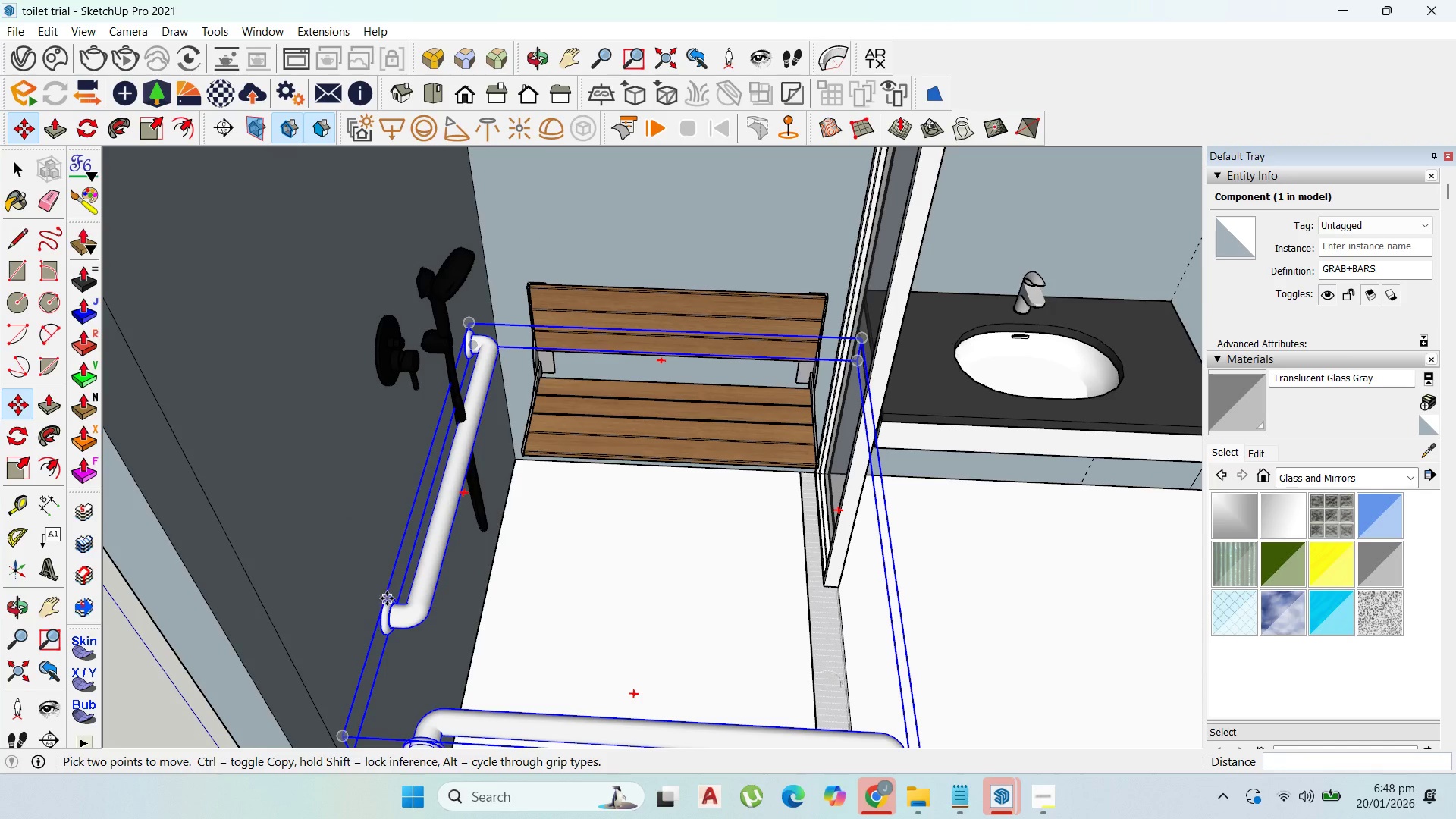 
left_click_drag(start_coordinate=[385, 601], to_coordinate=[378, 601])
 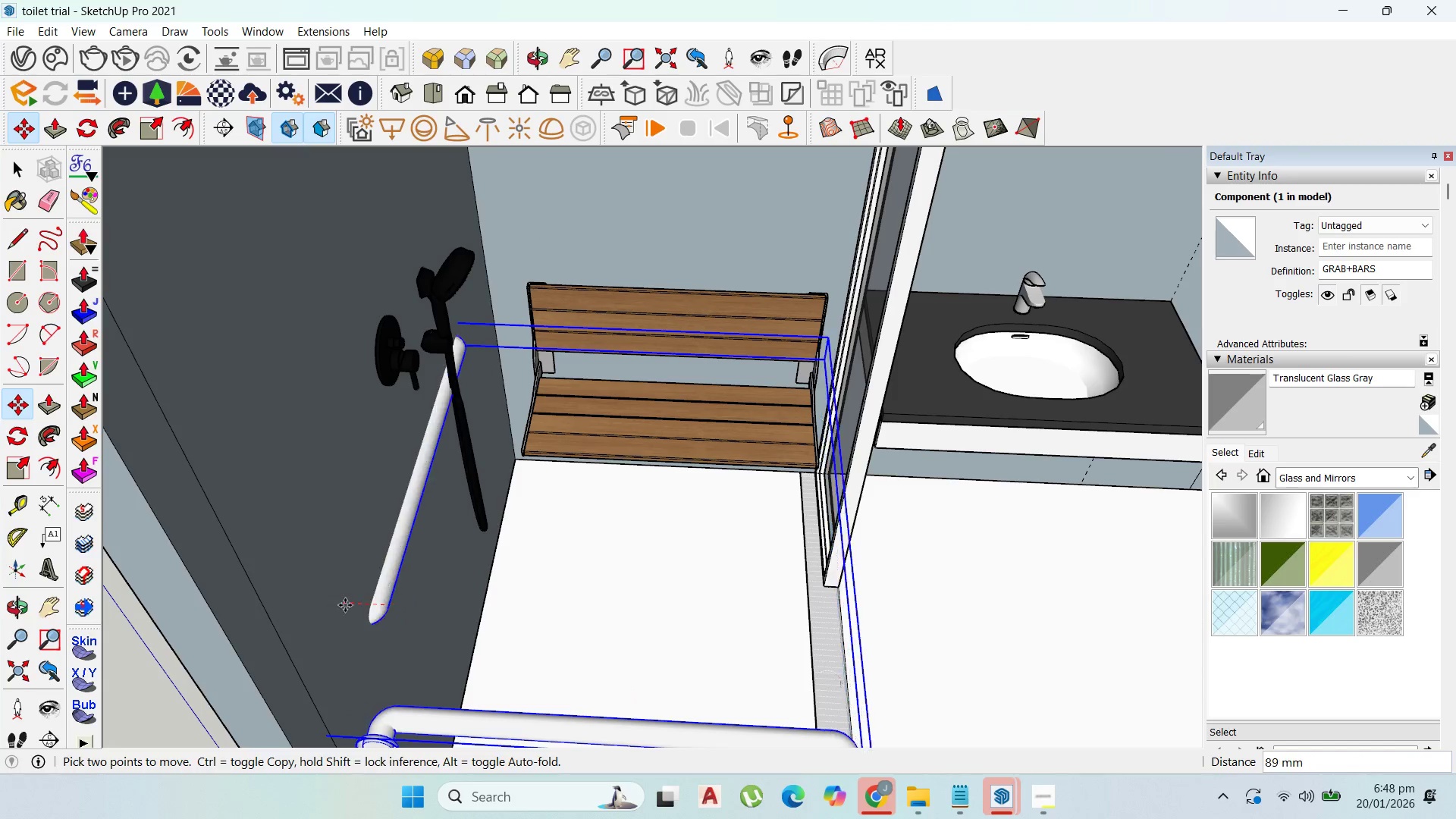 
hold_key(key=ShiftLeft, duration=0.88)
 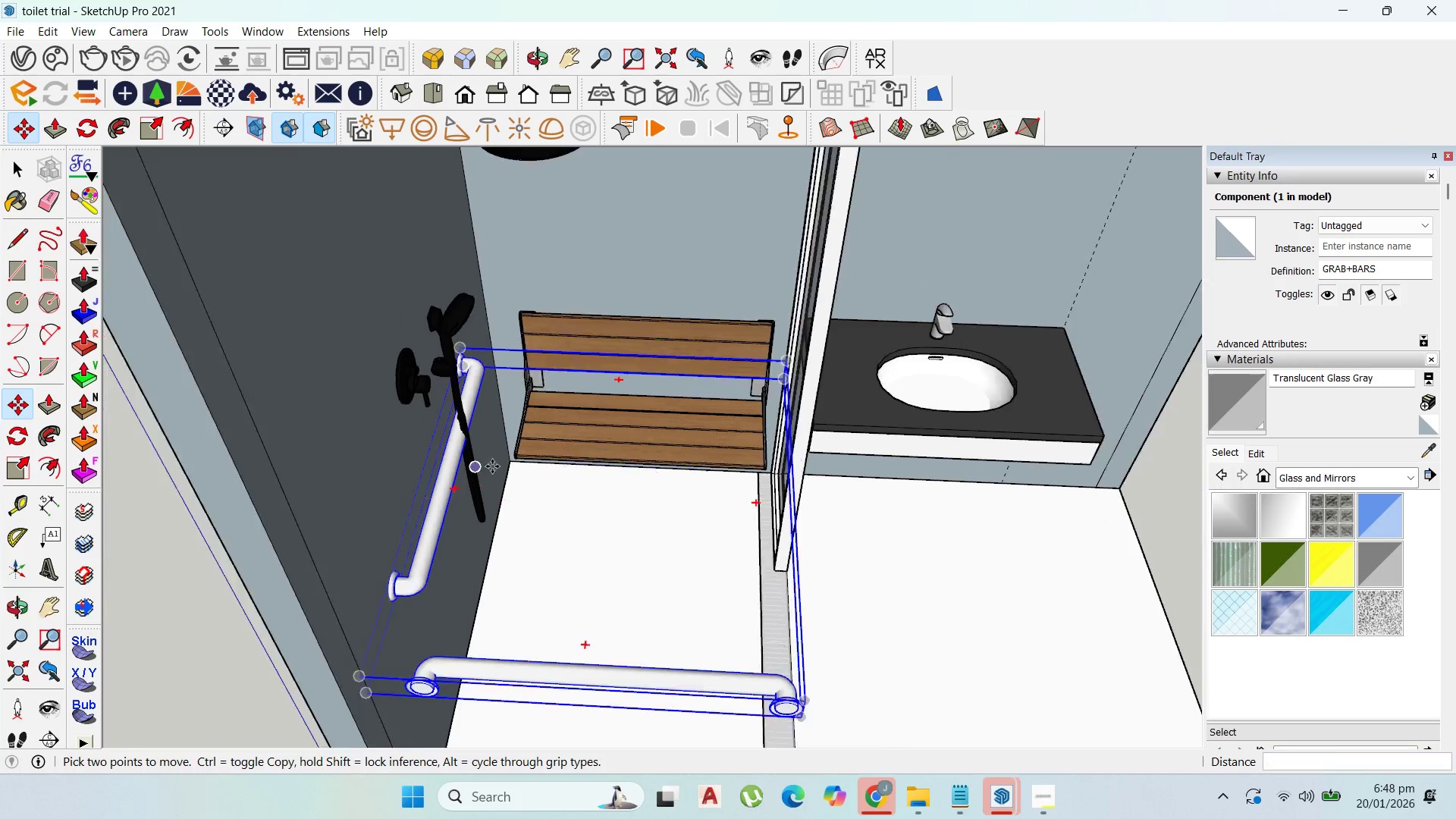 
scroll: coordinate [480, 684], scroll_direction: down, amount: 4.0
 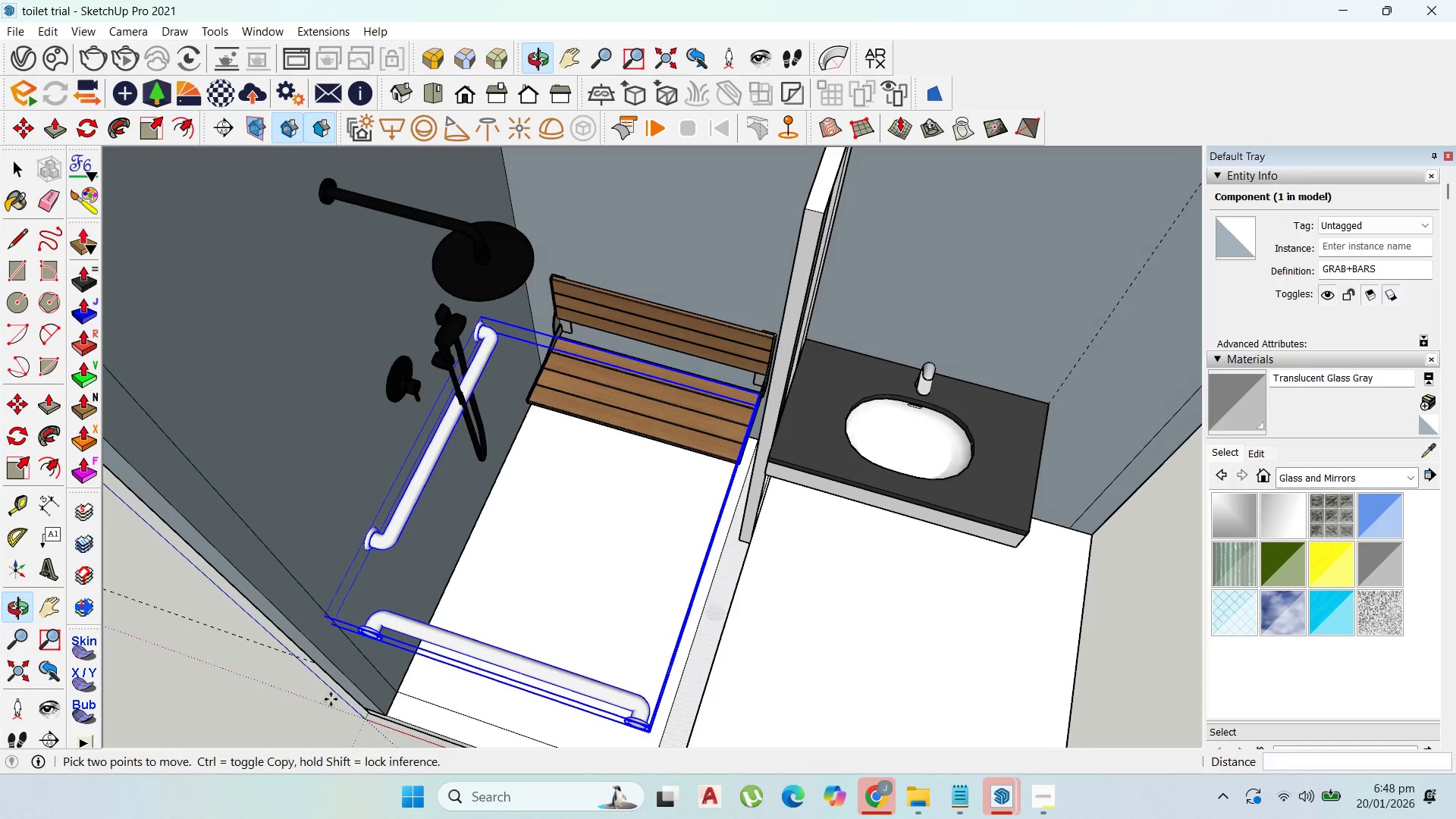 
scroll: coordinate [350, 637], scroll_direction: up, amount: 5.0
 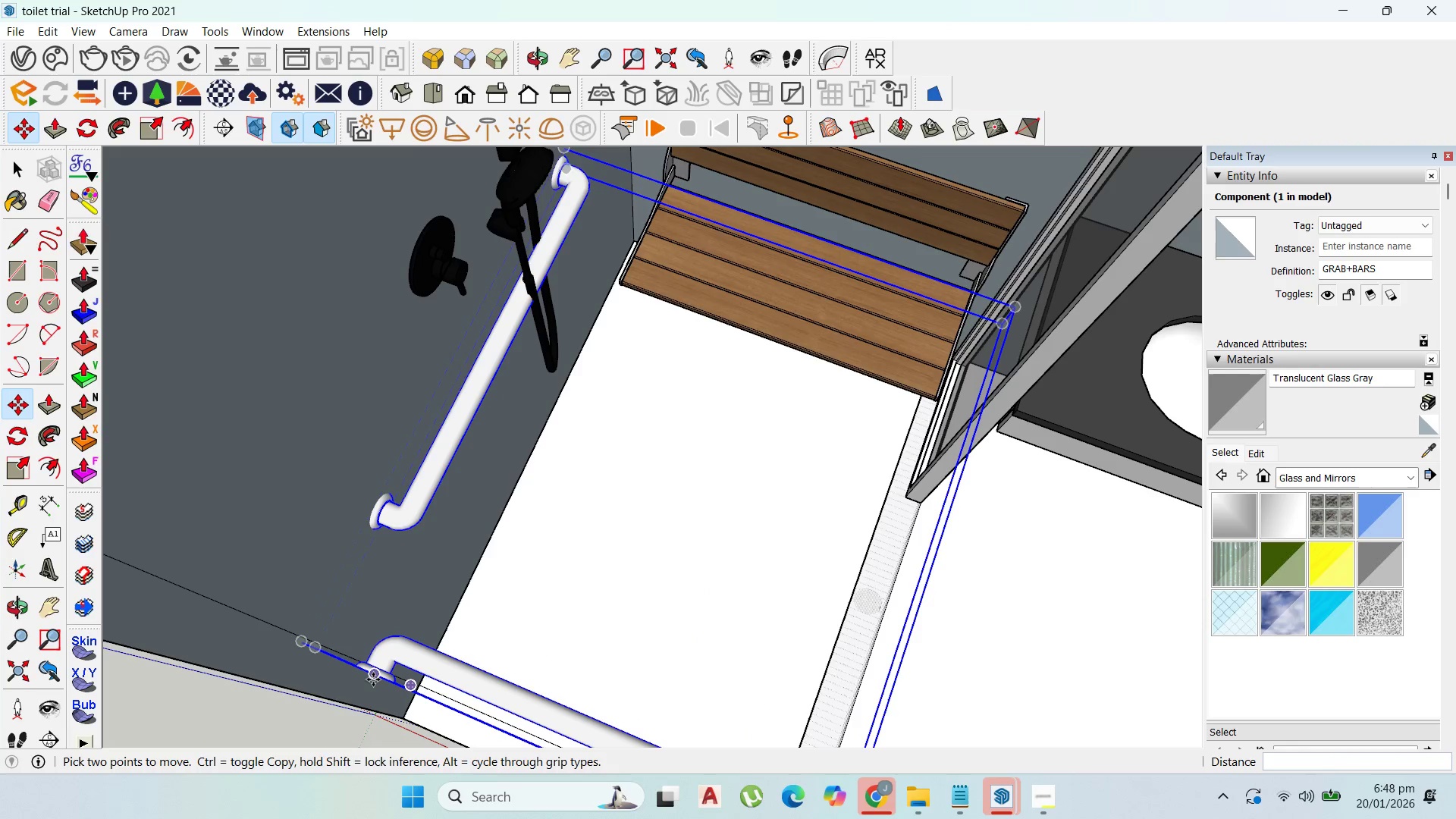 
left_click([373, 679])
 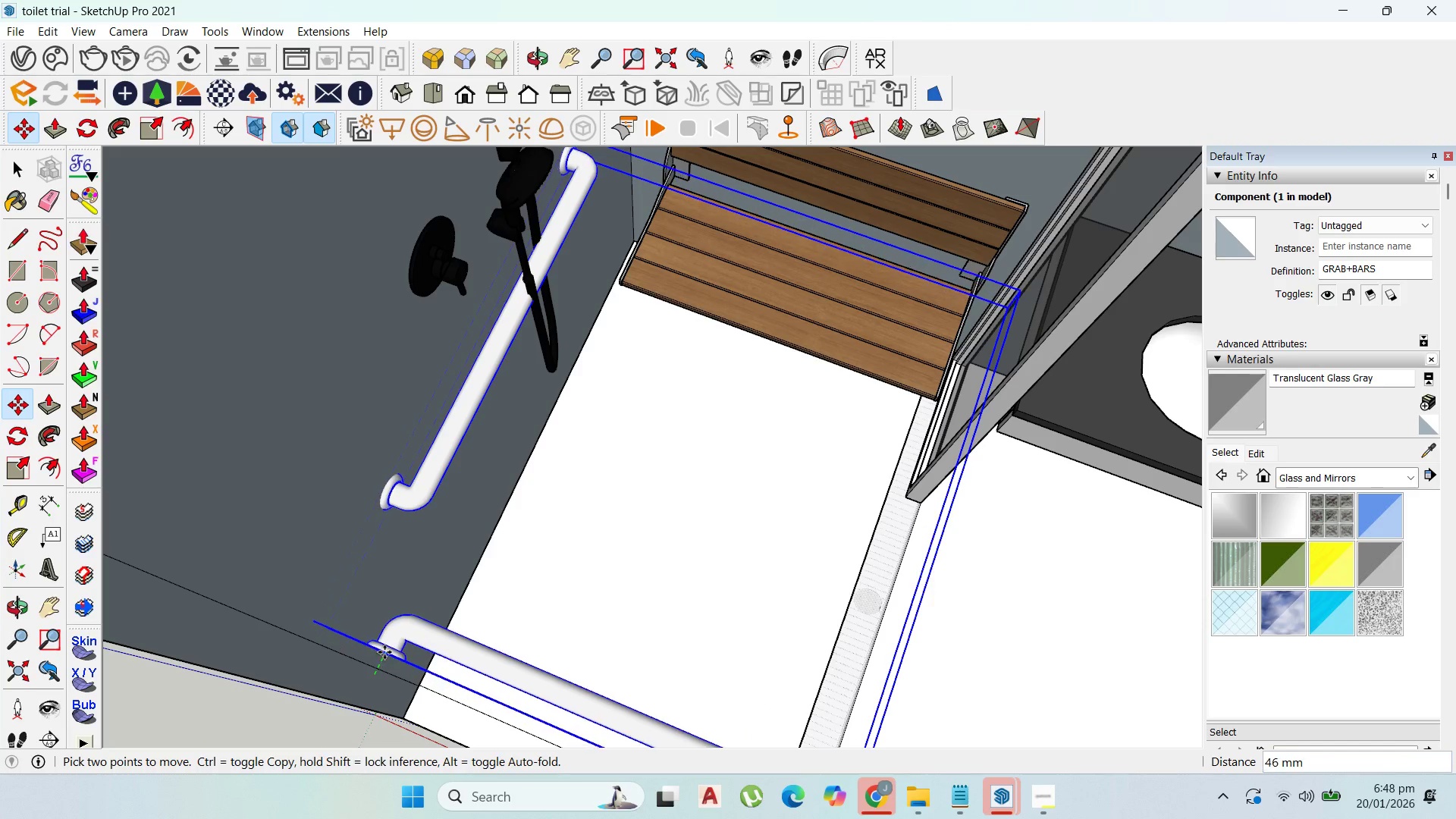 
hold_key(key=ShiftLeft, duration=1.17)
 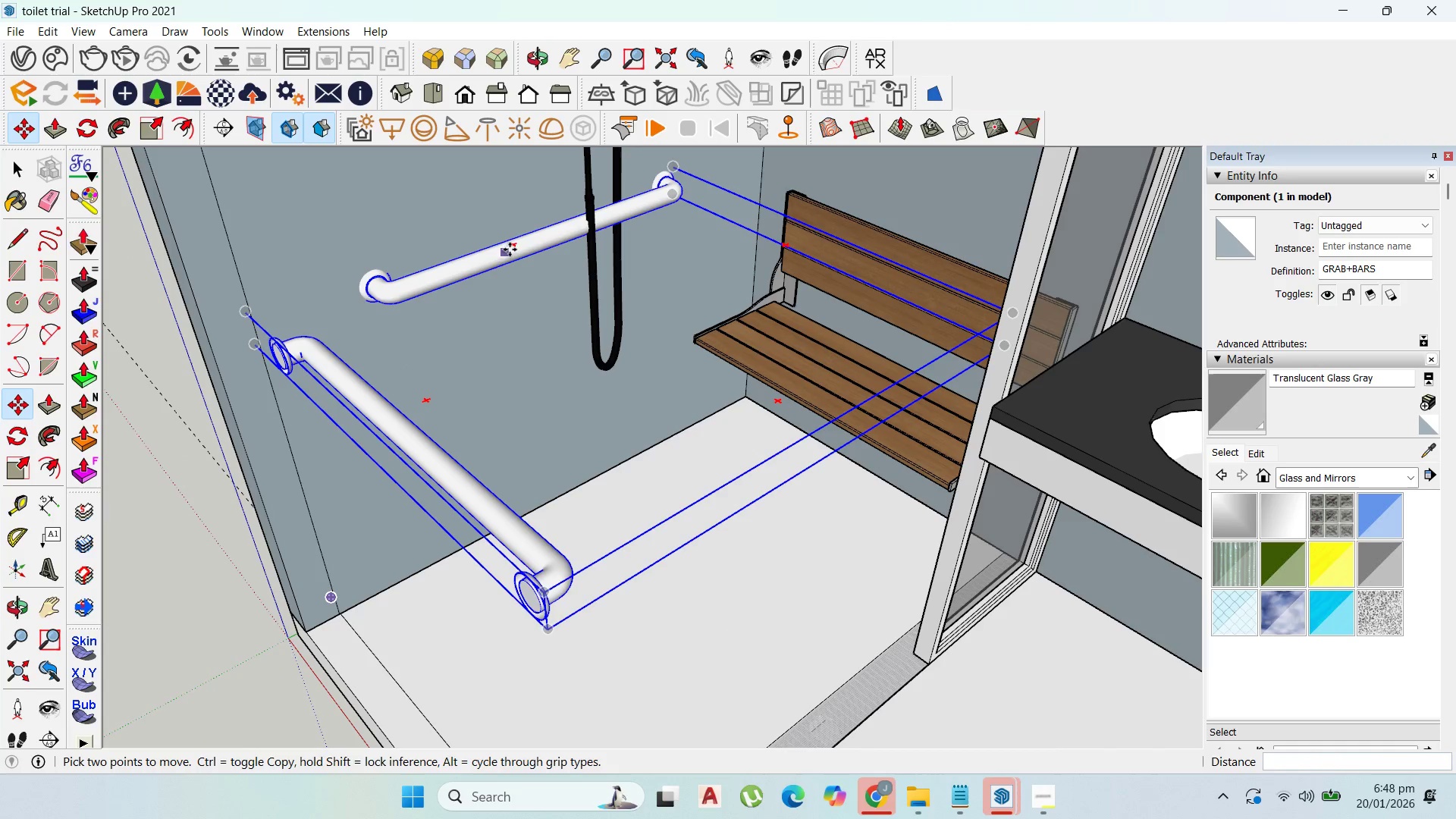 
left_click([504, 246])
 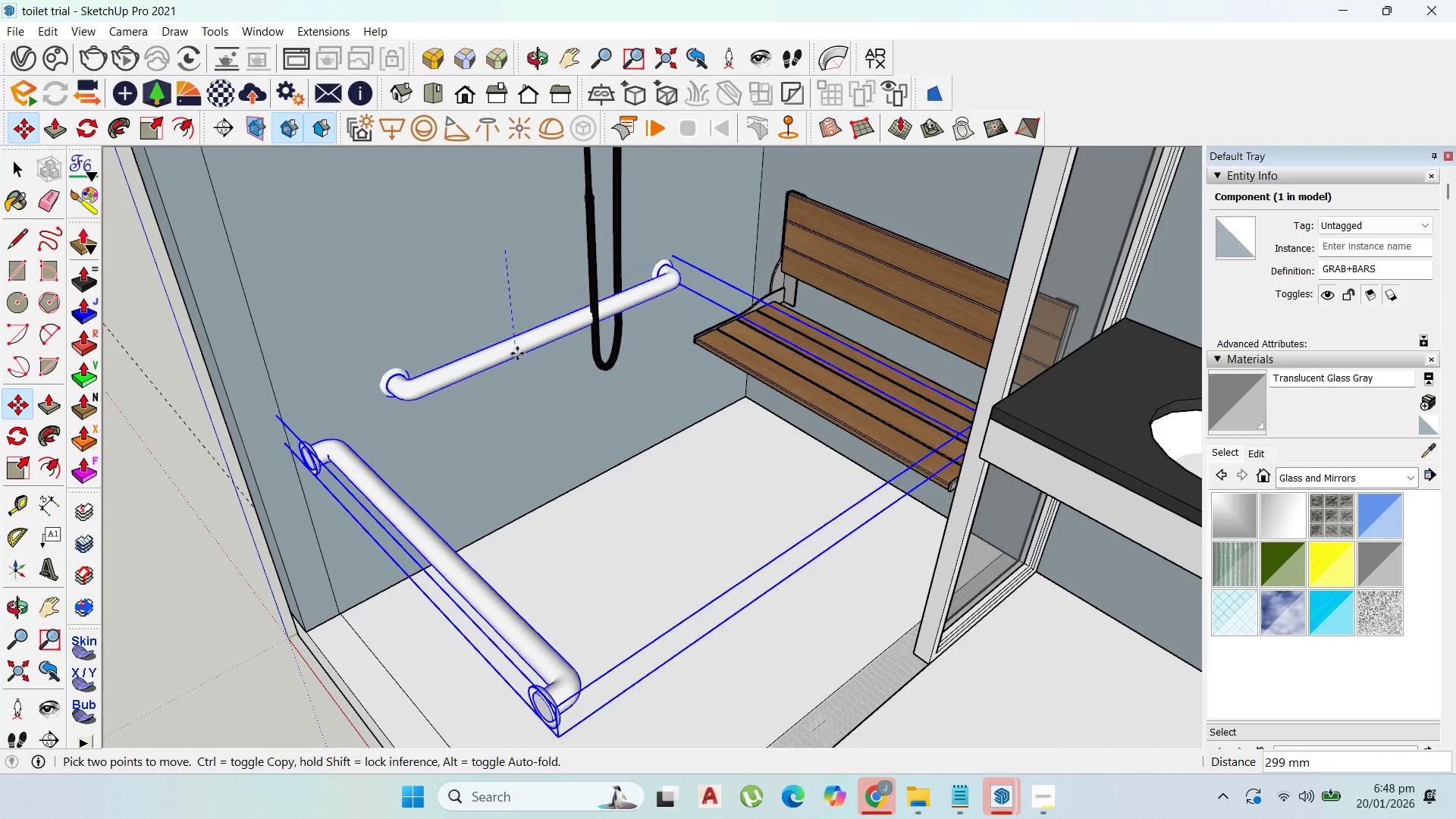 
hold_key(key=ShiftLeft, duration=0.98)
left_click([573, 541])
 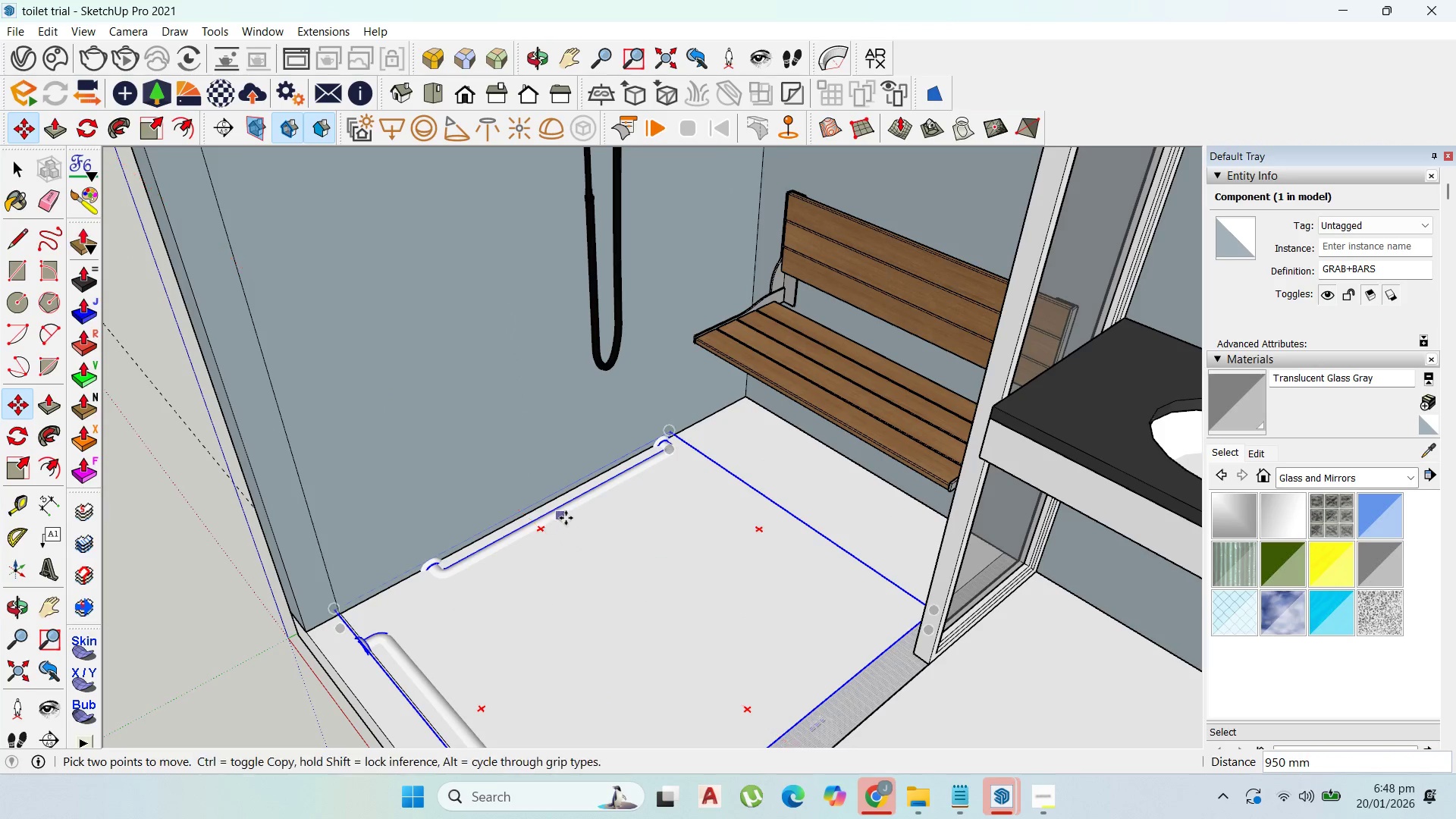 
left_click([567, 515])
 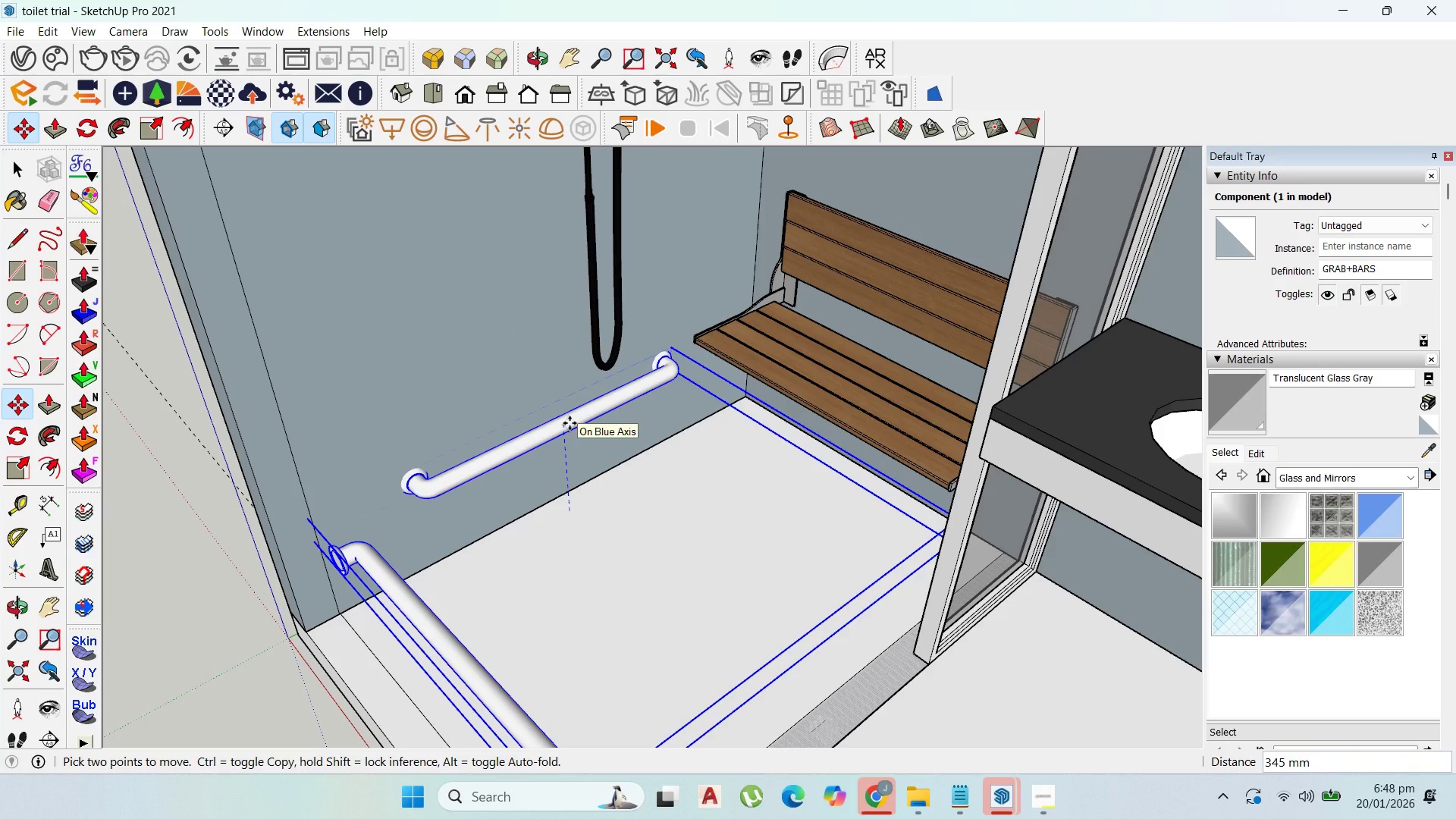 
type(700)
 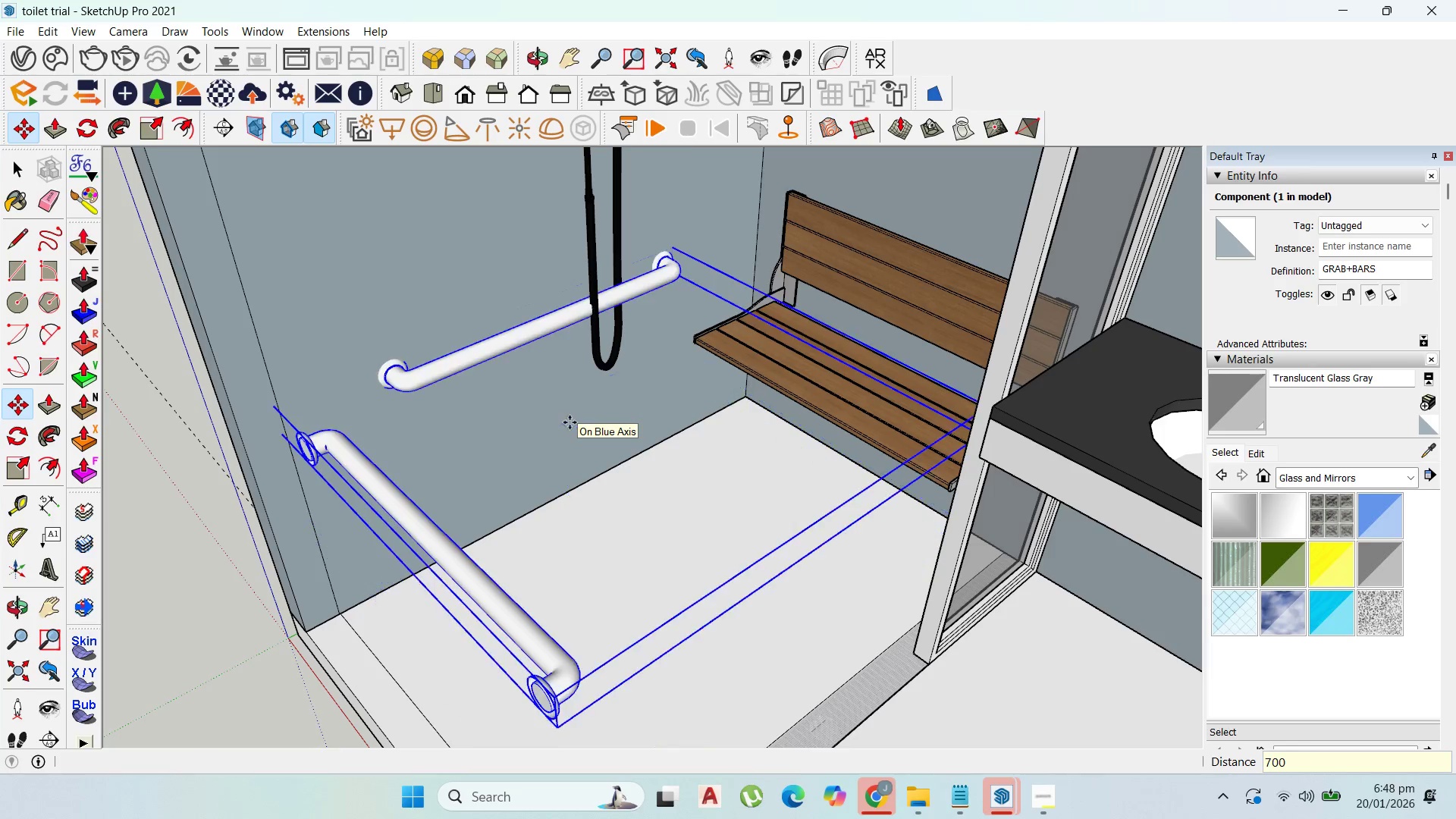 
key(Enter)
 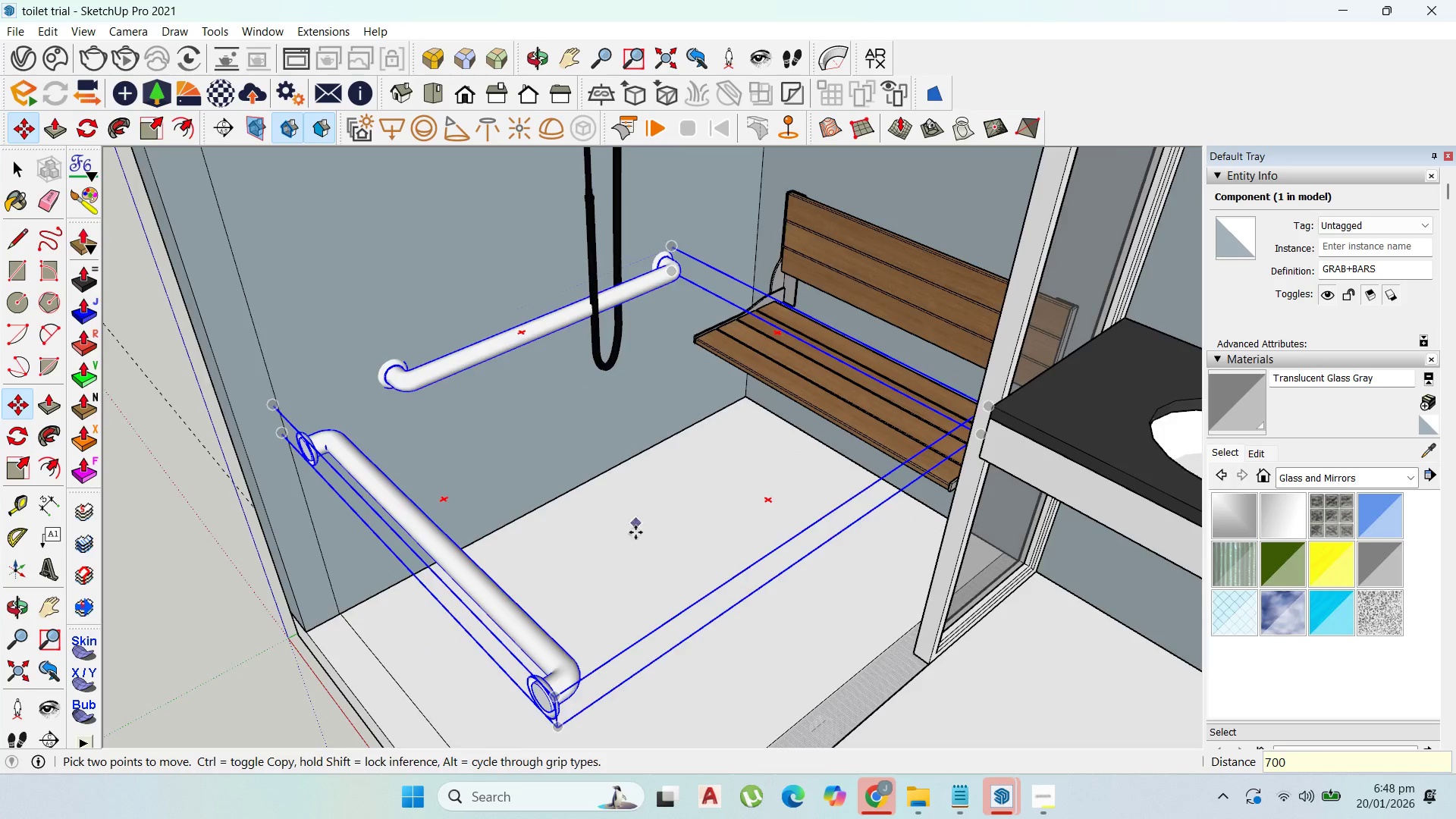 
scroll: coordinate [635, 534], scroll_direction: down, amount: 3.0
 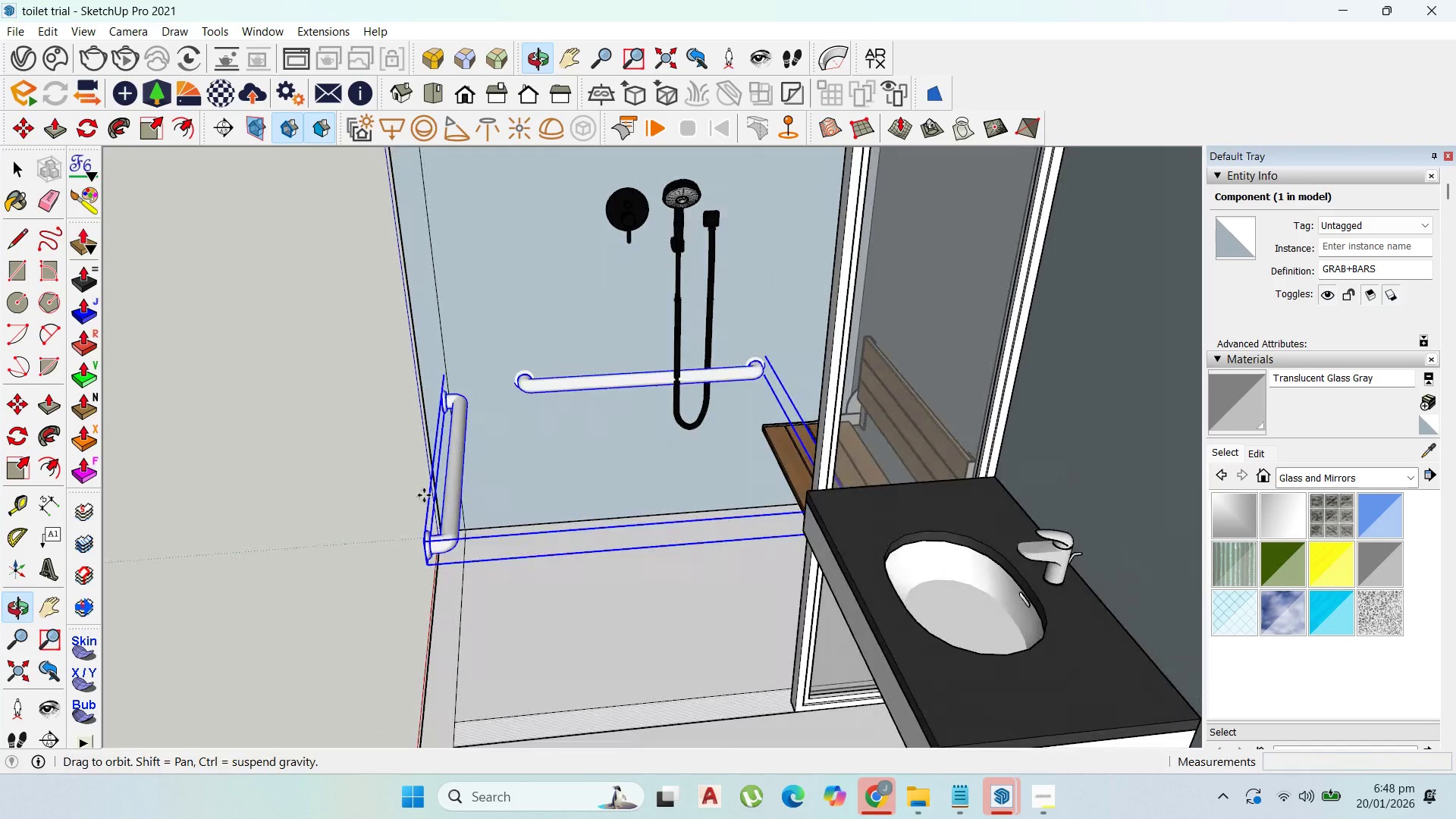 
scroll: coordinate [398, 394], scroll_direction: up, amount: 2.0
 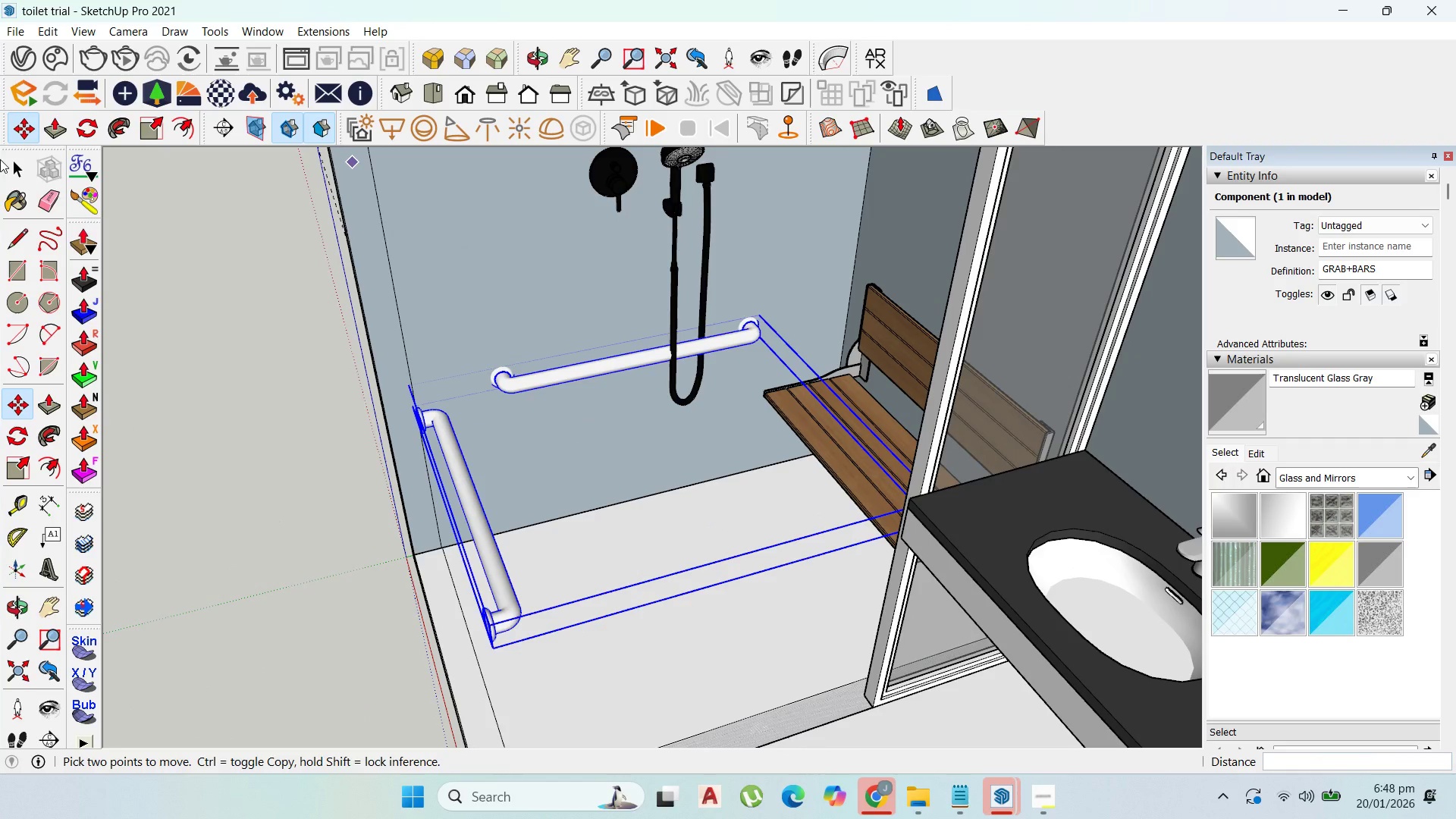 
left_click([26, 177])
 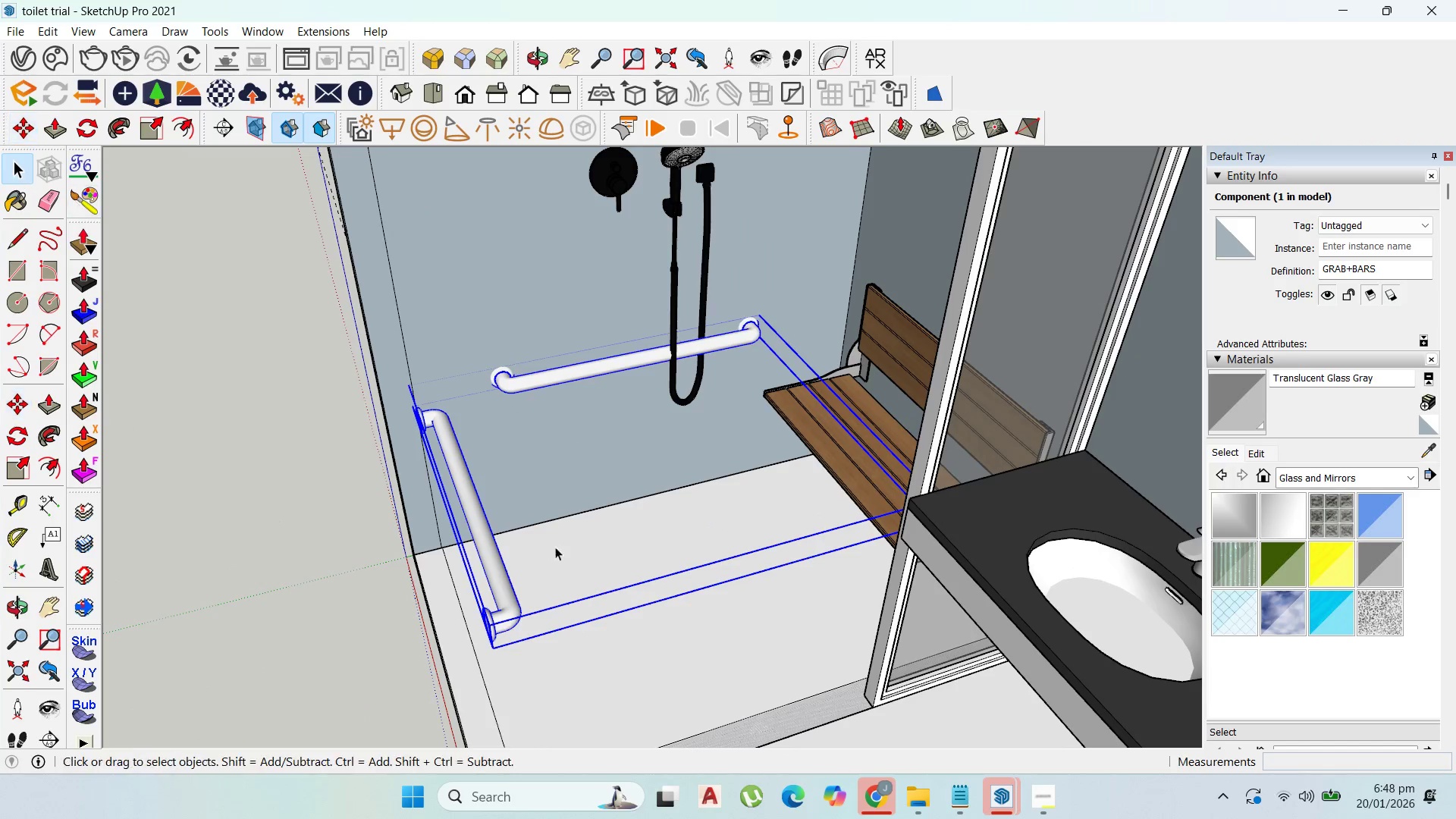 
scroll: coordinate [675, 366], scroll_direction: down, amount: 6.0
 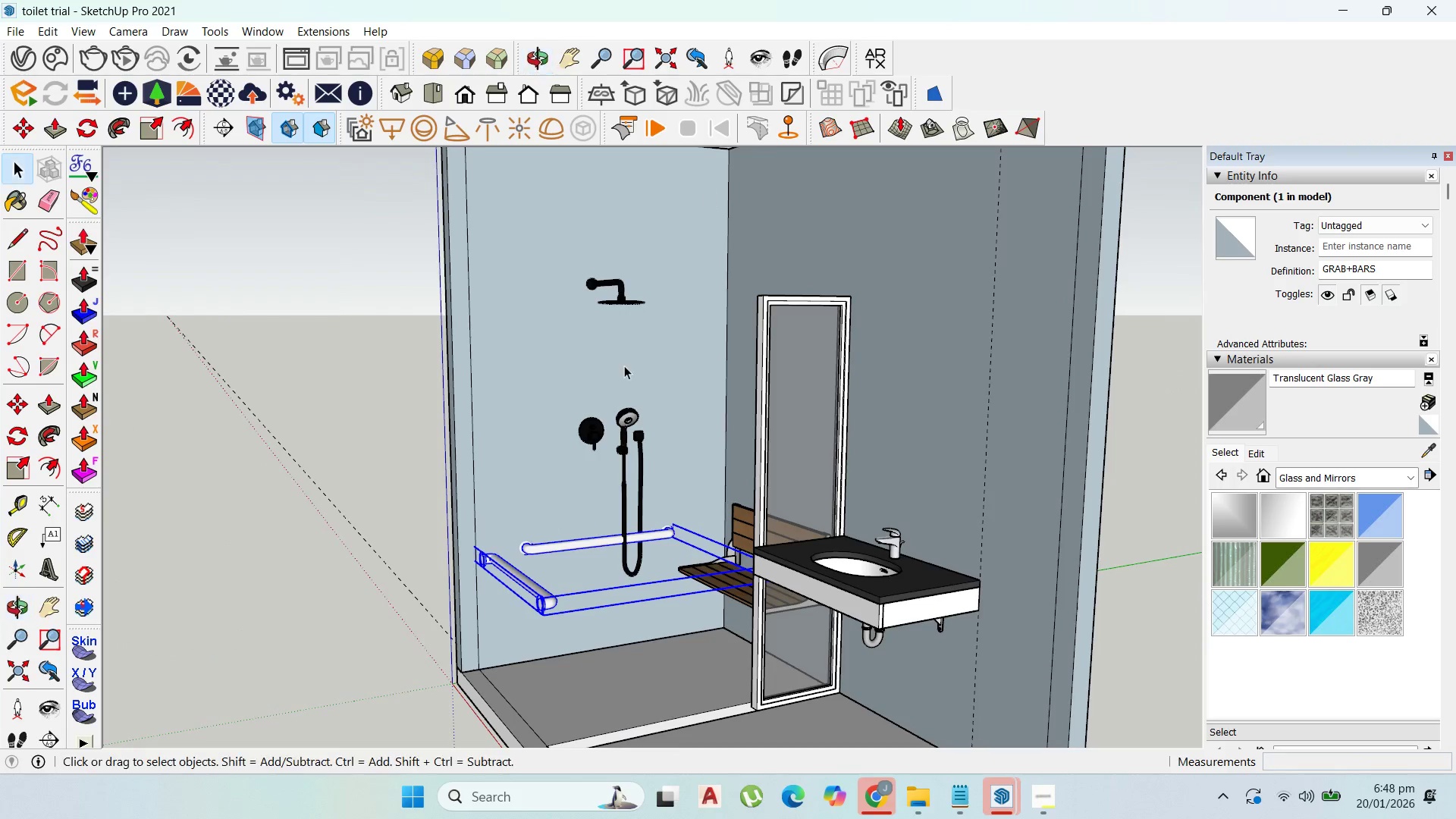 
scroll: coordinate [573, 507], scroll_direction: up, amount: 1.0
 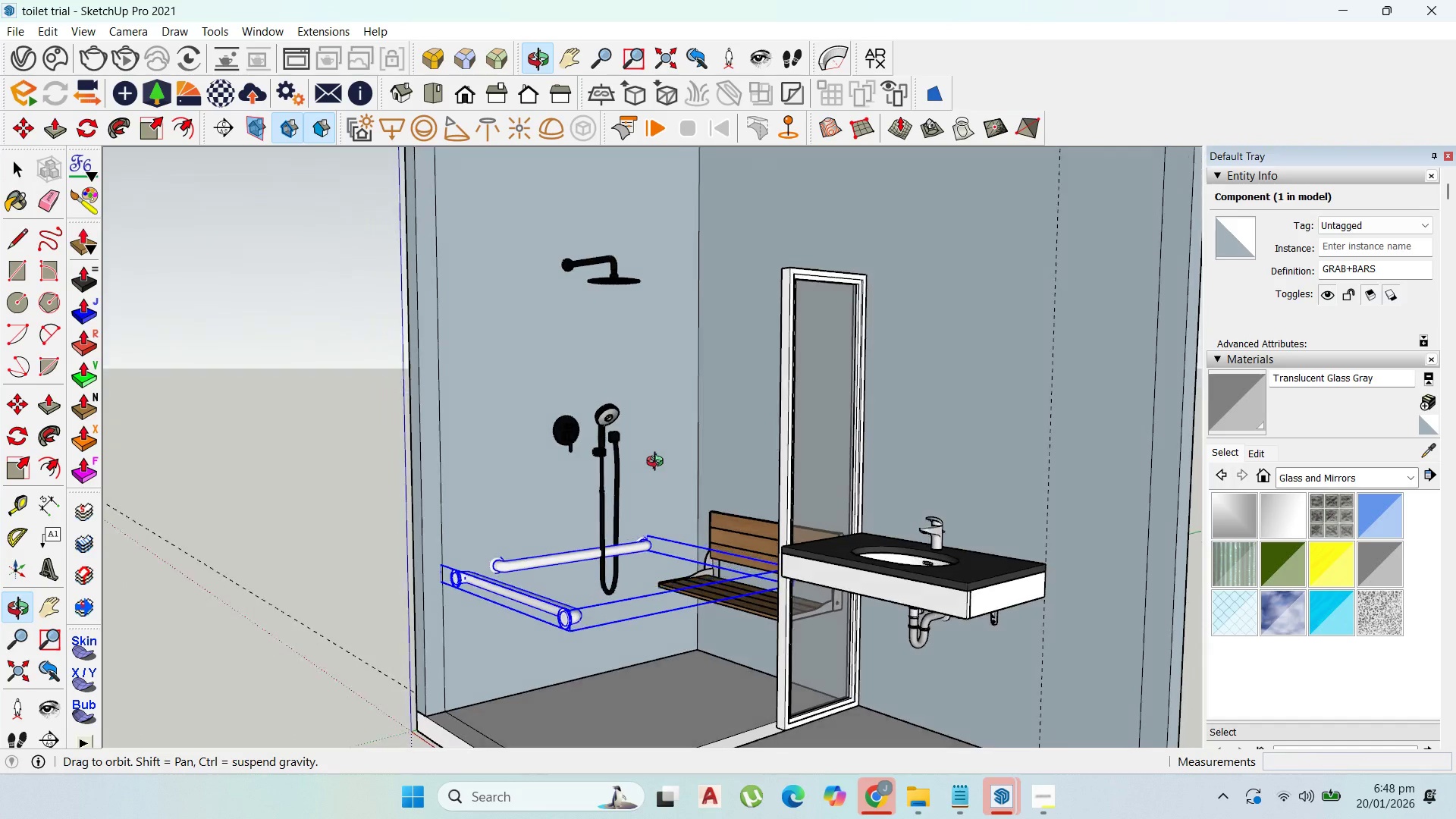 
scroll: coordinate [770, 449], scroll_direction: down, amount: 2.0
 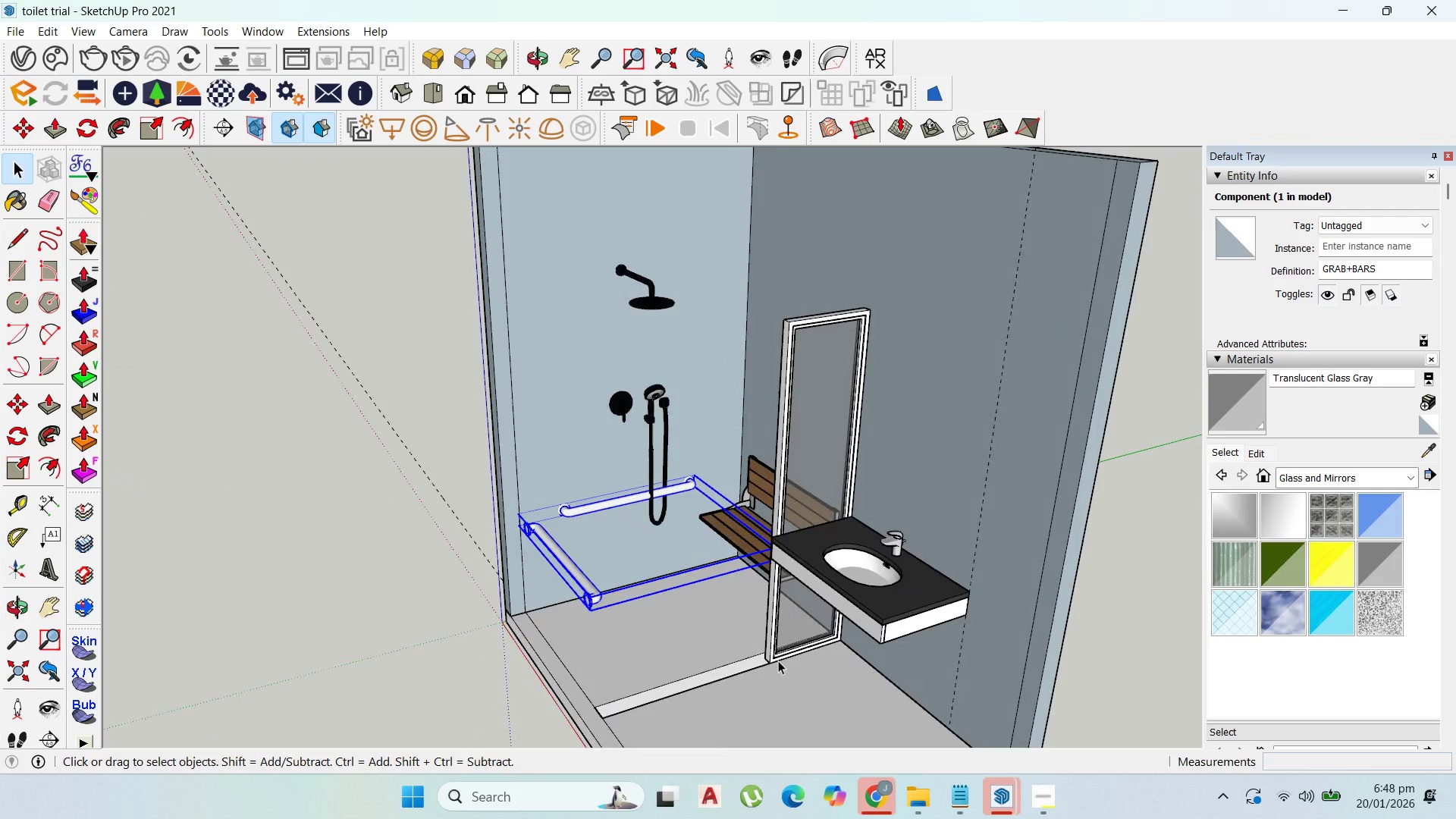 
scroll: coordinate [550, 452], scroll_direction: up, amount: 9.0
 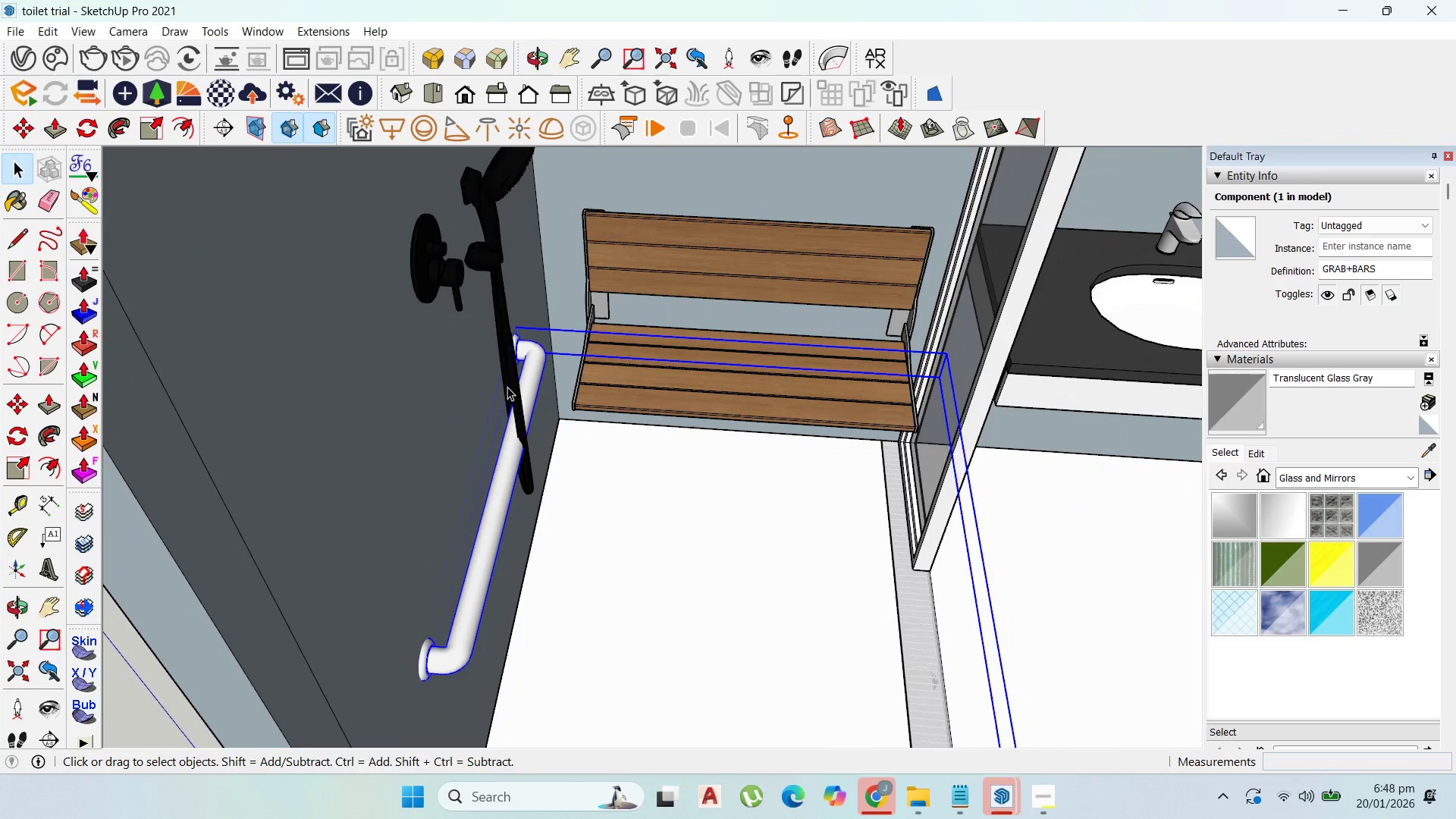 
scroll: coordinate [589, 466], scroll_direction: down, amount: 3.0
 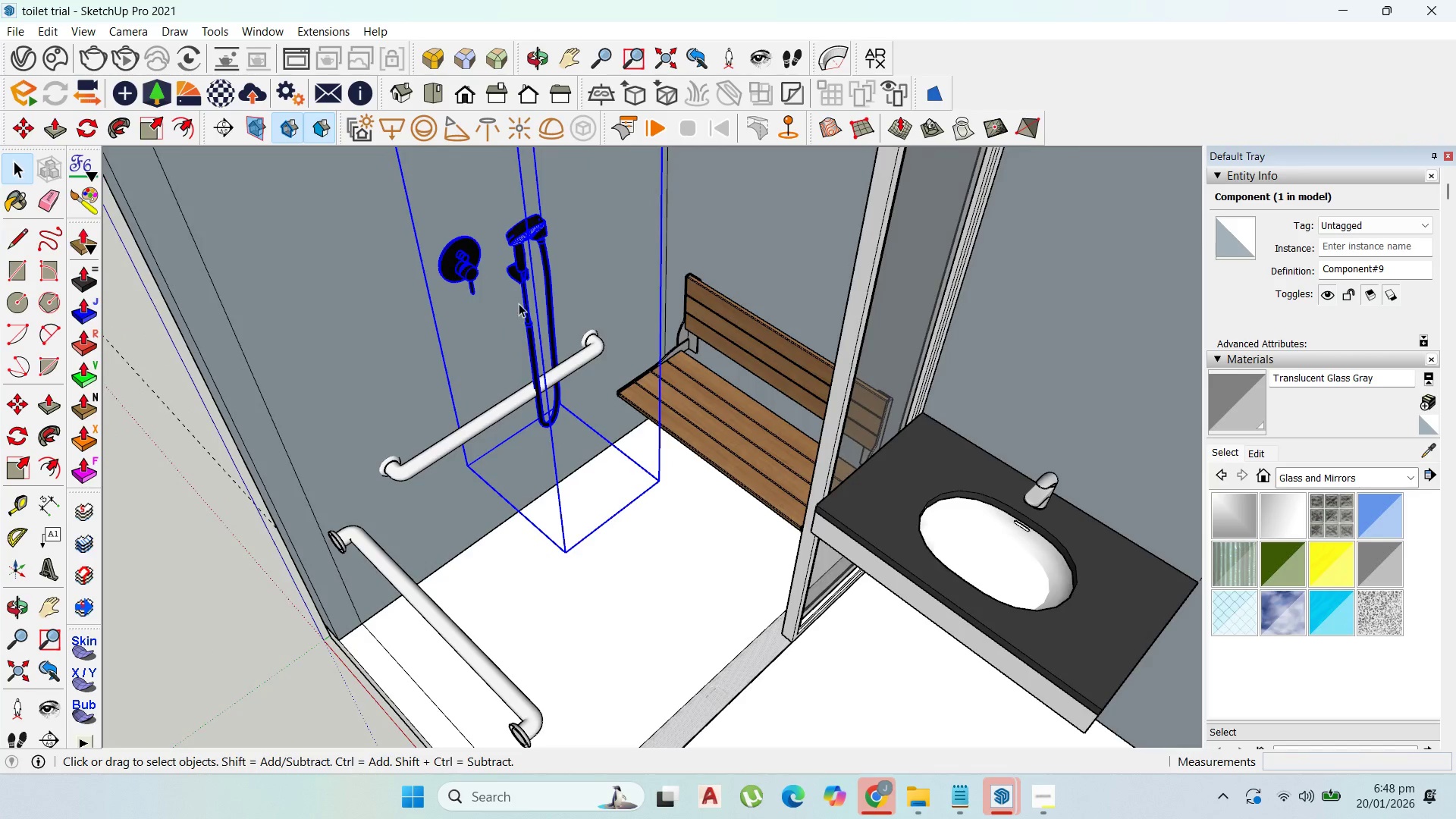 
double_click([526, 294])
 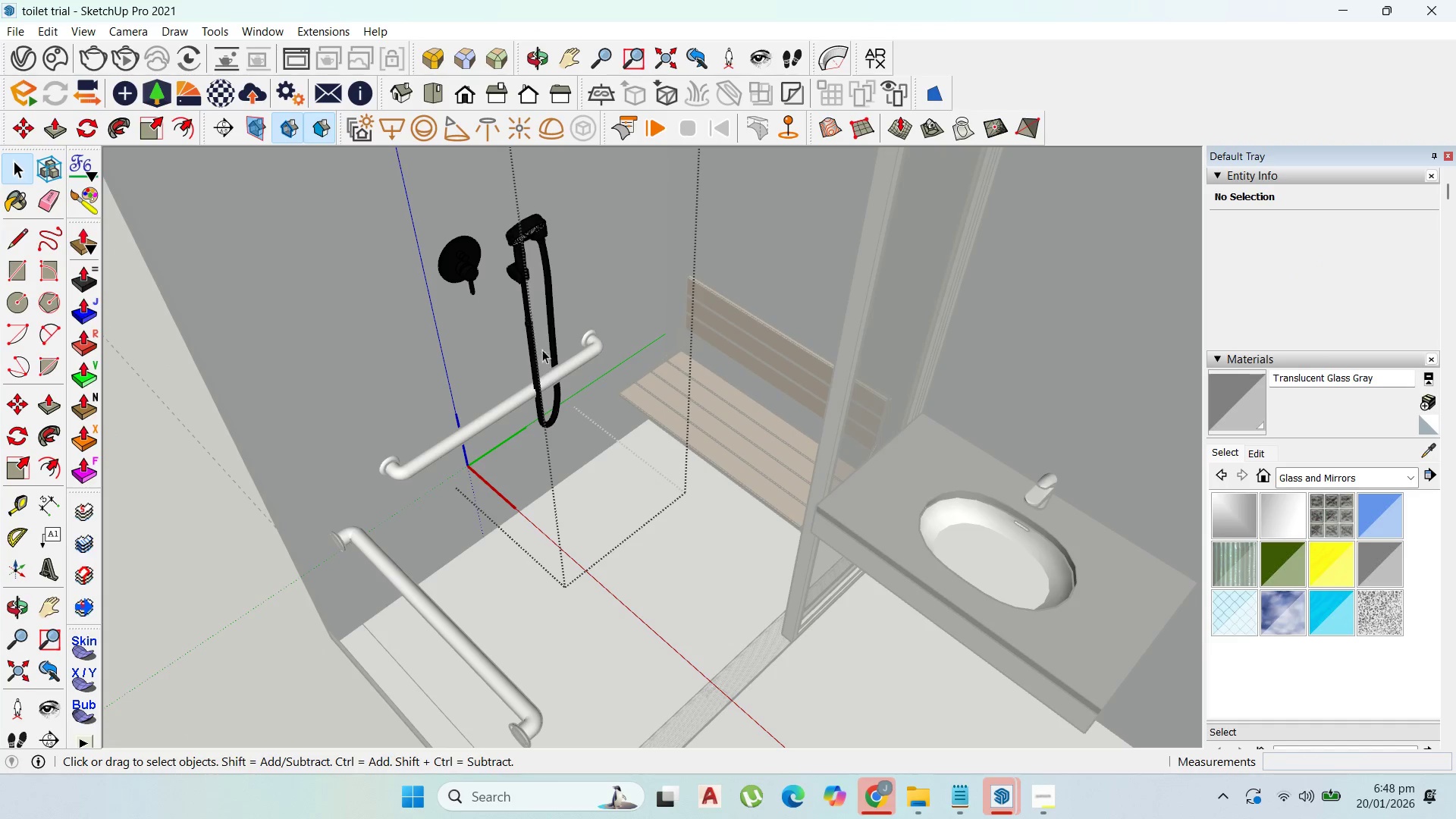 
key(Escape)
 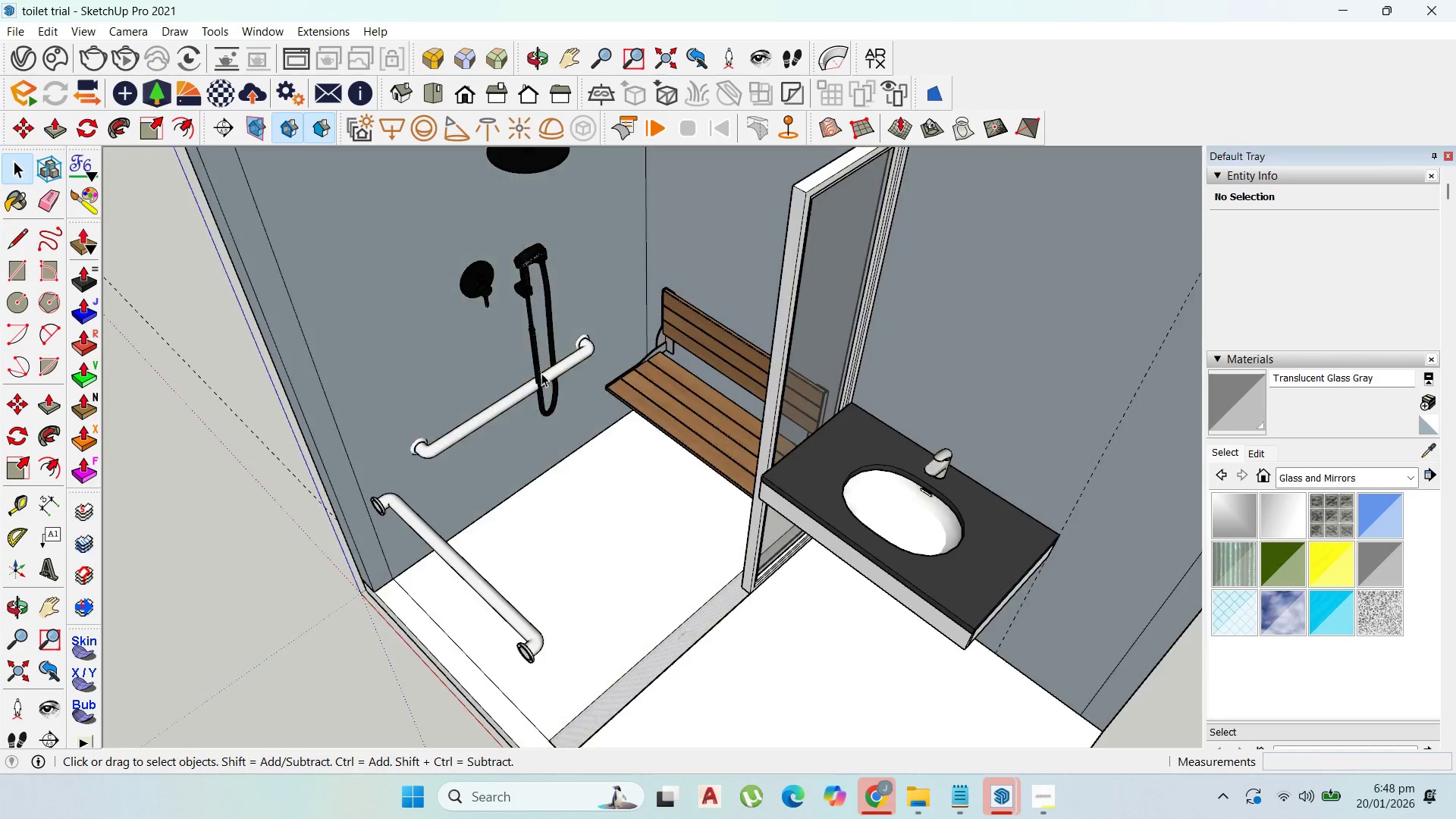 
key(Escape)
 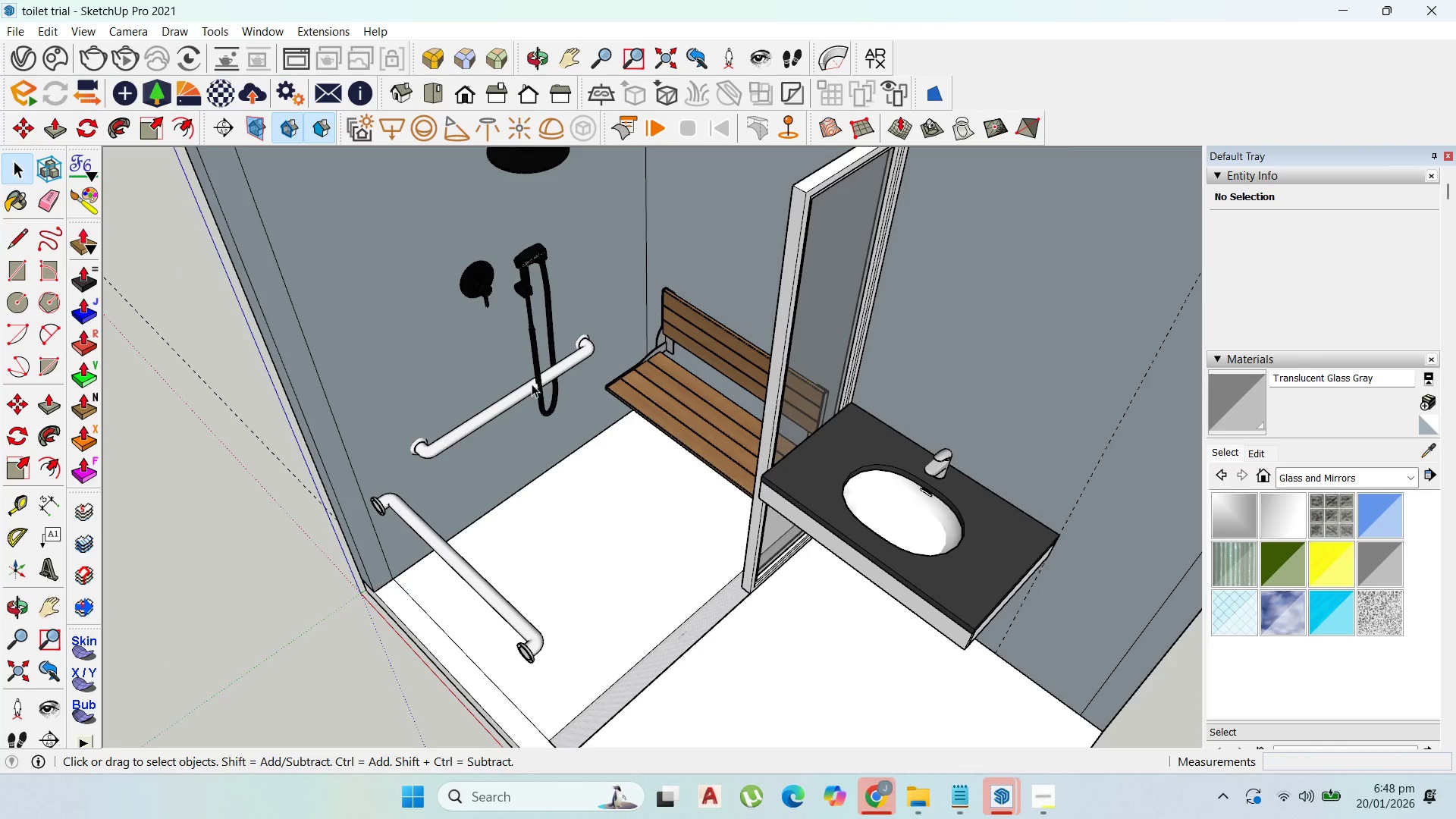 
scroll: coordinate [547, 362], scroll_direction: down, amount: 2.0
 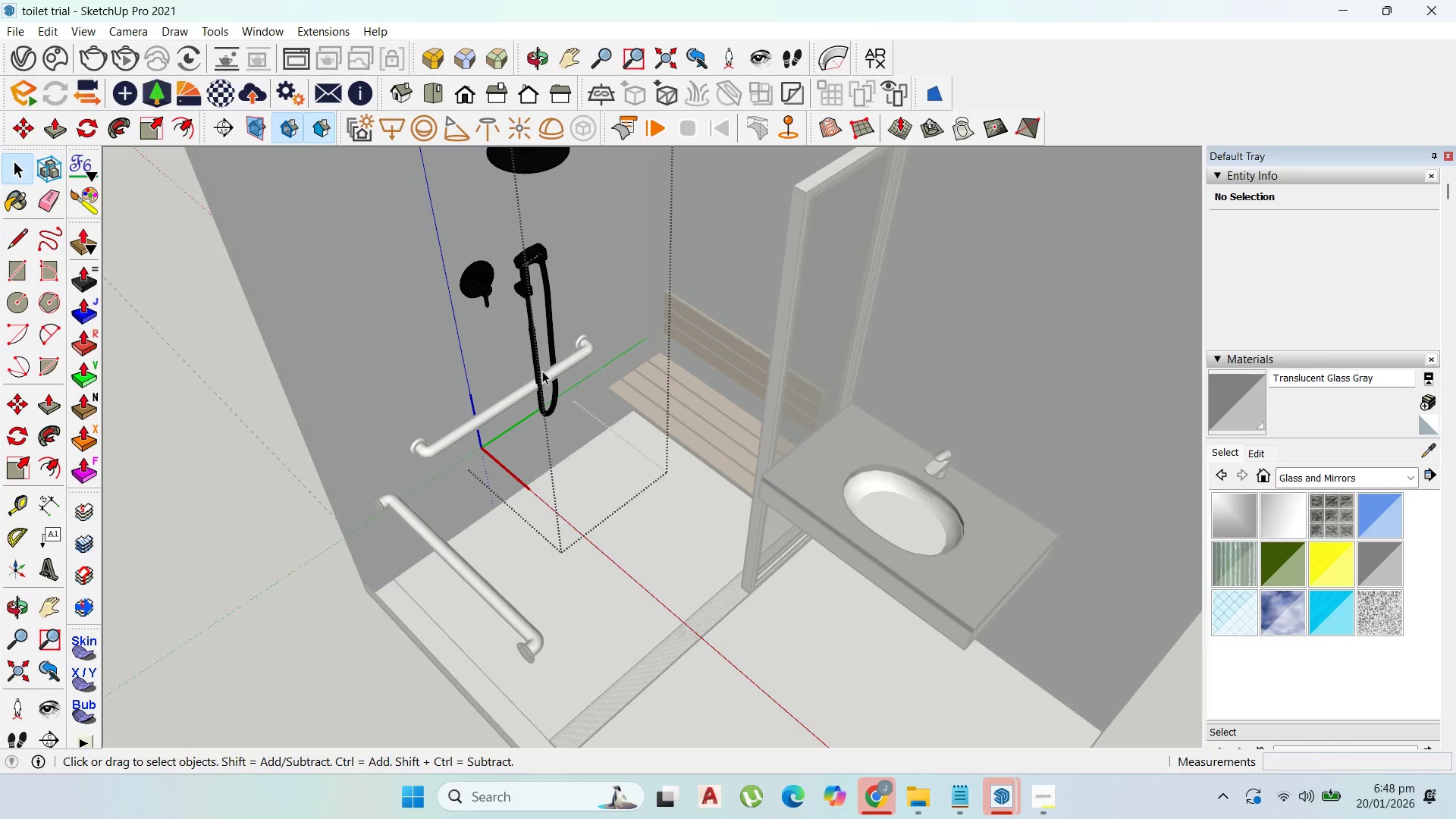 
key(Escape)
 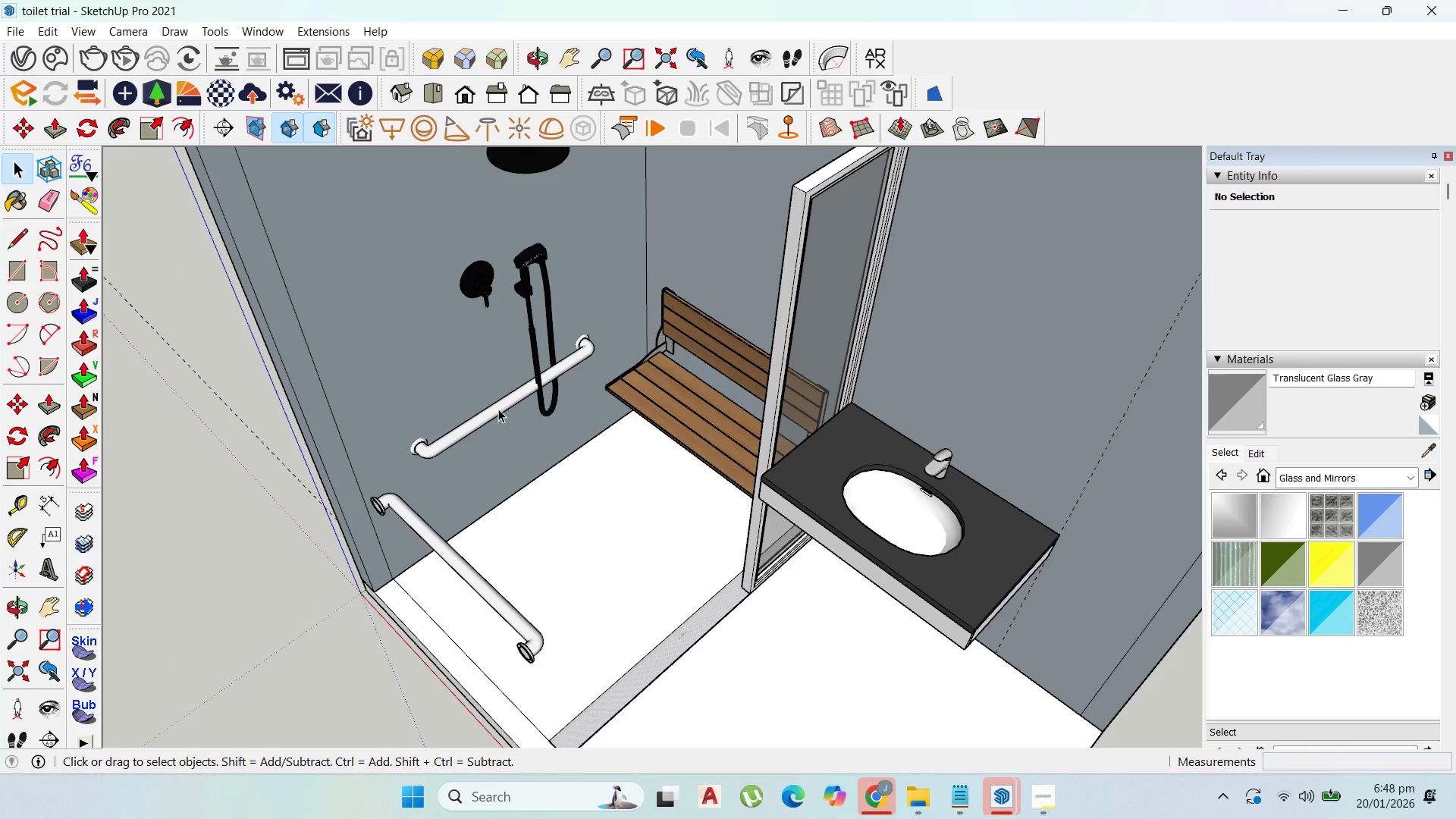 
left_click([498, 409])
 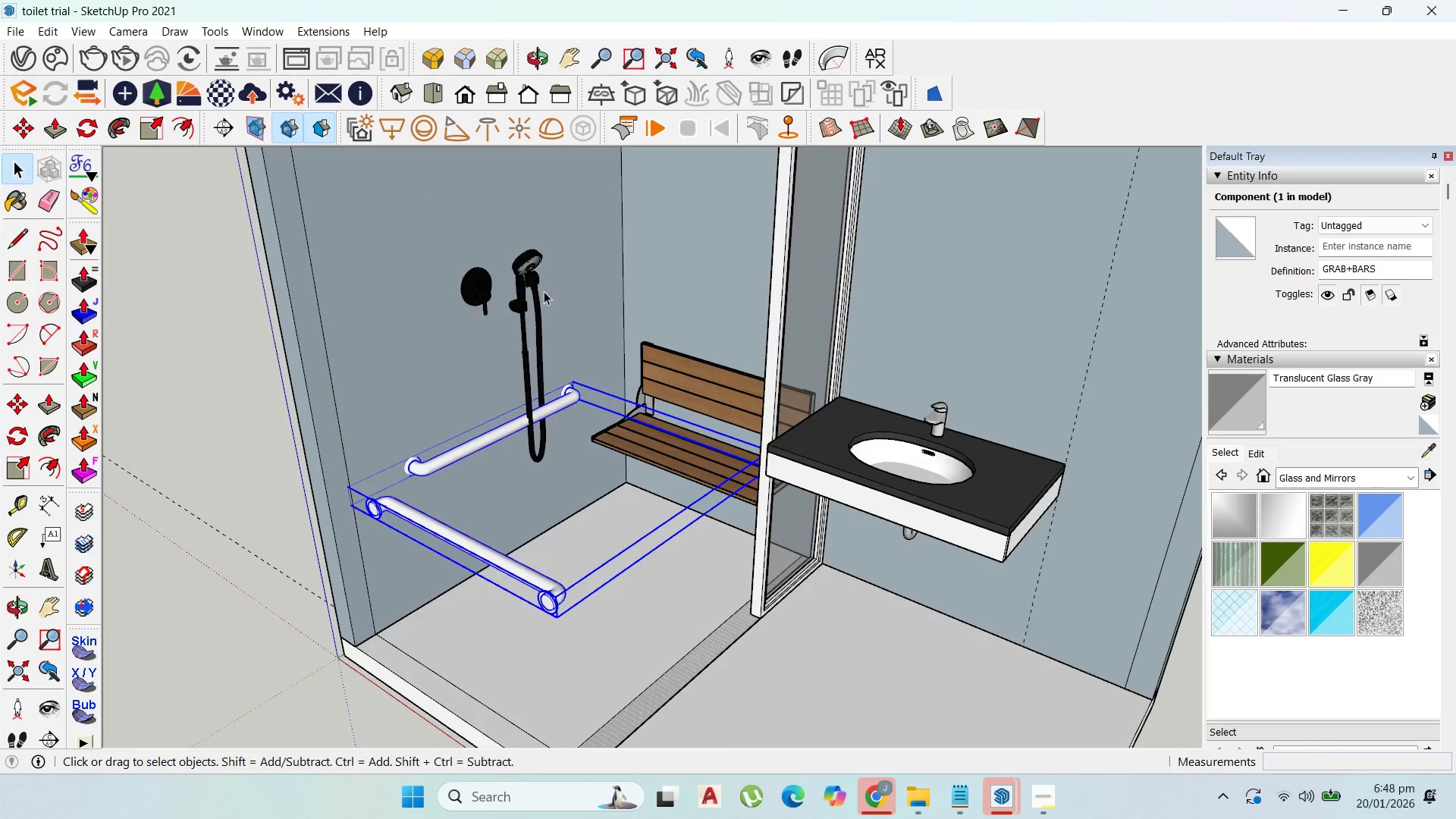 
left_click([513, 303])
 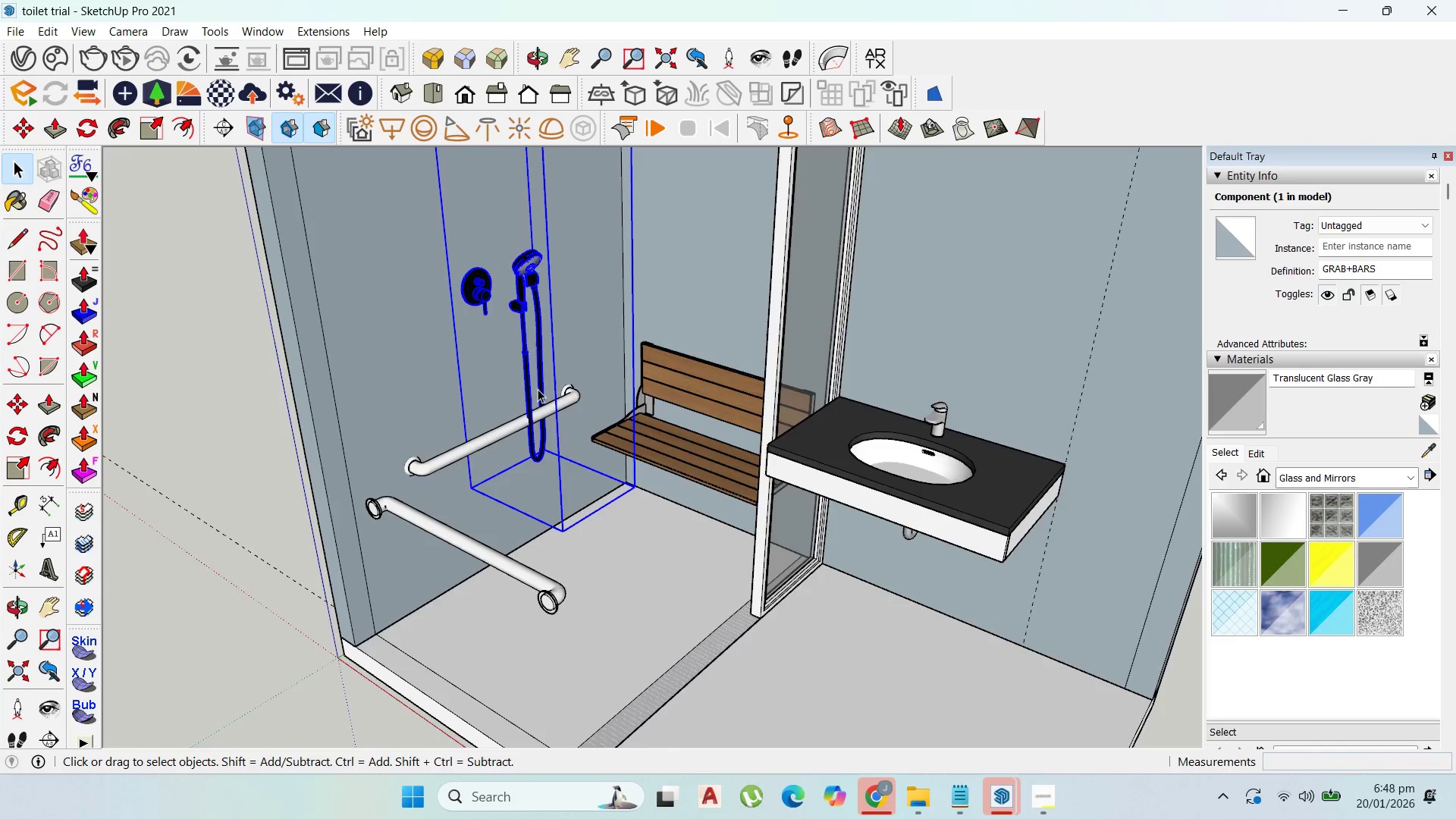 
scroll: coordinate [555, 523], scroll_direction: down, amount: 3.0
 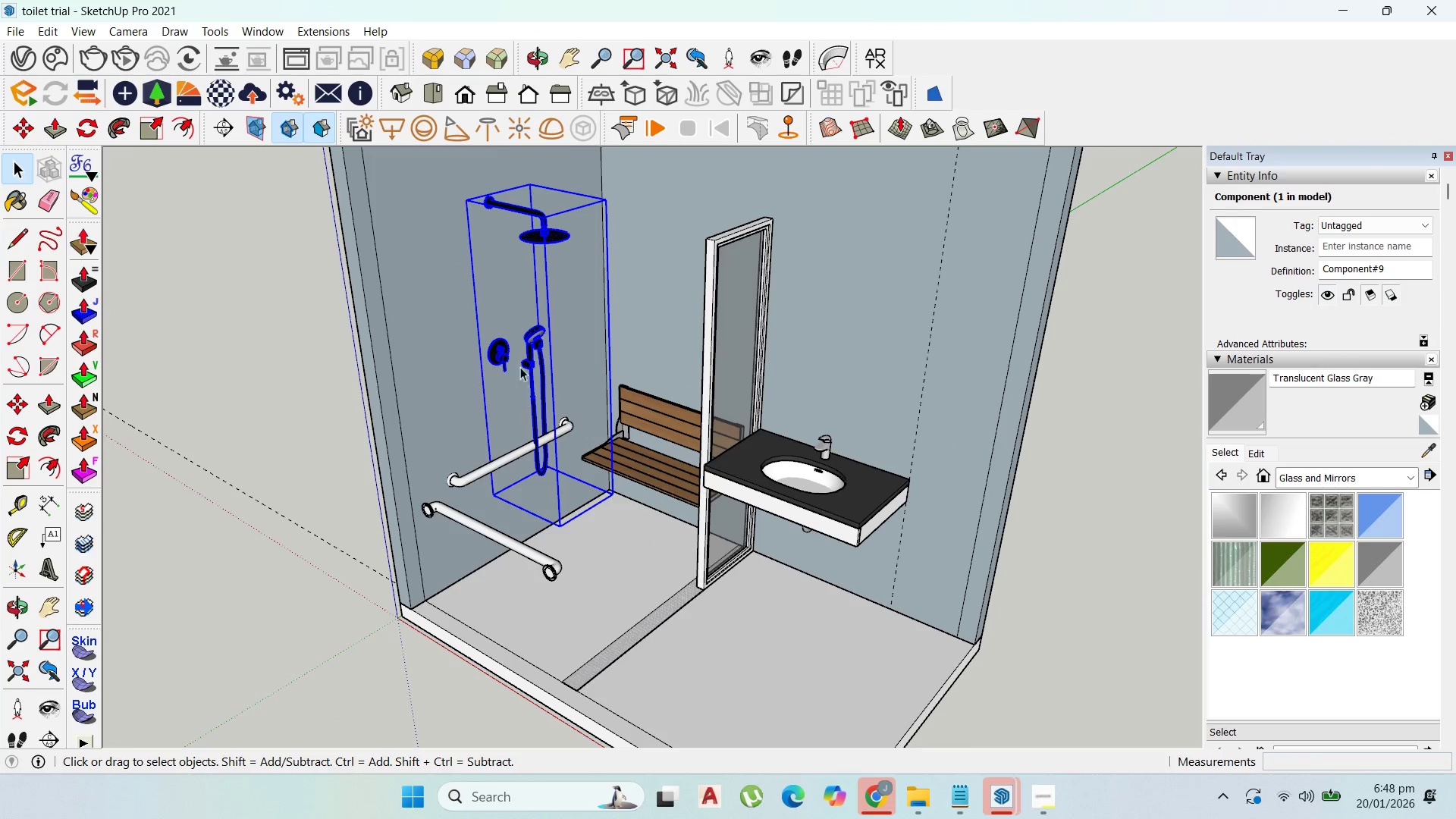 
scroll: coordinate [534, 353], scroll_direction: up, amount: 6.0
 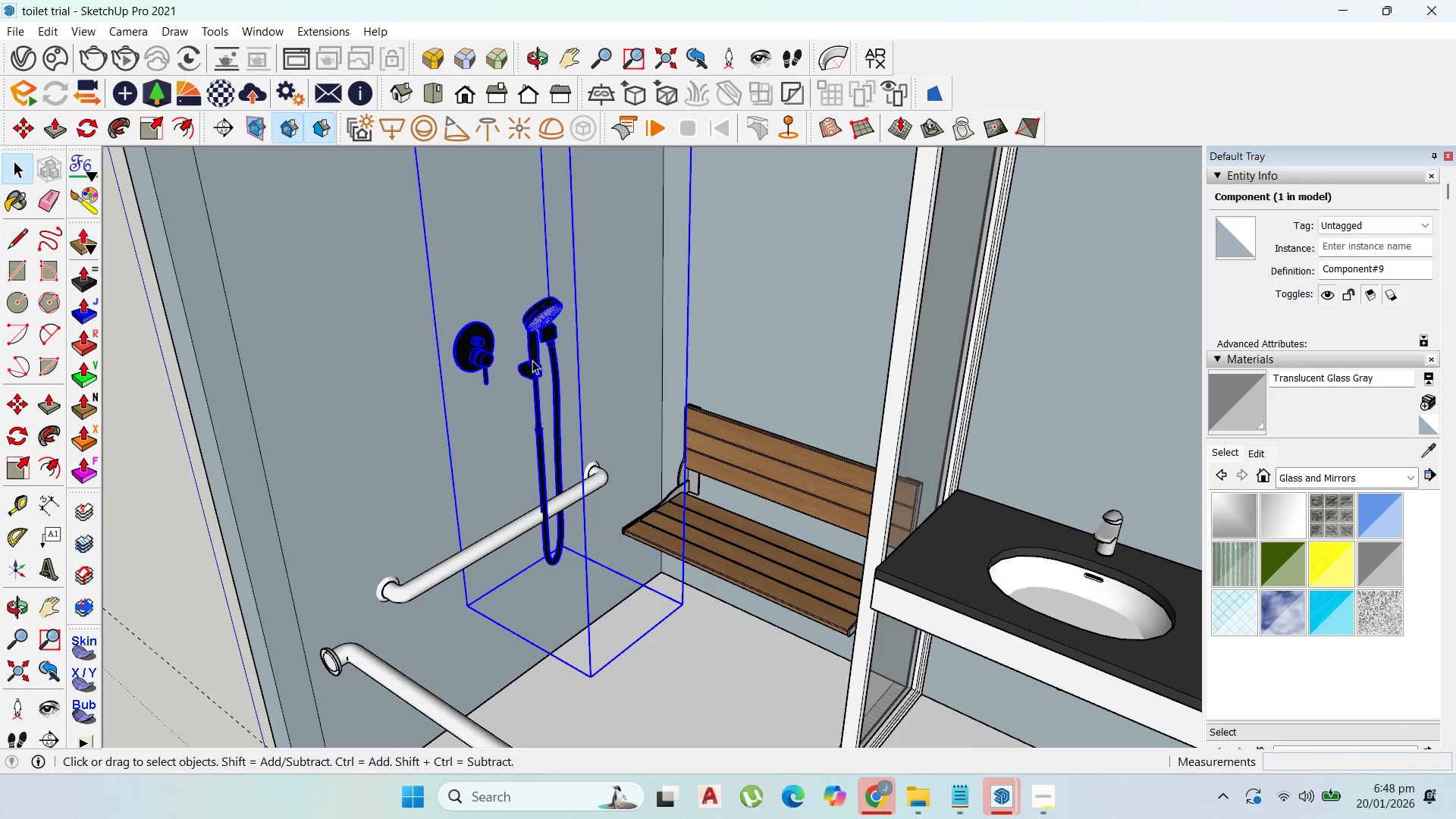 
double_click([532, 360])
 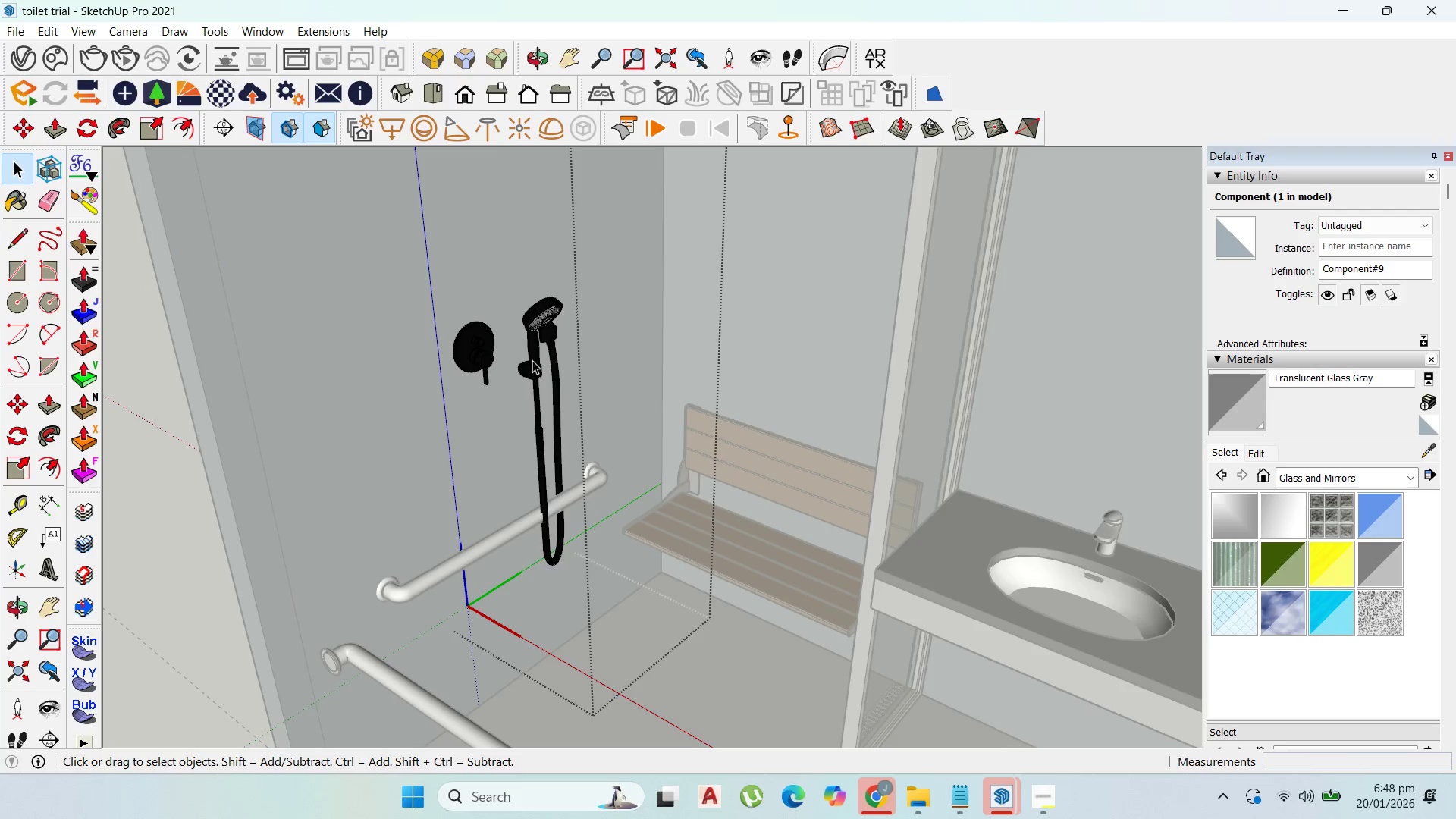 
triple_click([532, 360])
 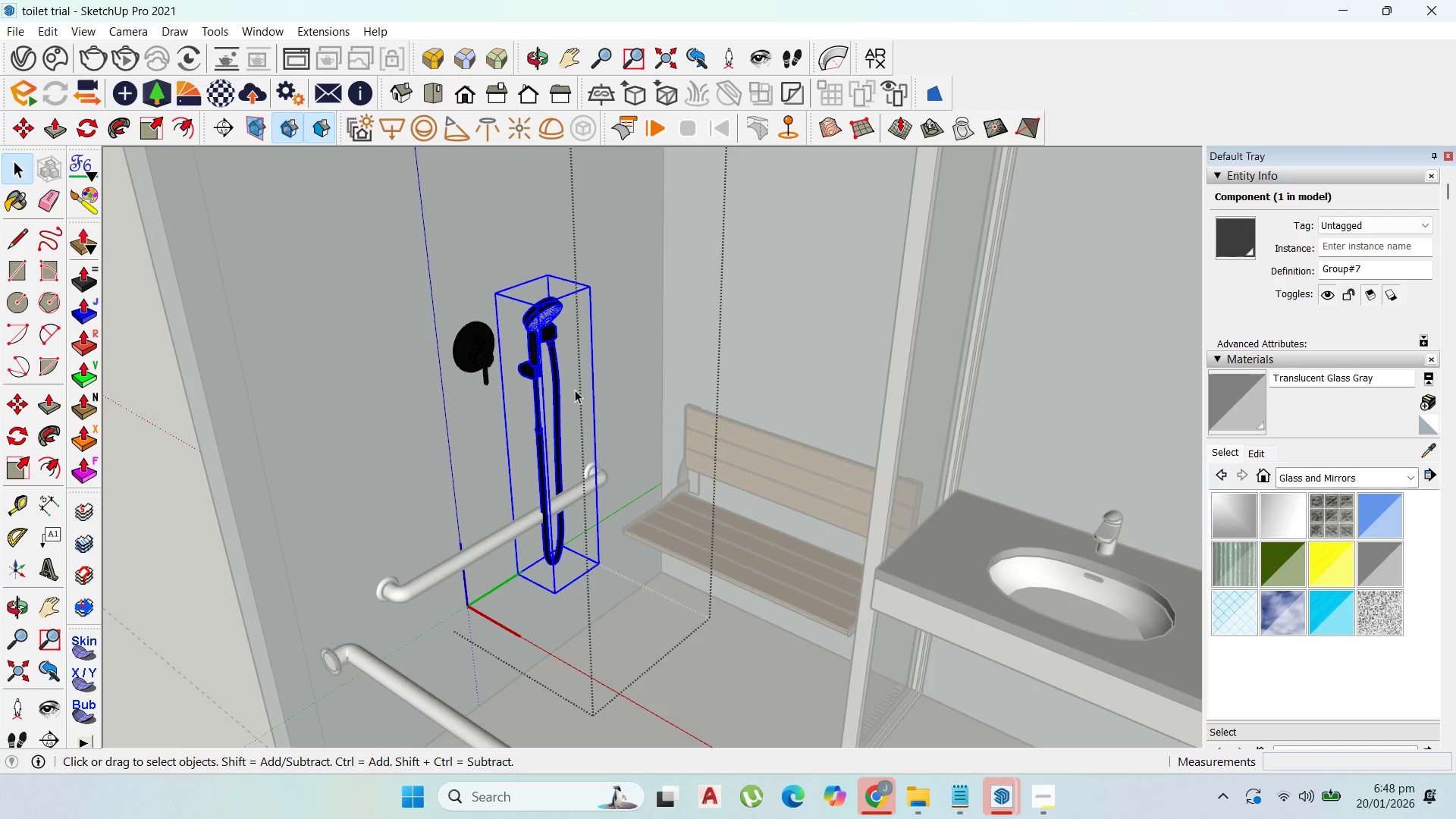 
key(M)
 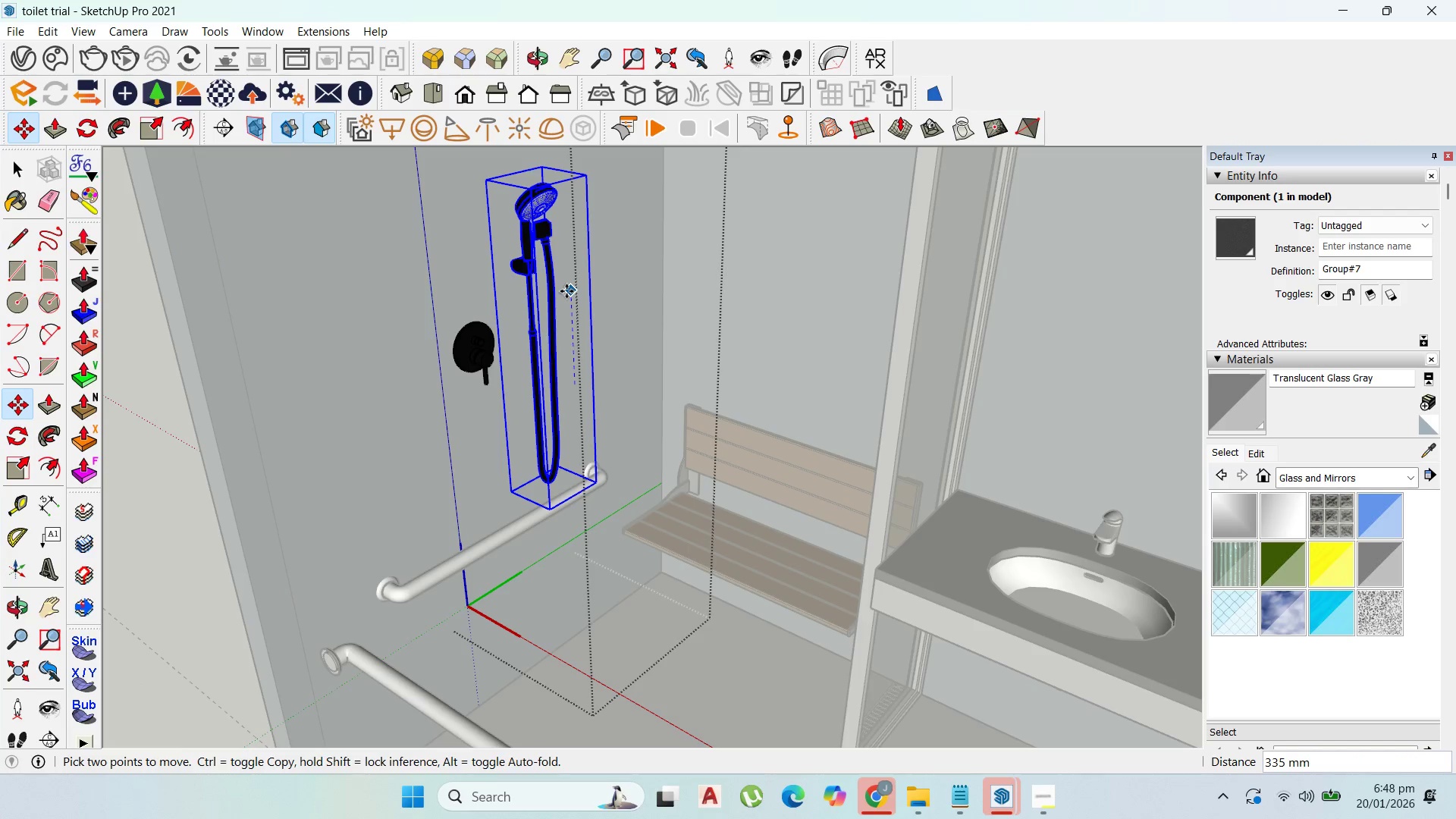 
scroll: coordinate [585, 498], scroll_direction: down, amount: 4.0
 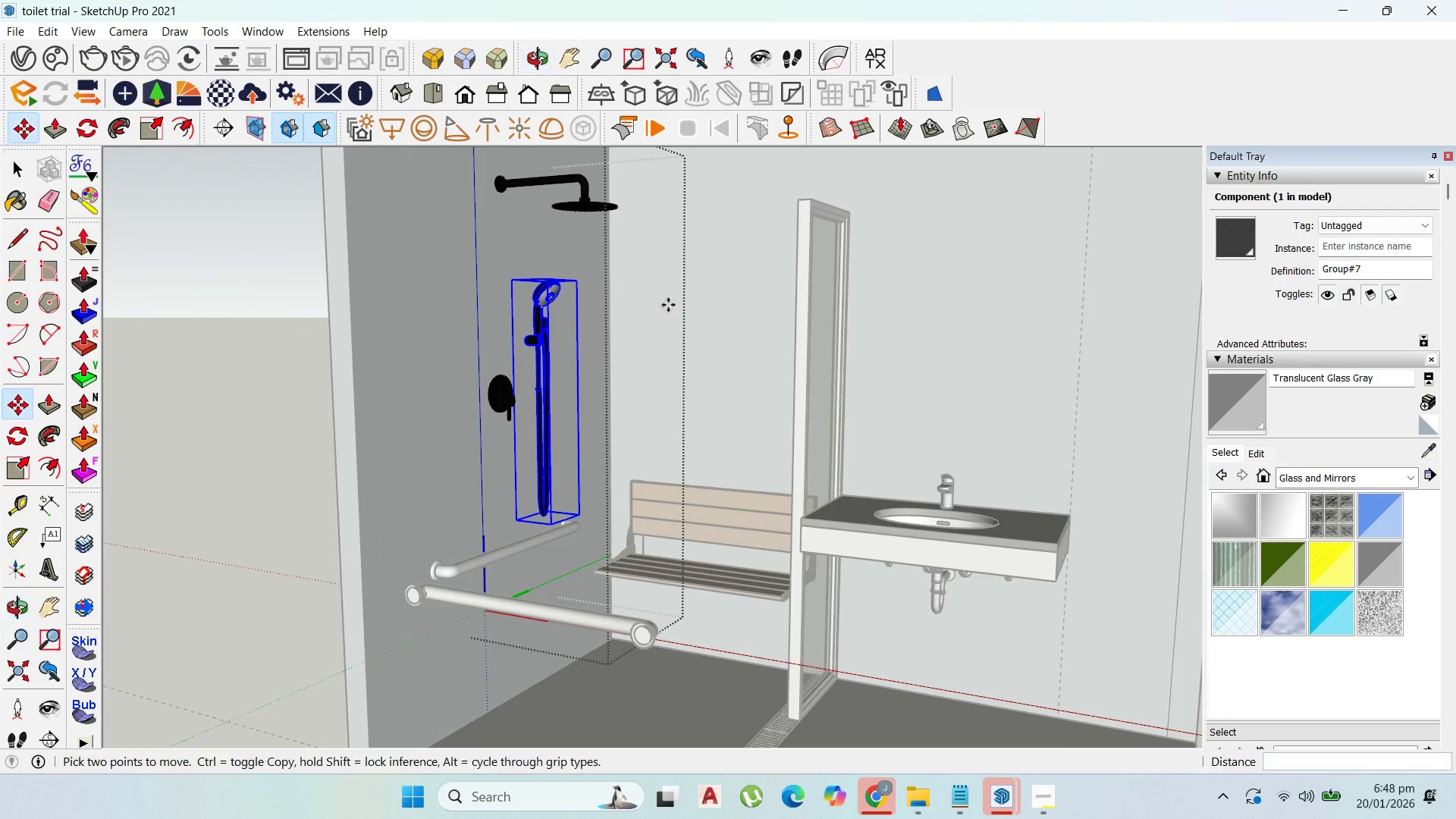 
key(Control+Z)
 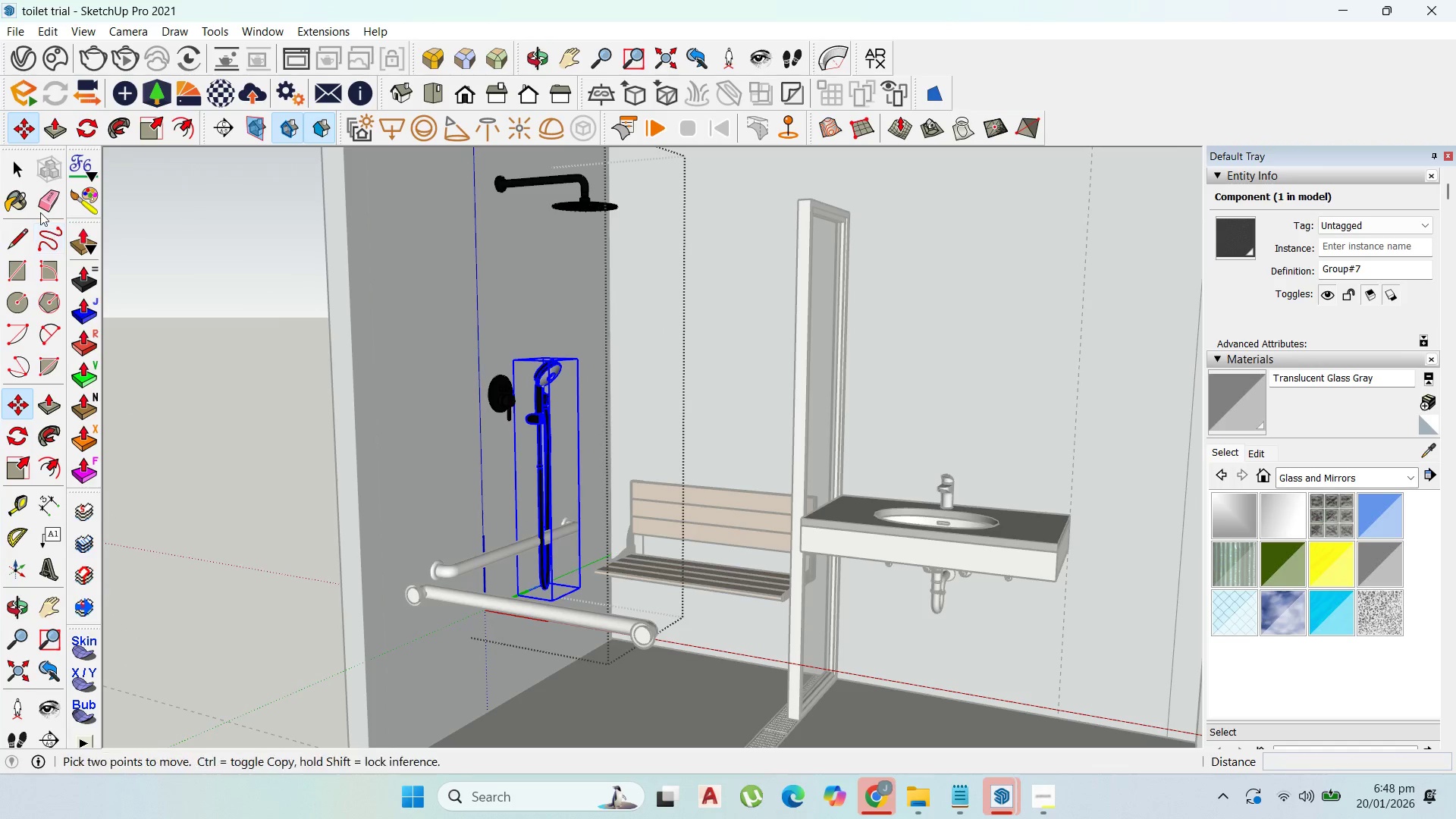 
left_click([23, 173])
 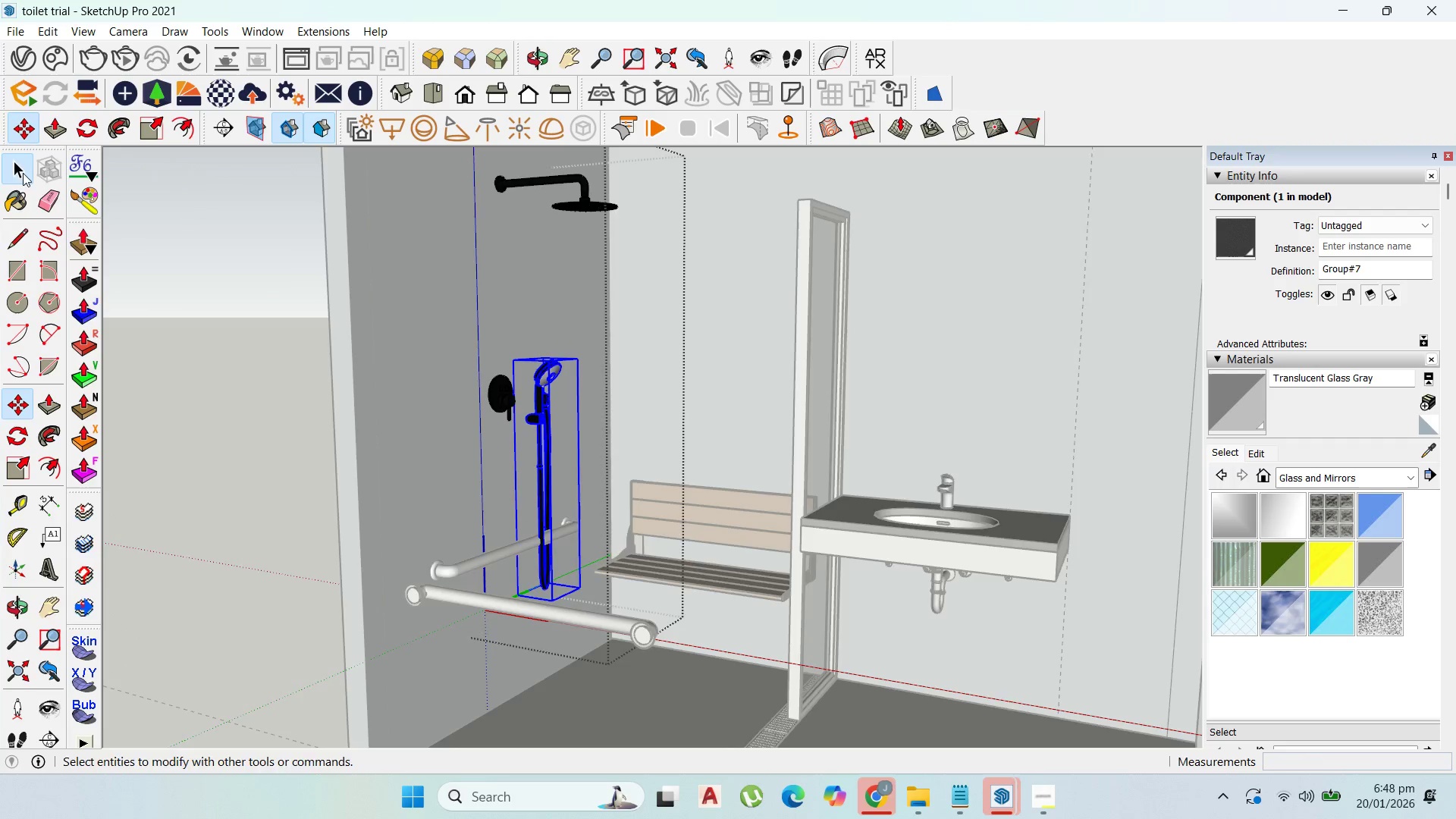 
key(Escape)
 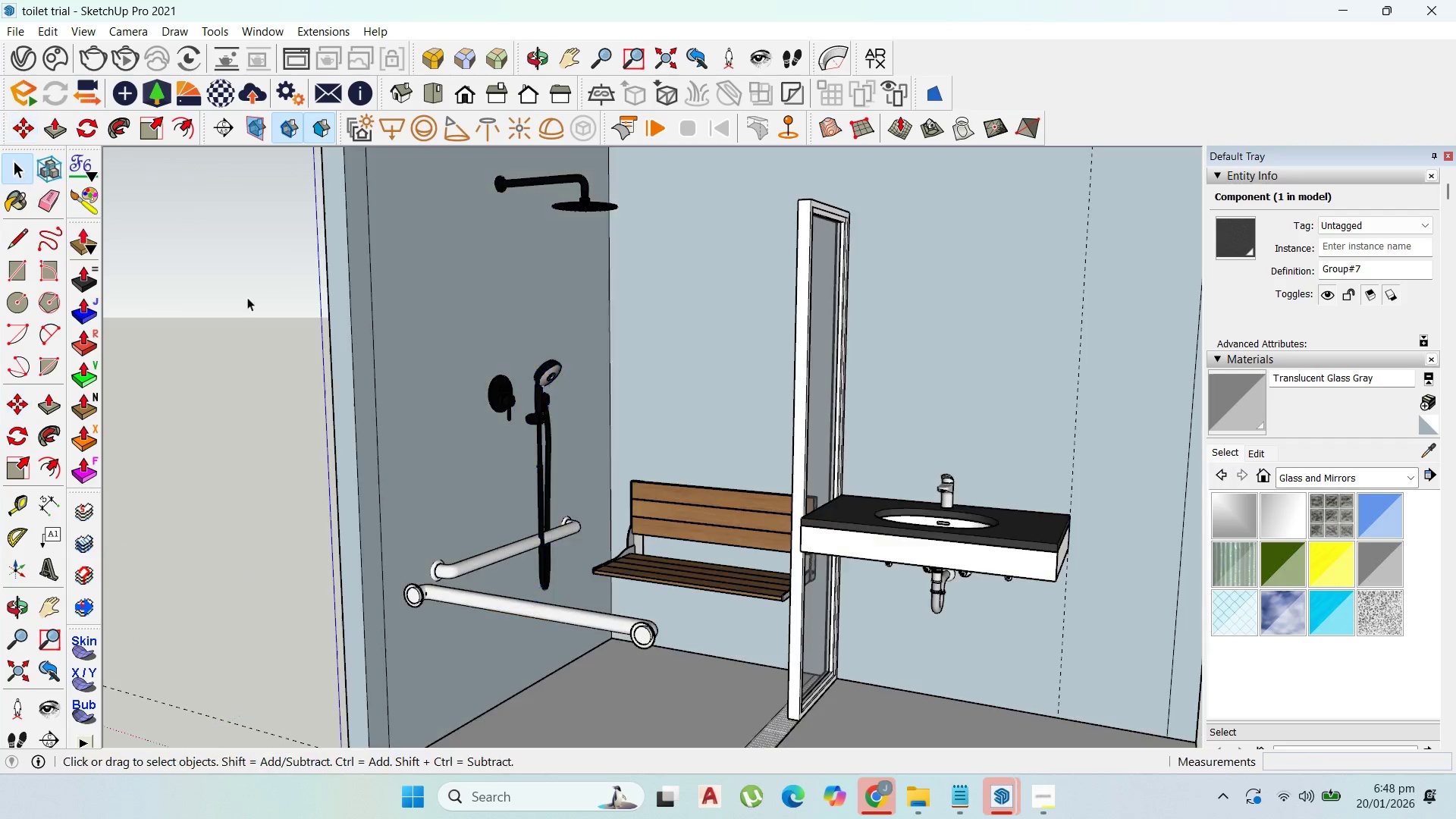 
key(Escape)
 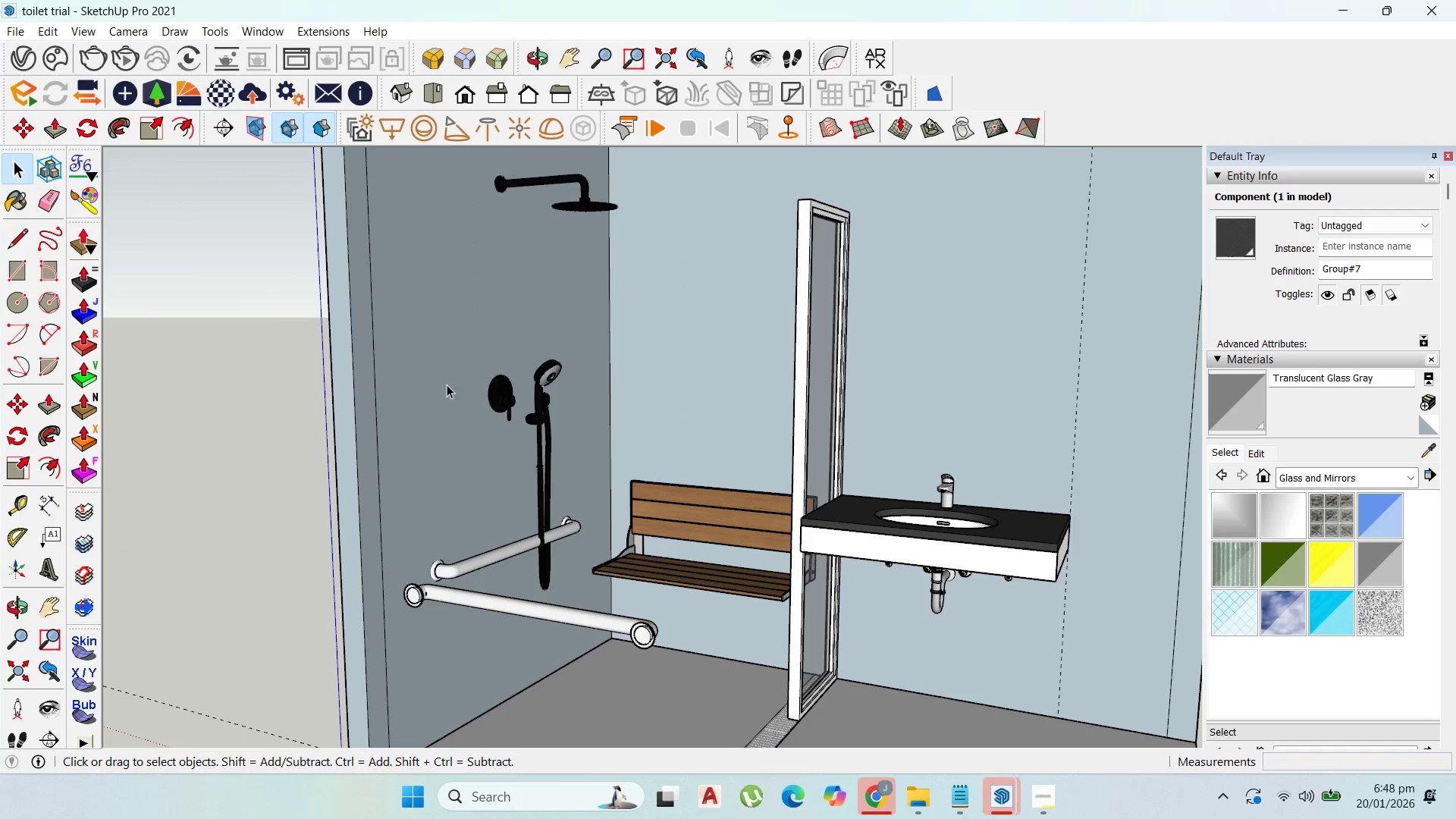 
key(Escape)
 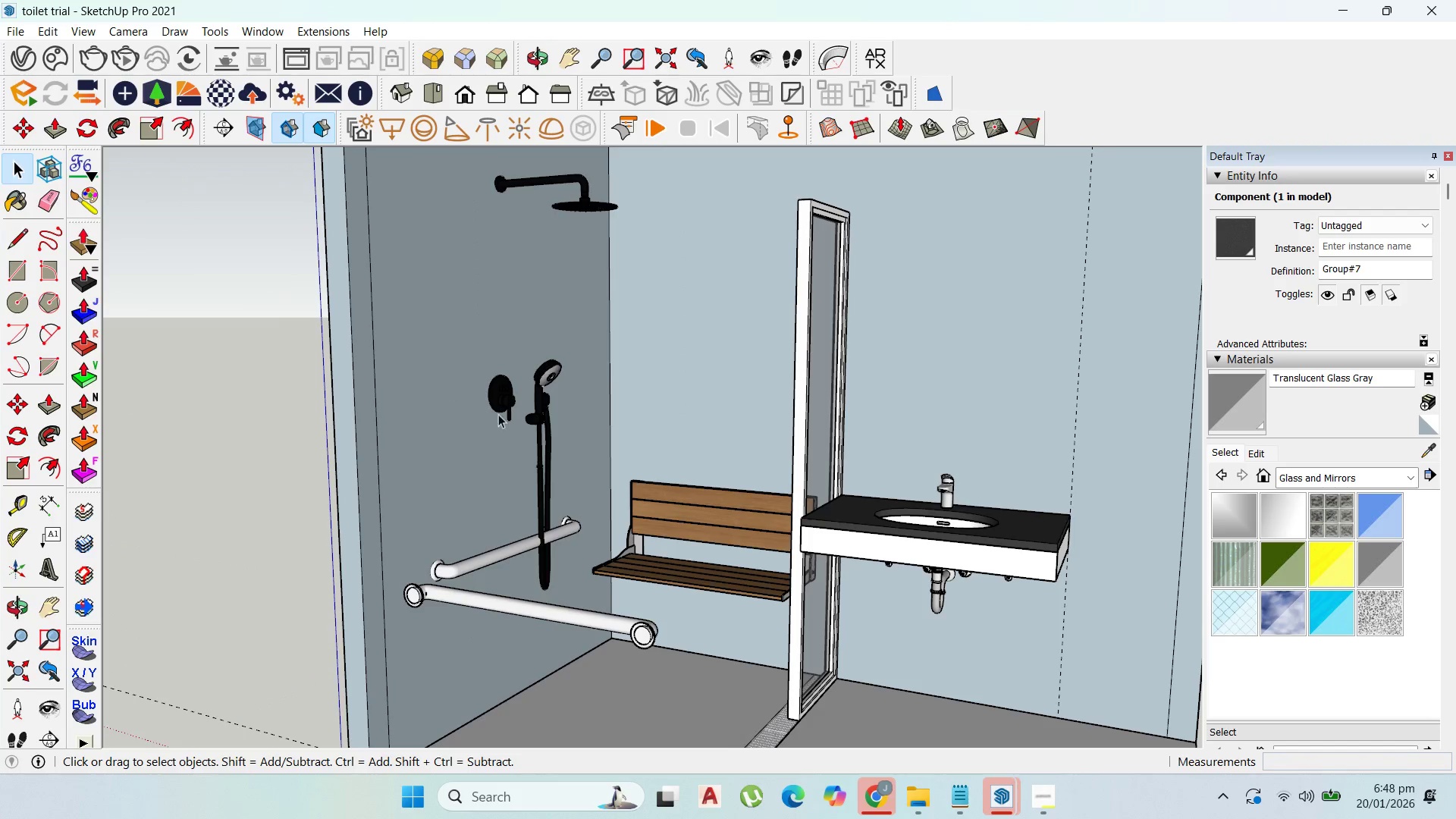 
key(Escape)
 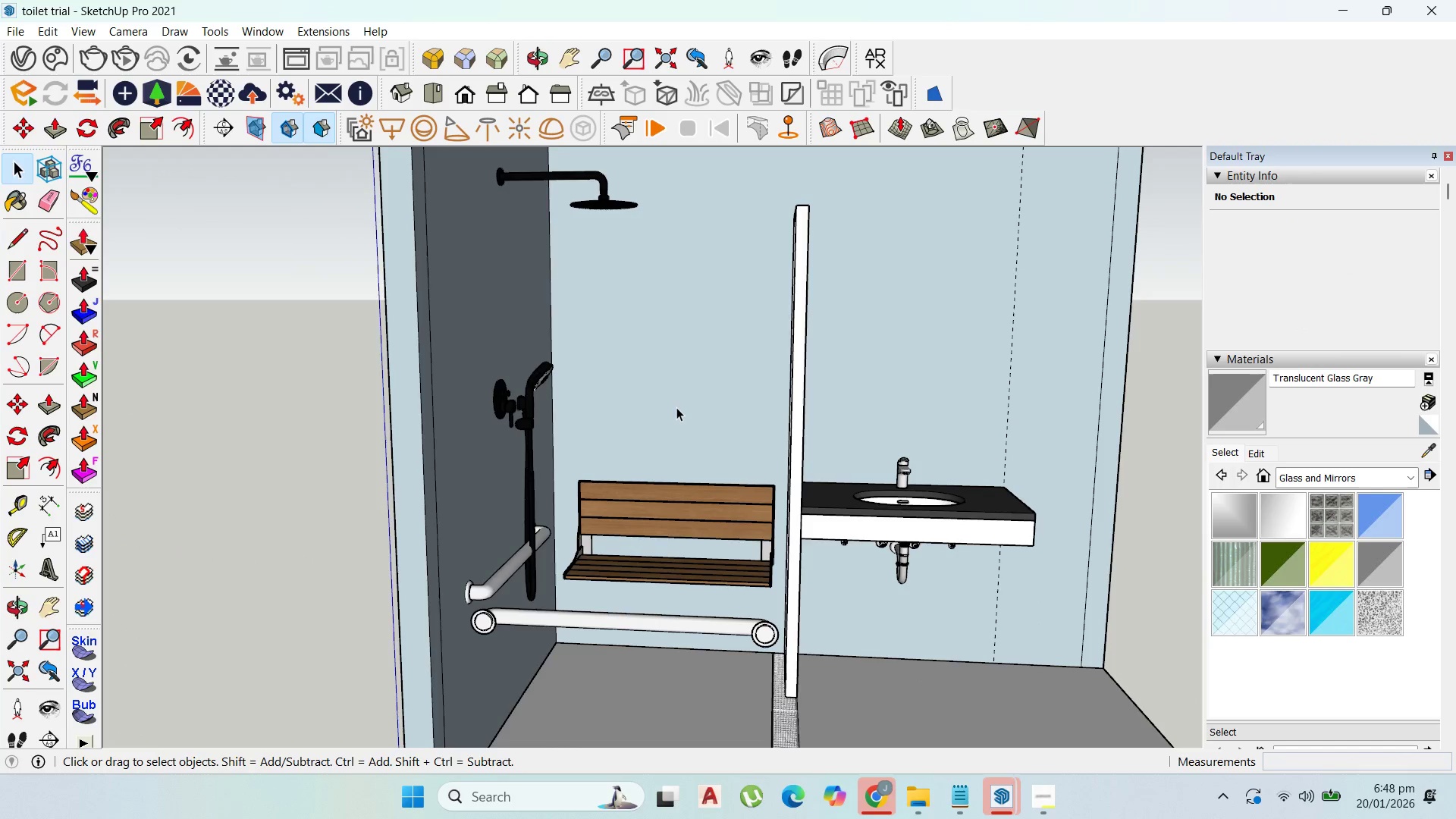 
double_click([676, 407])
 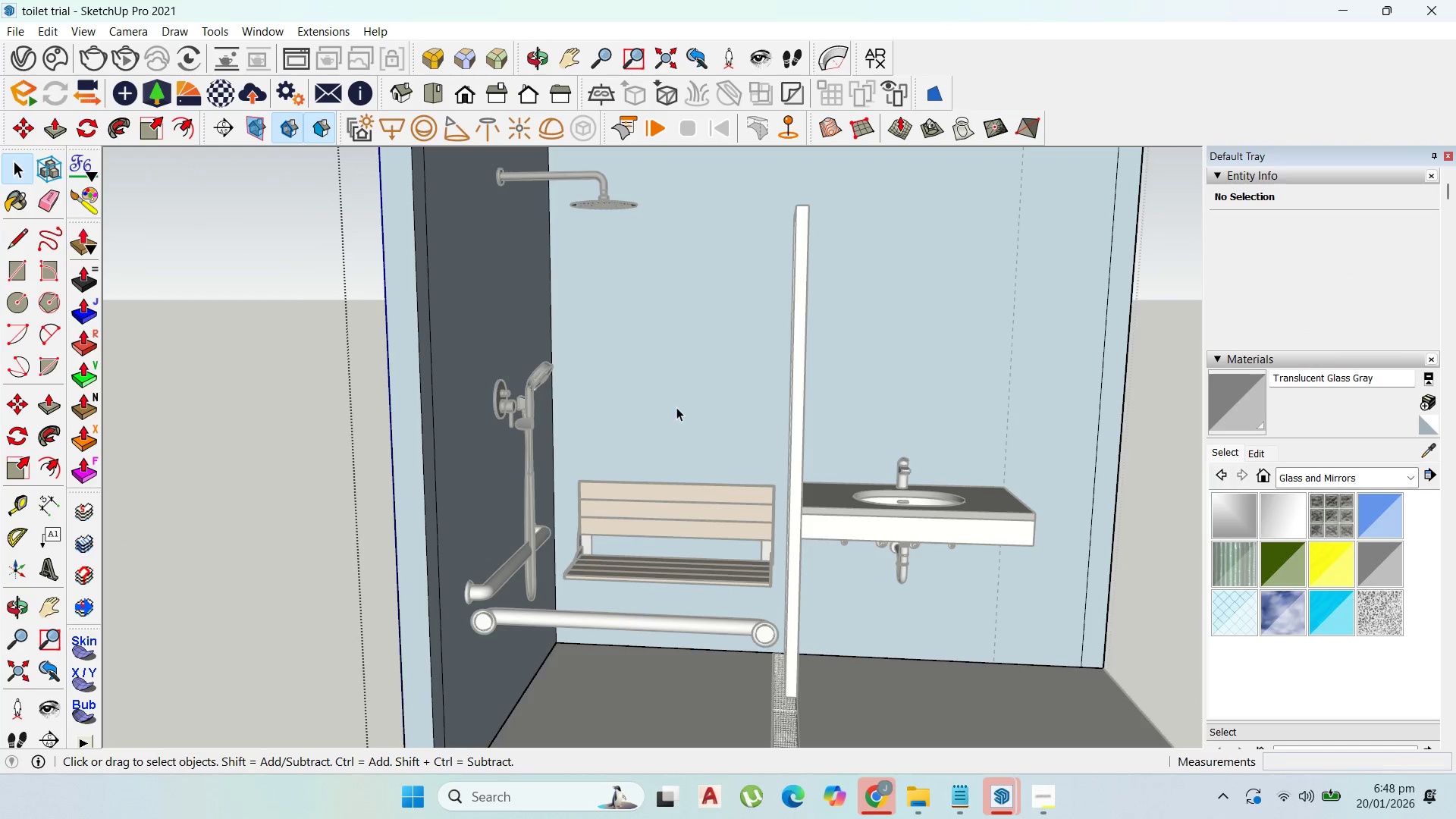 
triple_click([676, 407])
 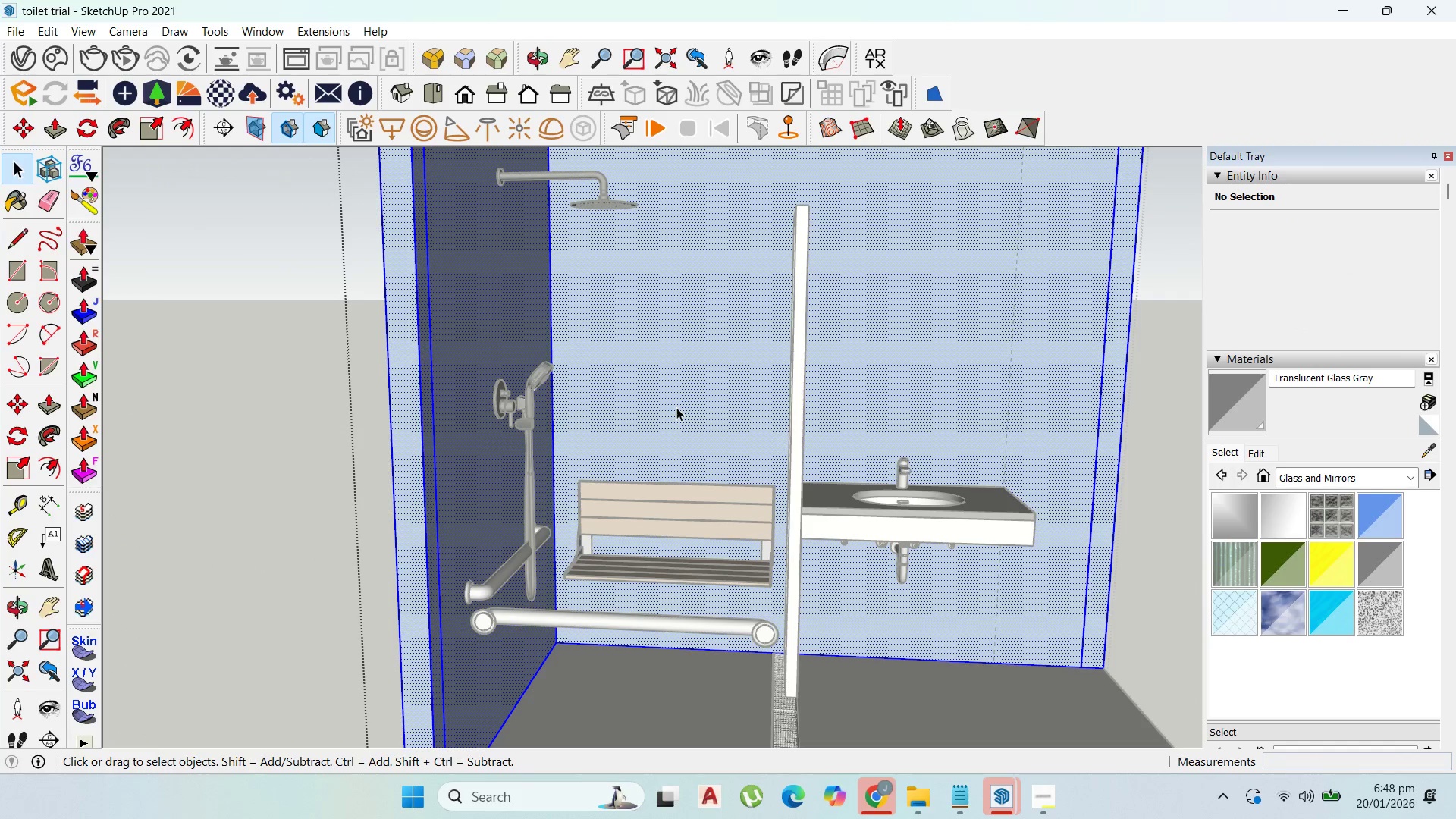 
triple_click([676, 407])
 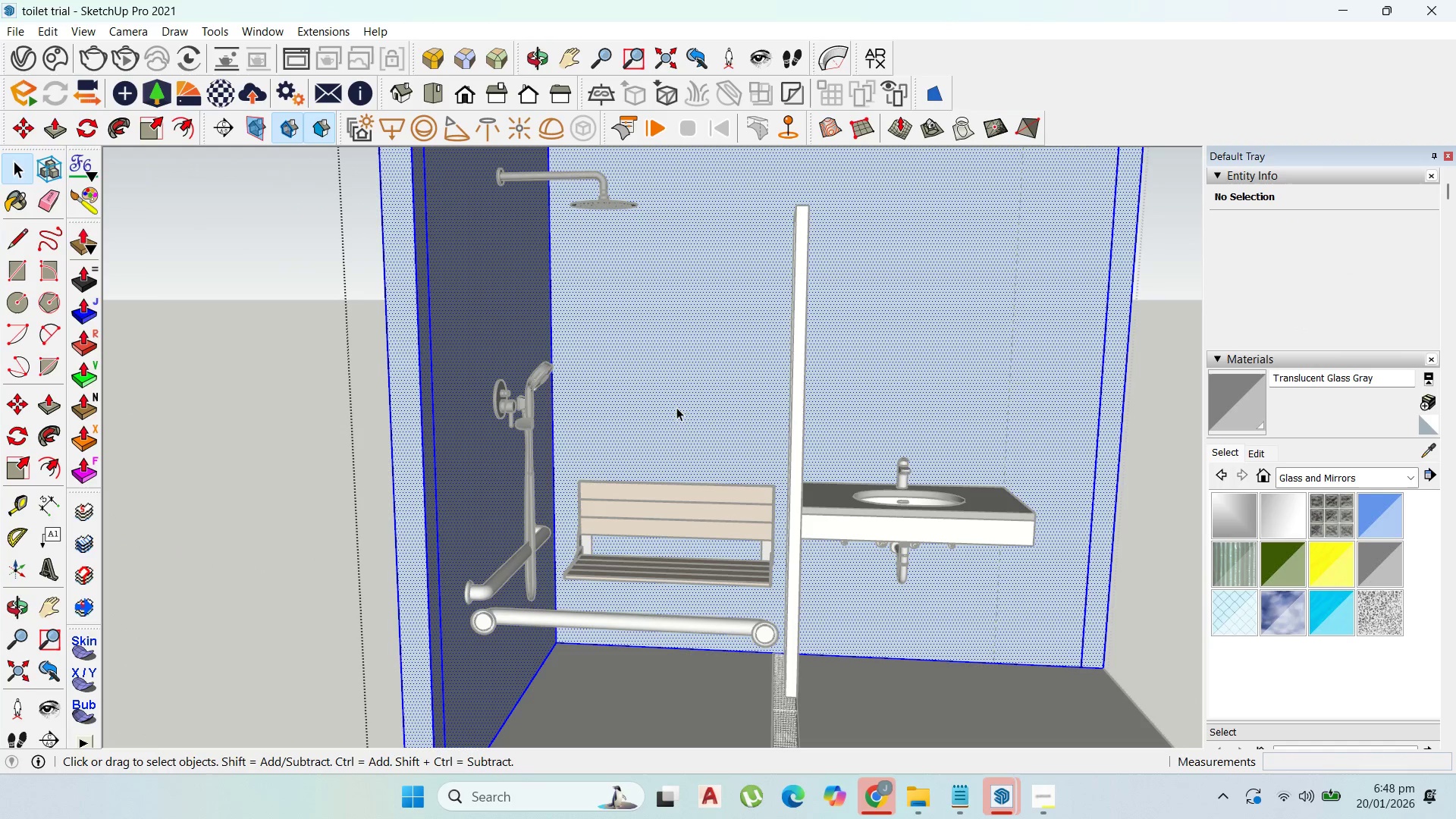 
triple_click([676, 407])
 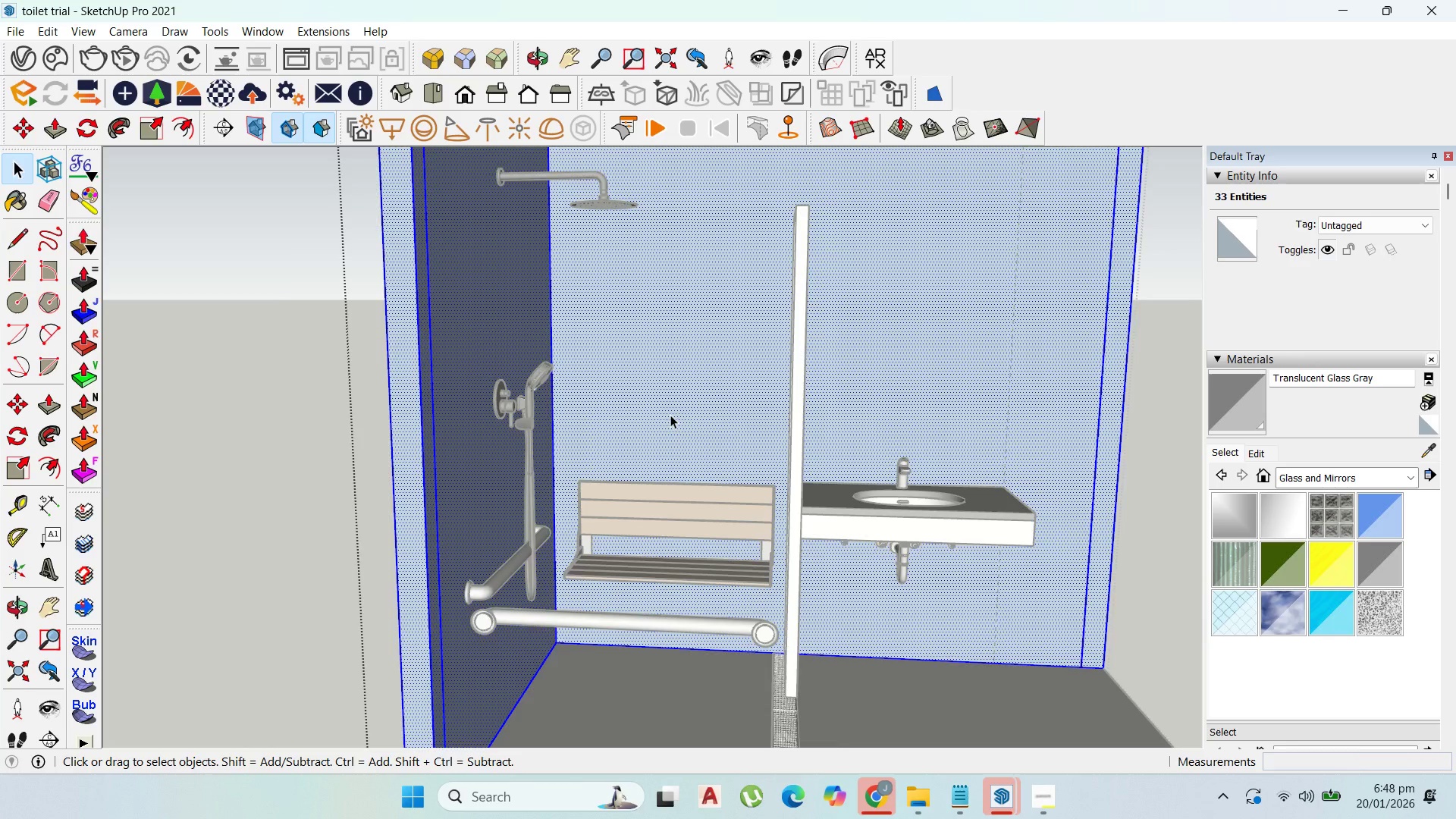 
scroll: coordinate [593, 447], scroll_direction: up, amount: 3.0
 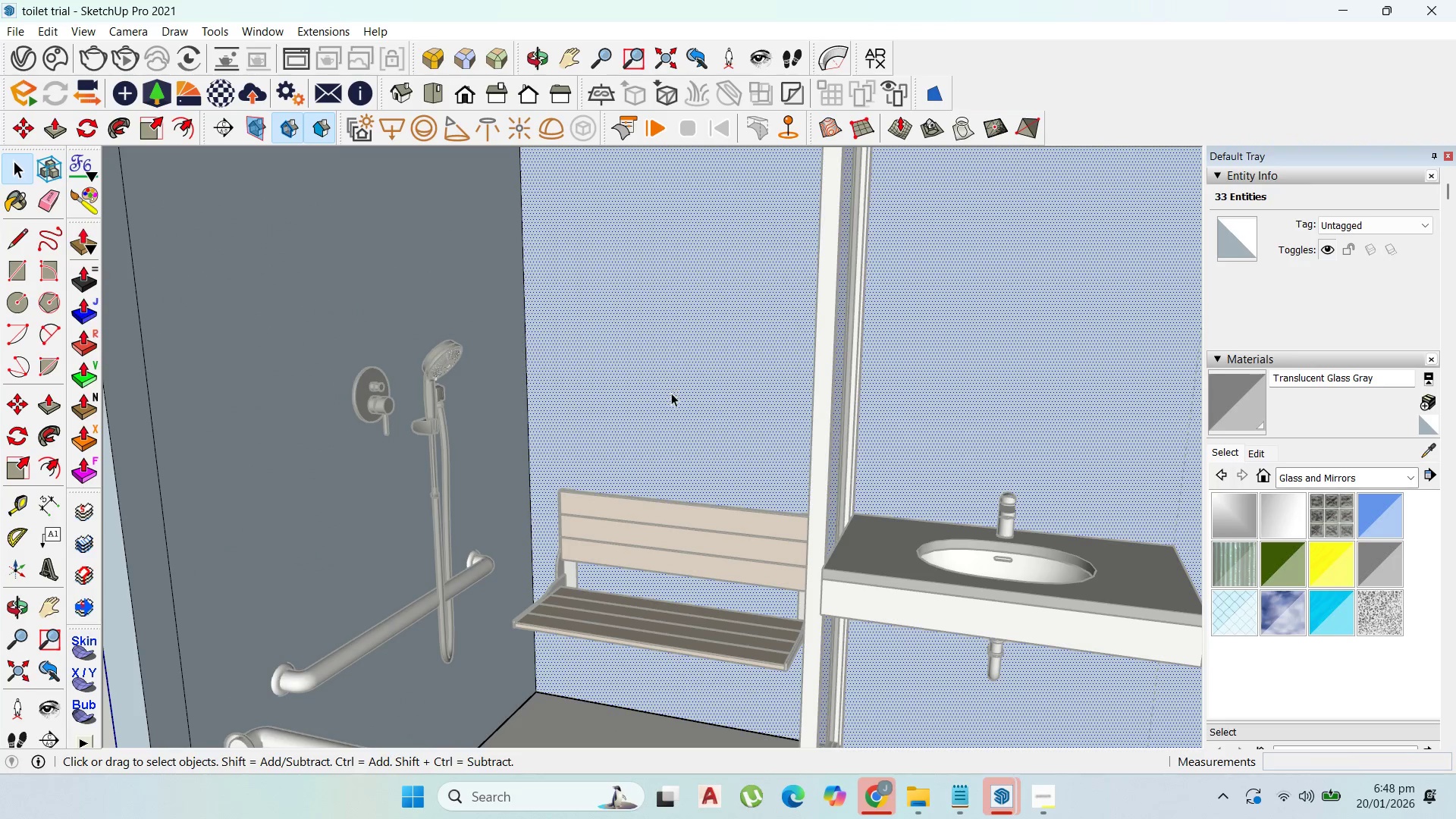 
scroll: coordinate [633, 419], scroll_direction: down, amount: 3.0
 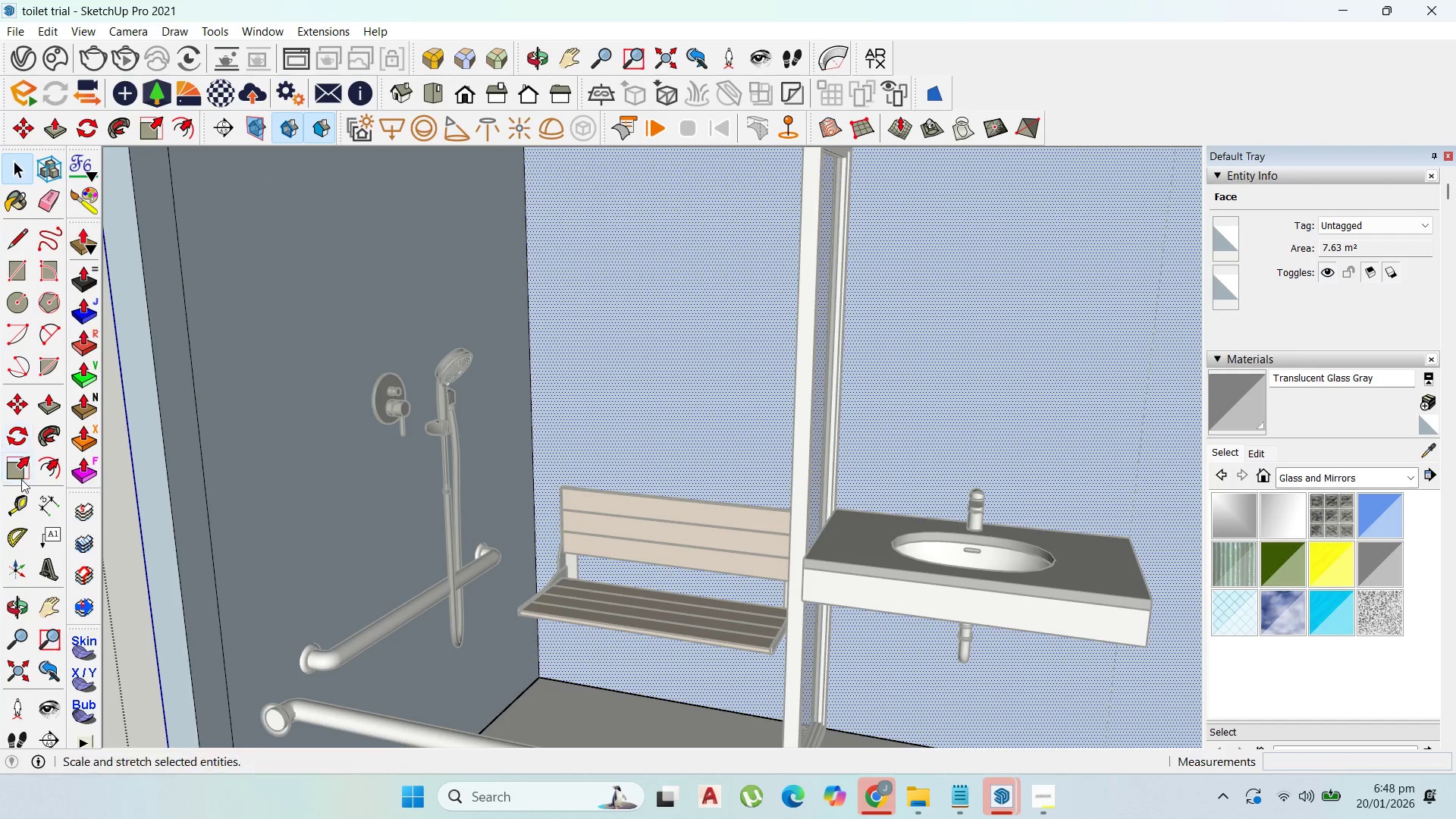 
left_click([14, 513])
 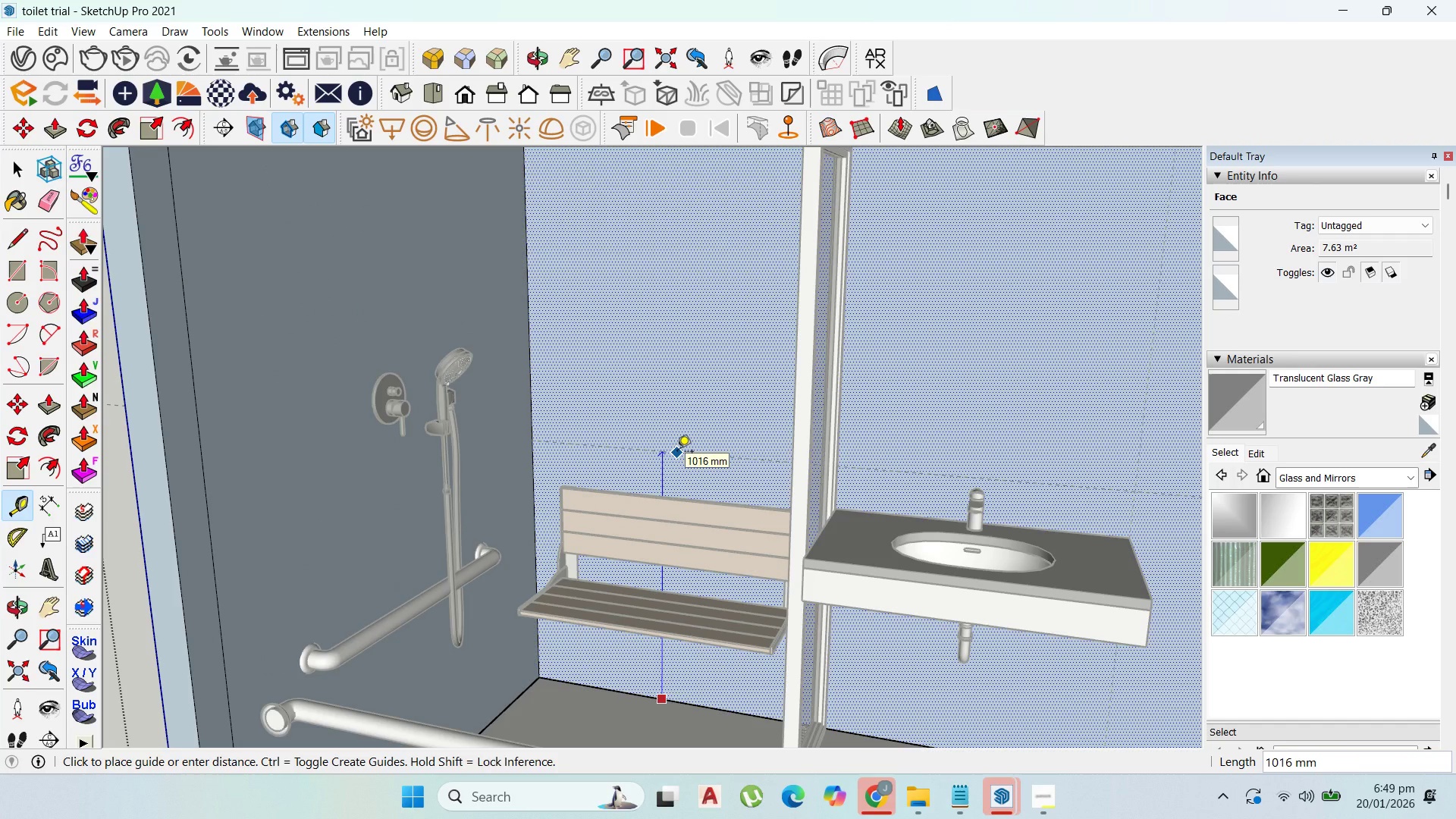 
type(100)
 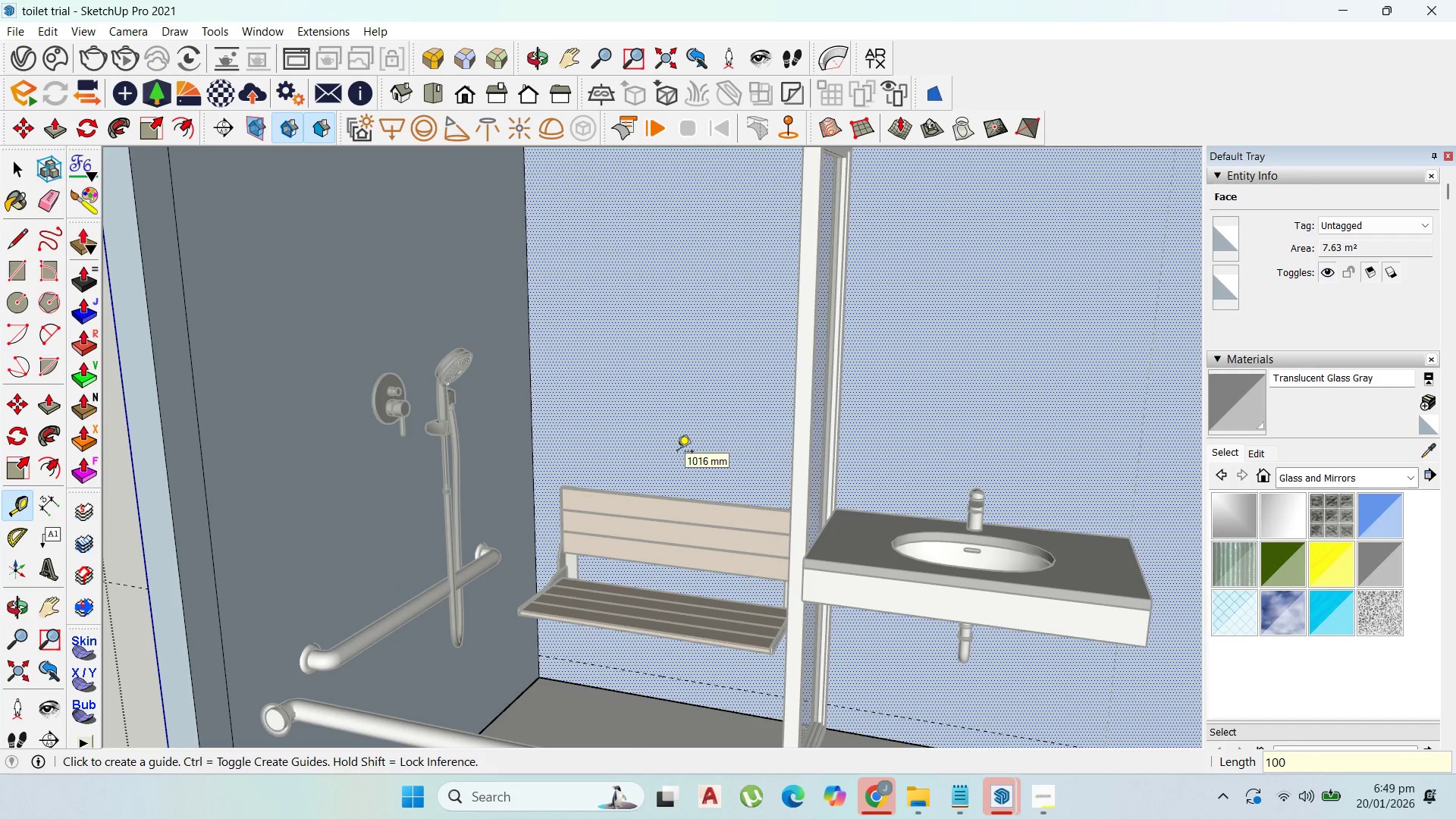 
key(Enter)
 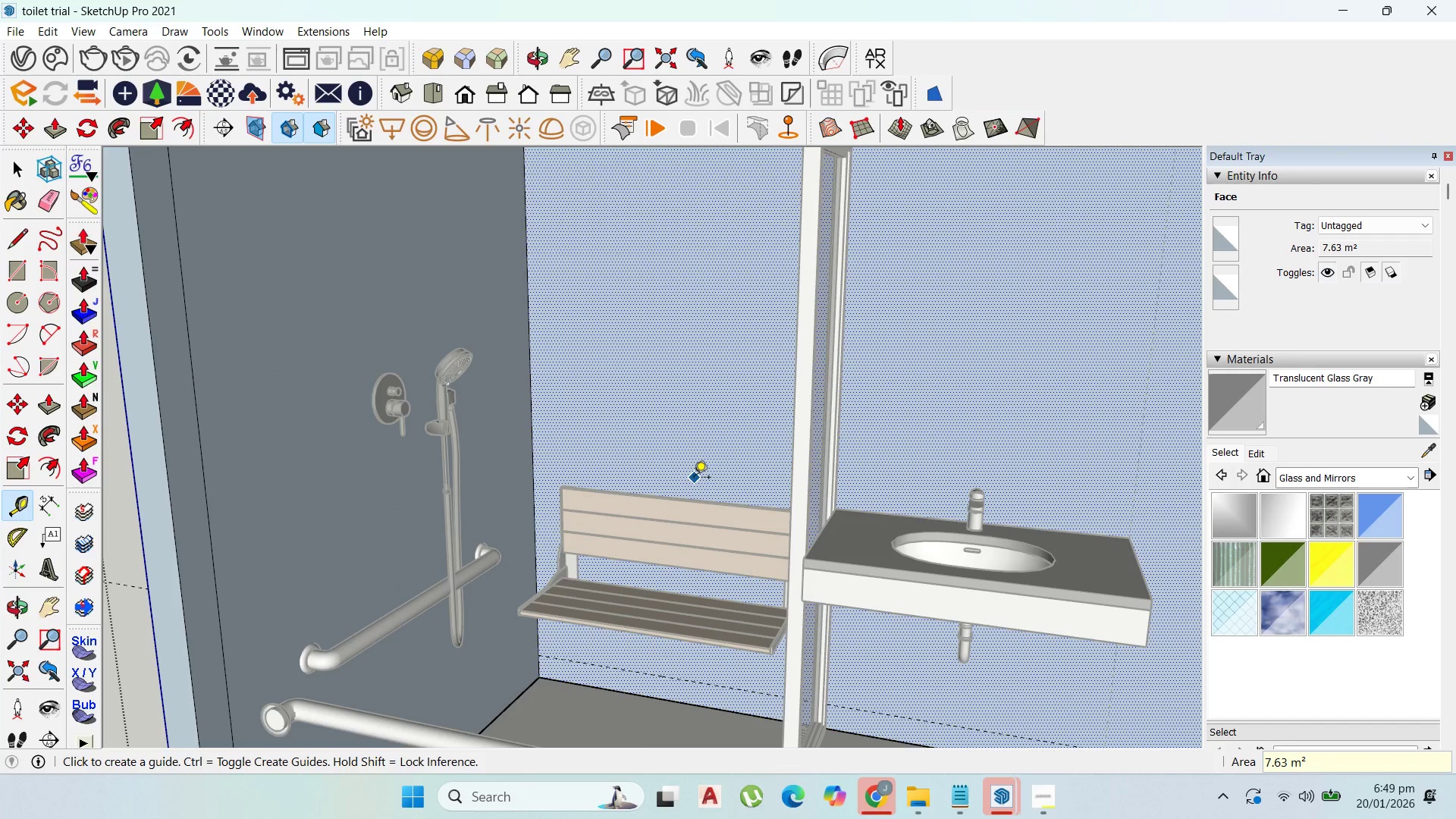 
key(Control+Z)
 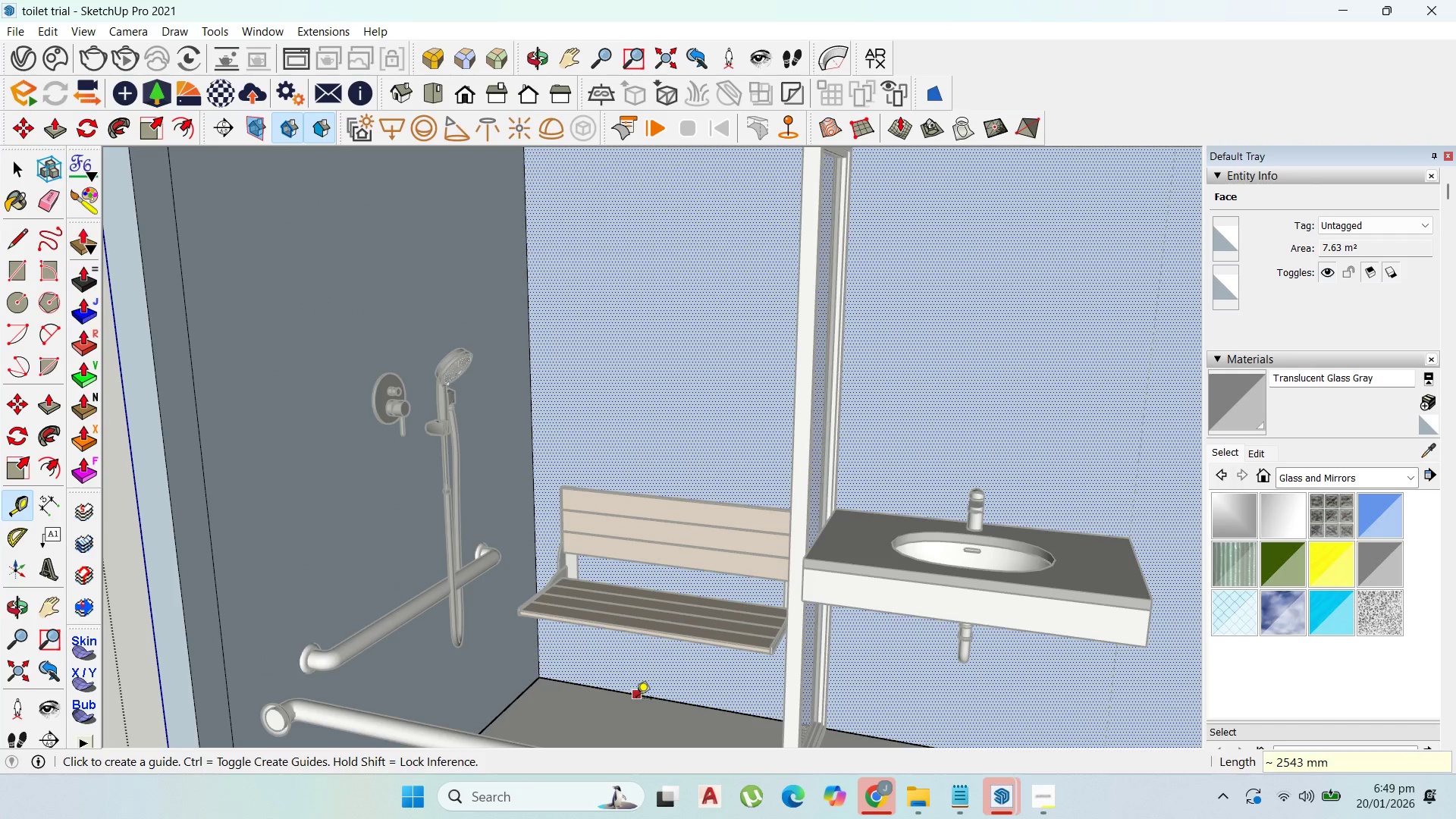 
left_click_drag(start_coordinate=[636, 699], to_coordinate=[638, 689])
 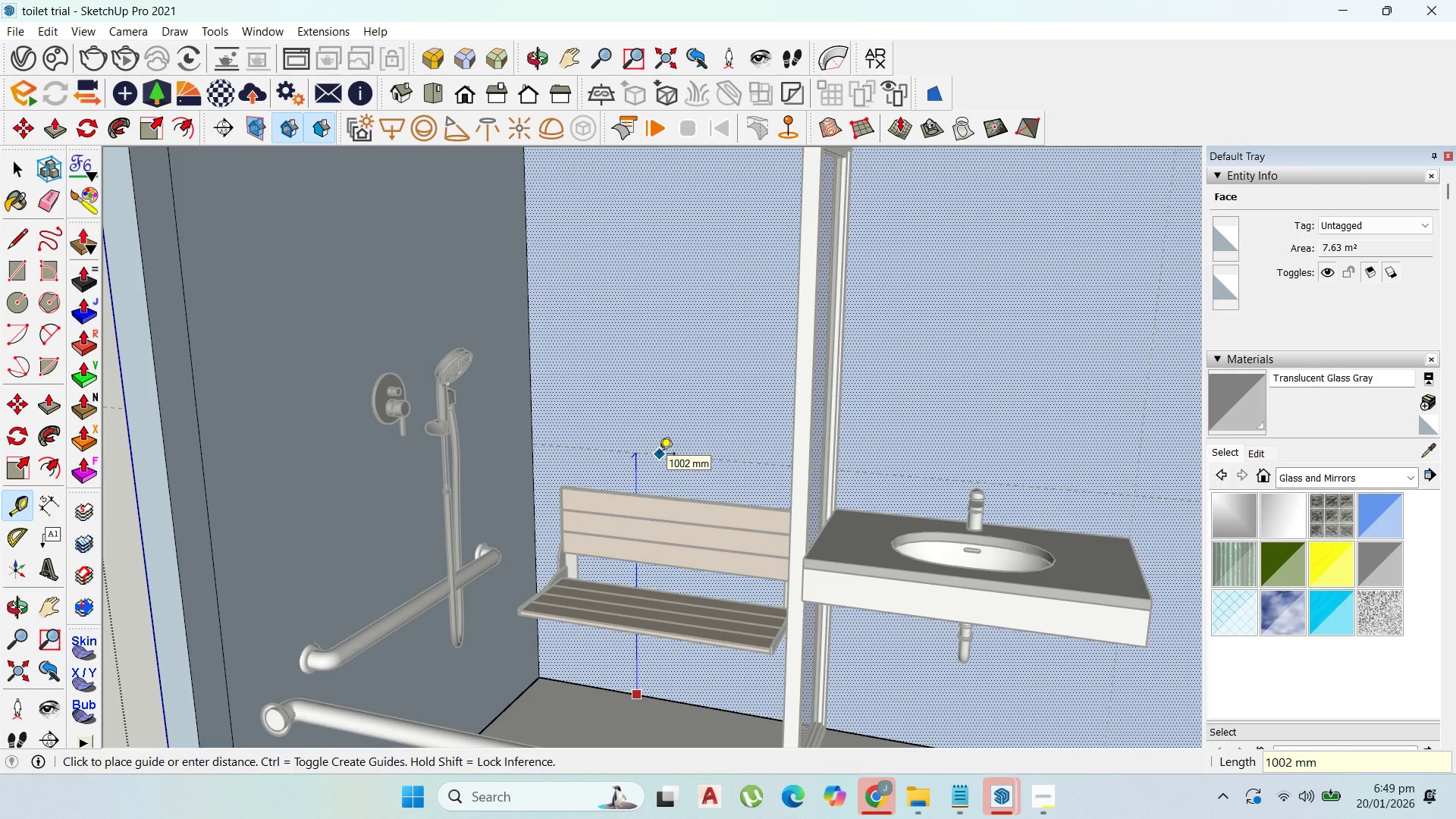 
type(1000)
 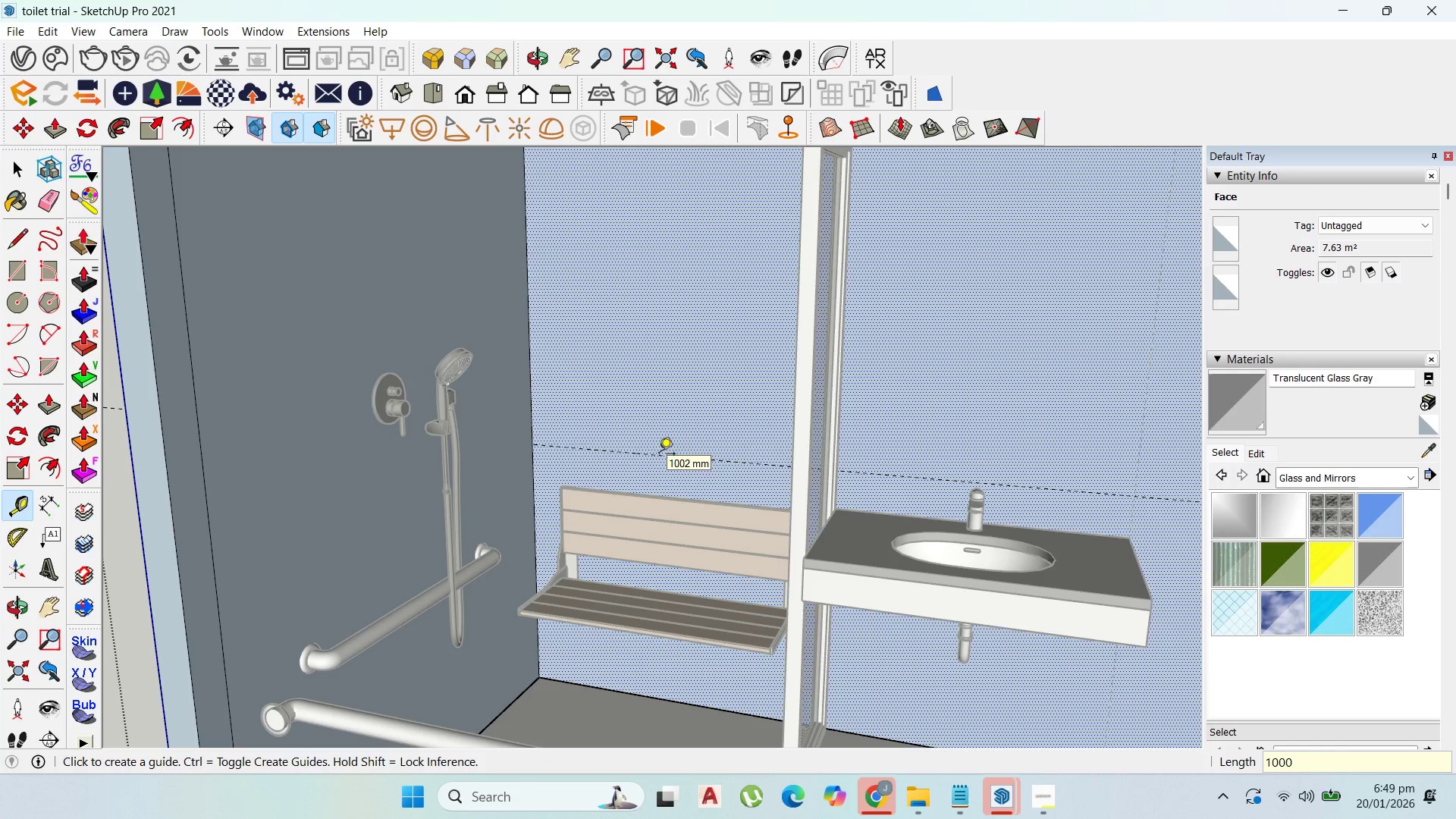 
key(Enter)
 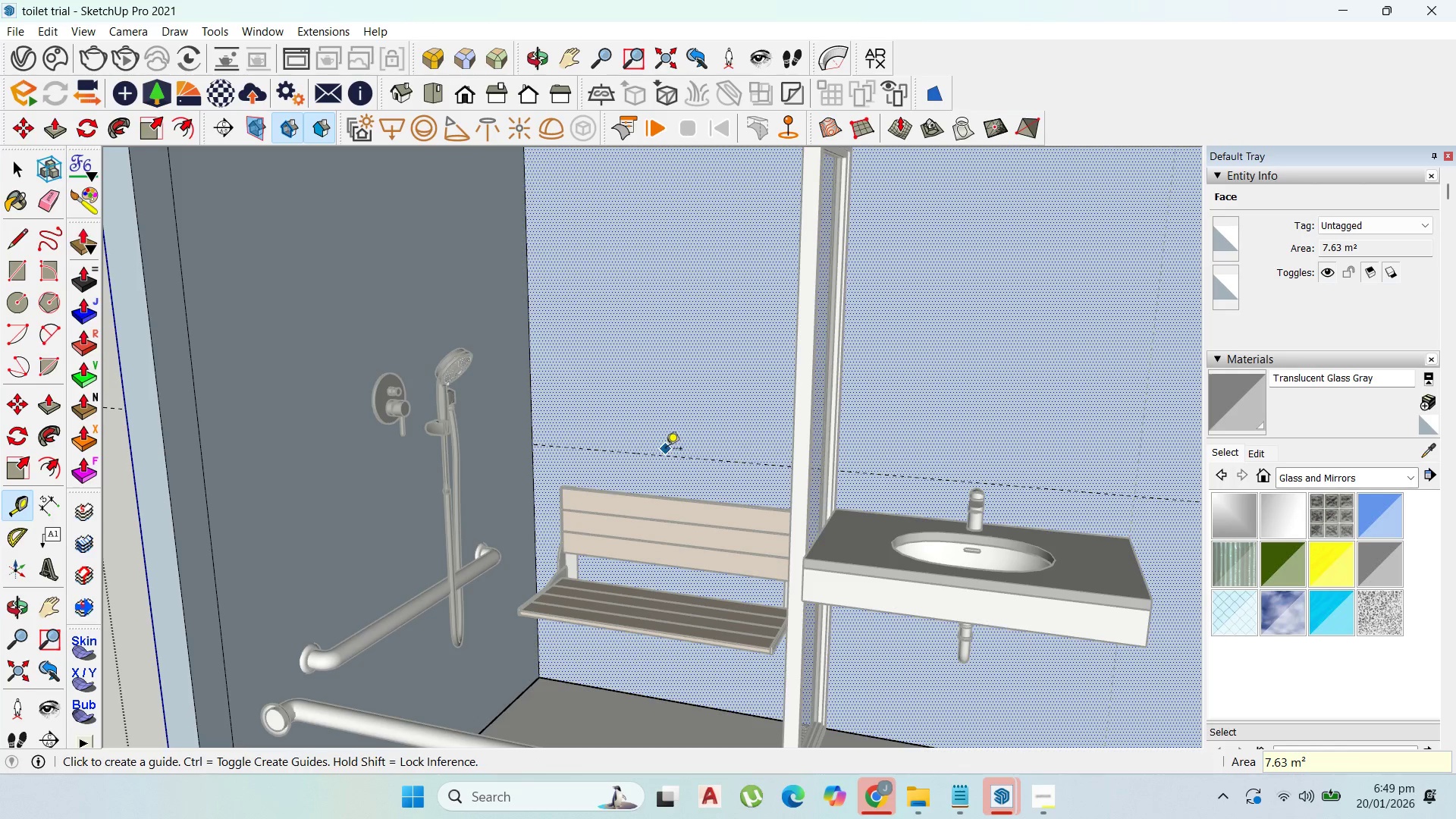 
left_click([666, 450])
 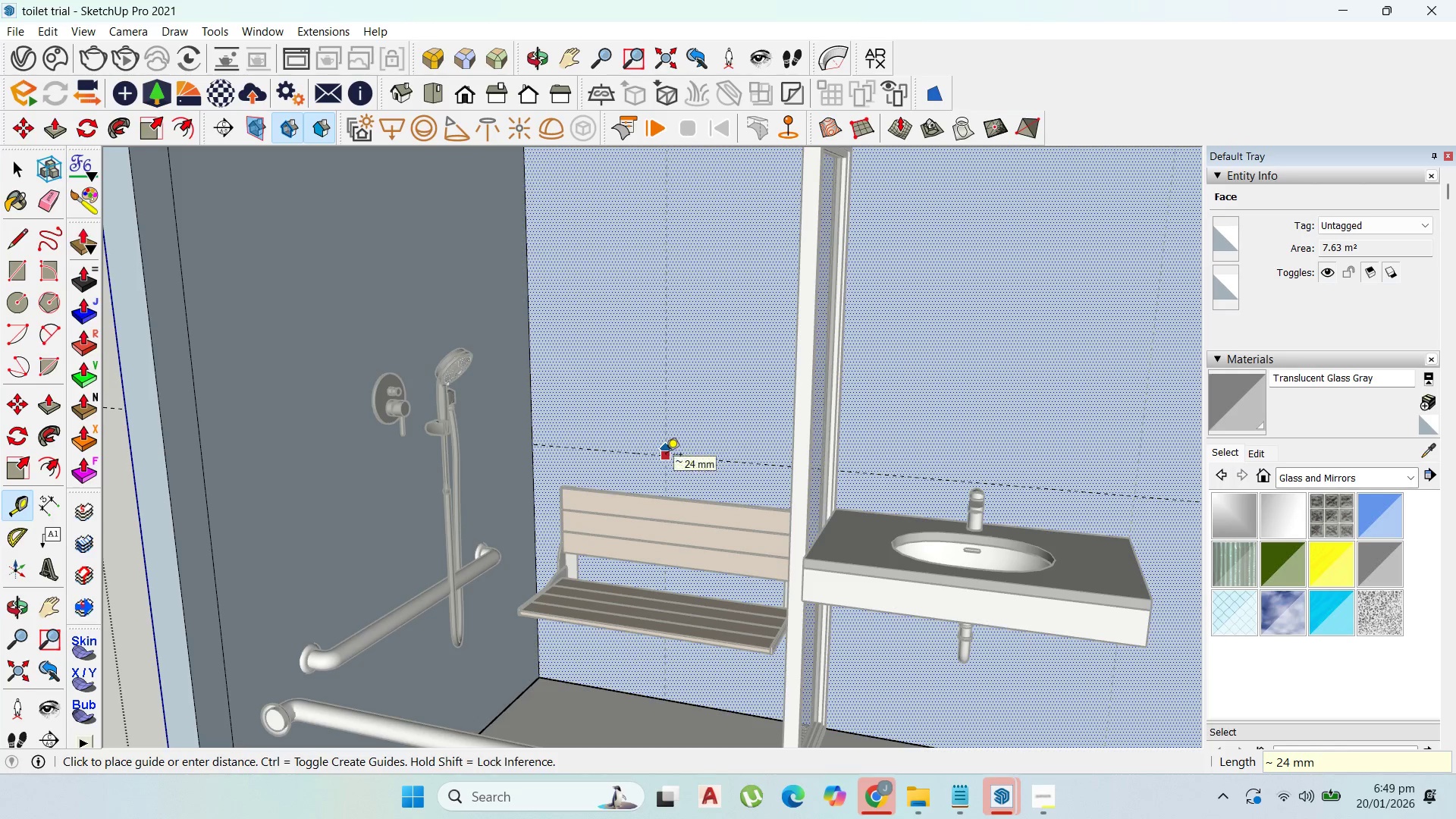 
key(Escape)
 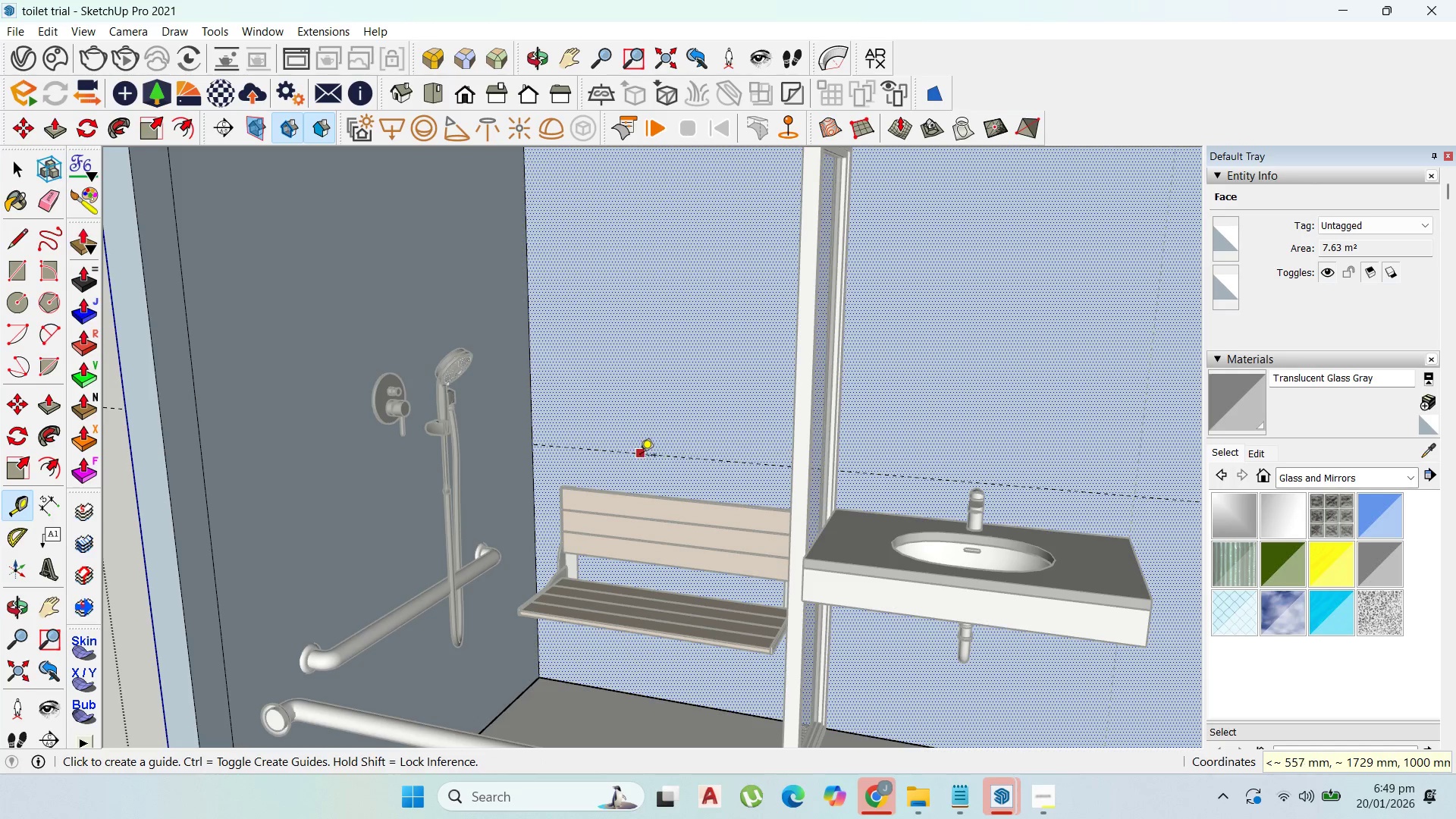 
left_click([640, 457])
 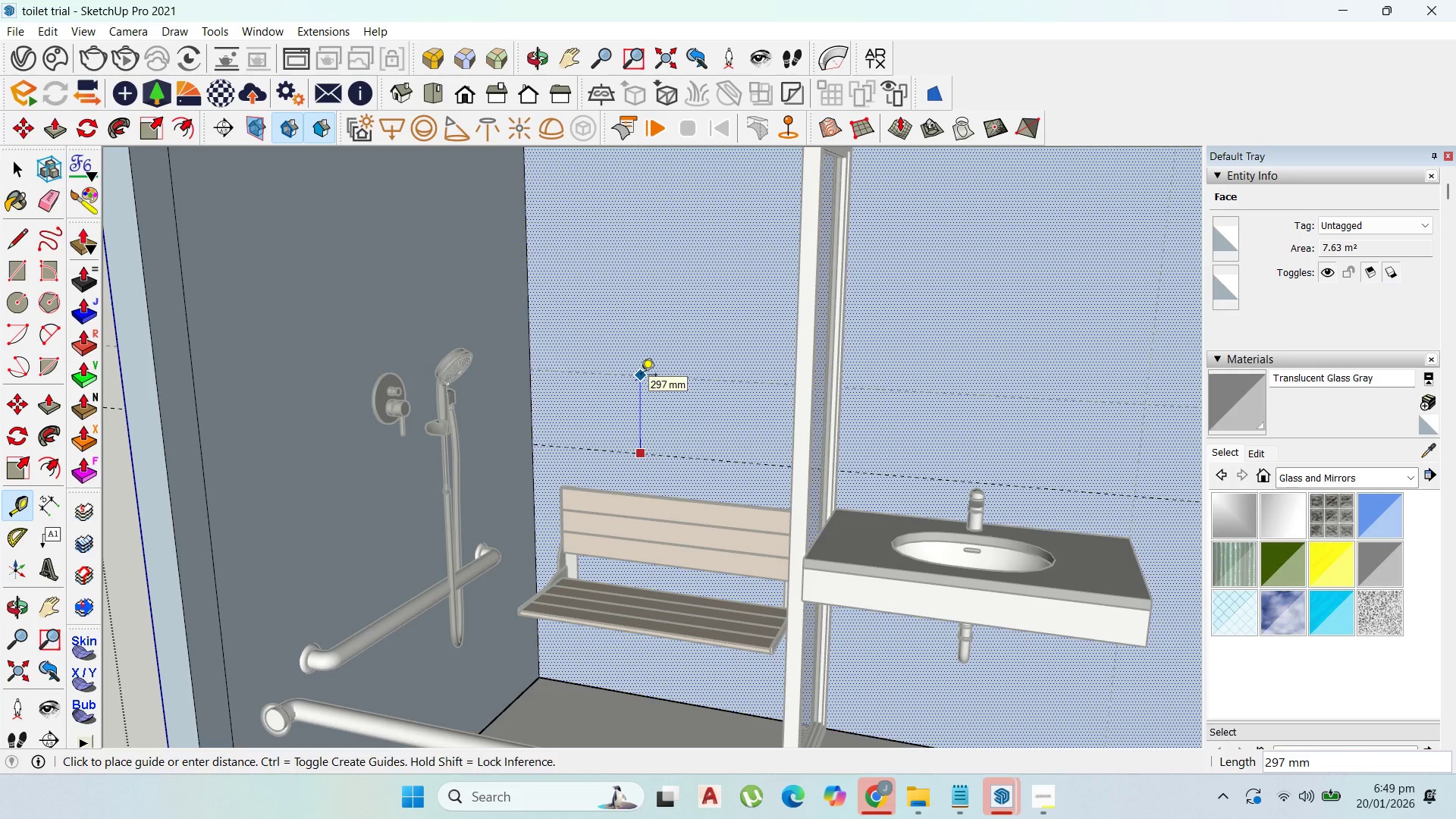 
type(300)
 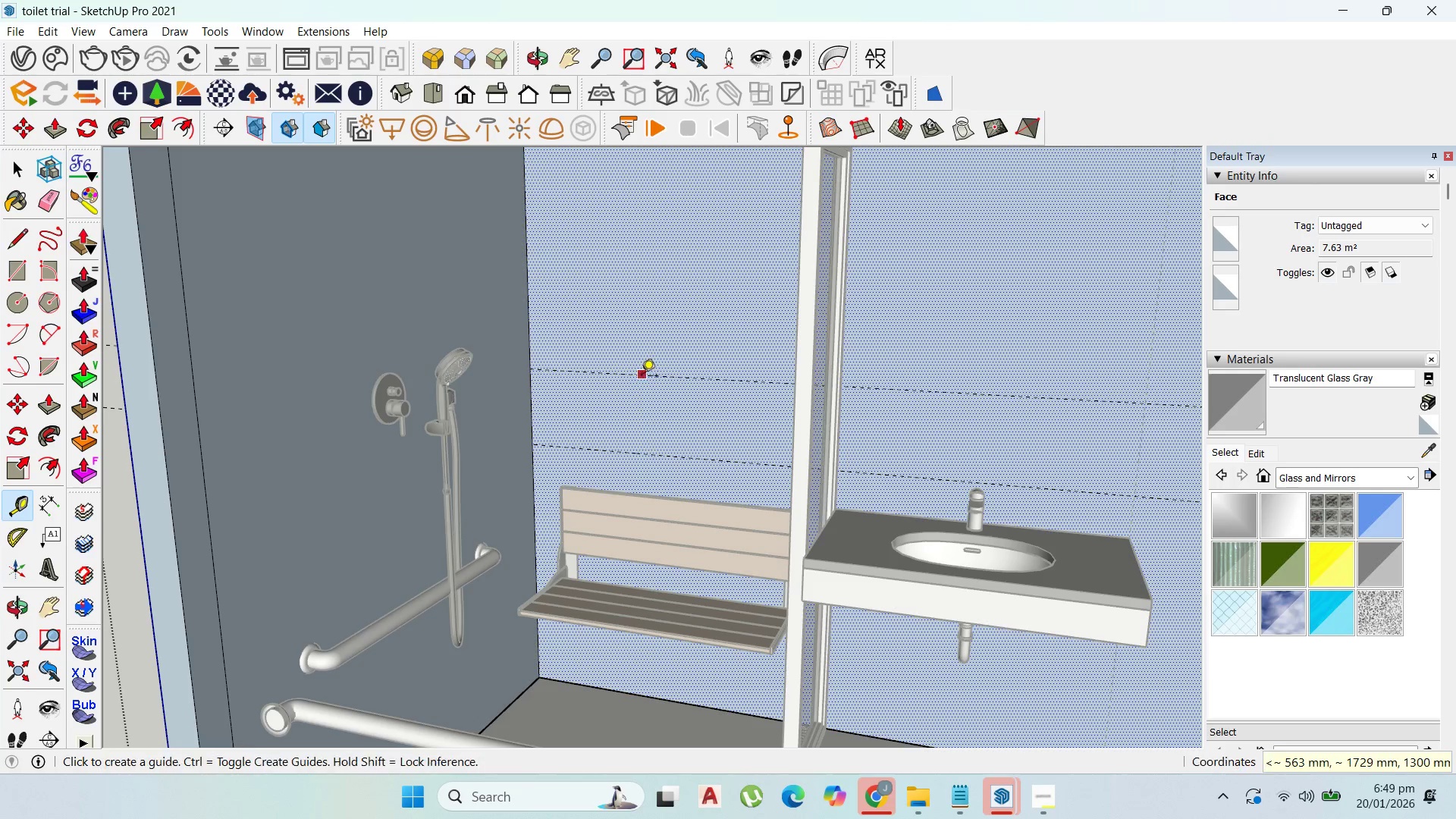 
key(Enter)
 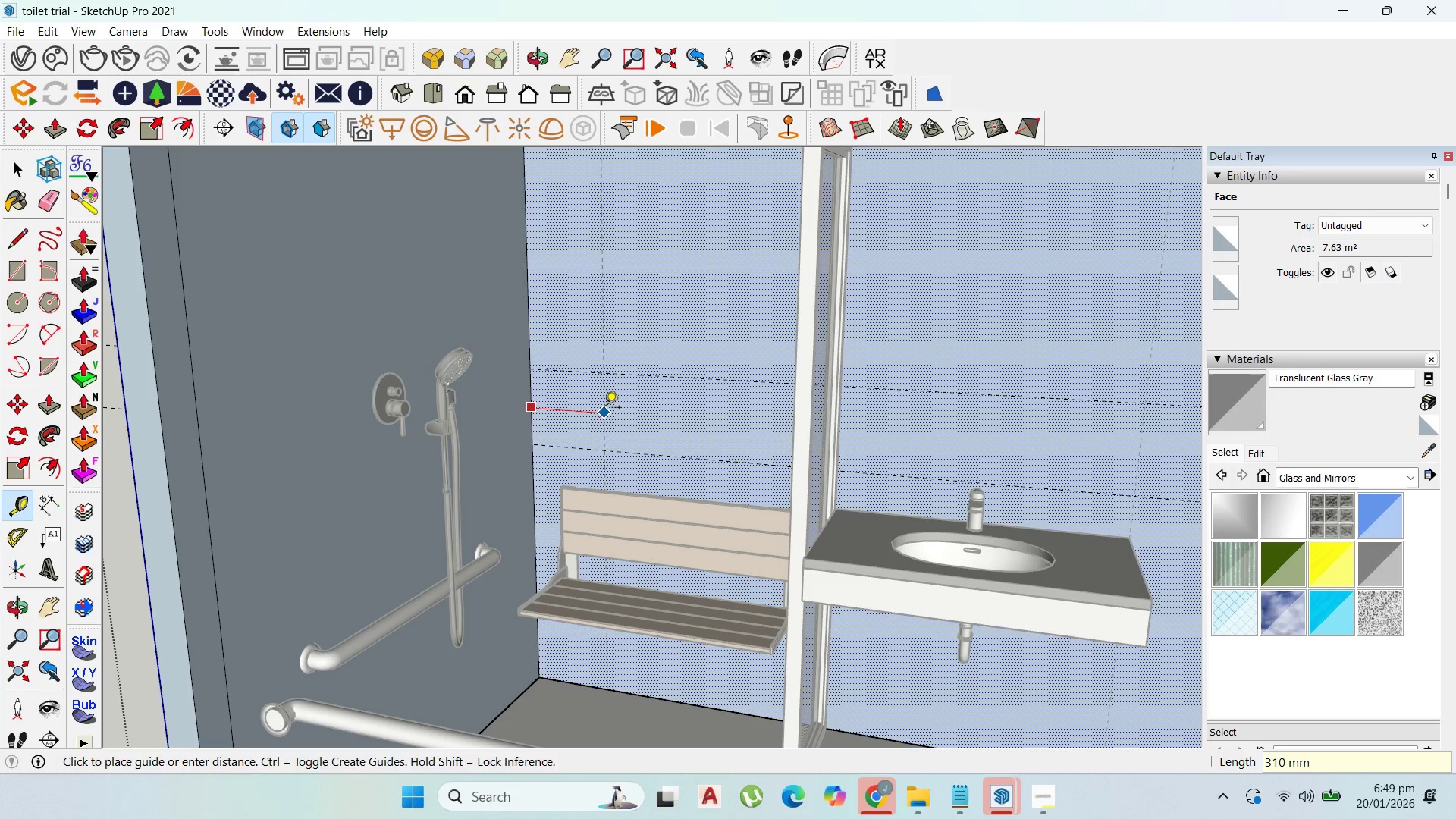 
wait(5.36)
 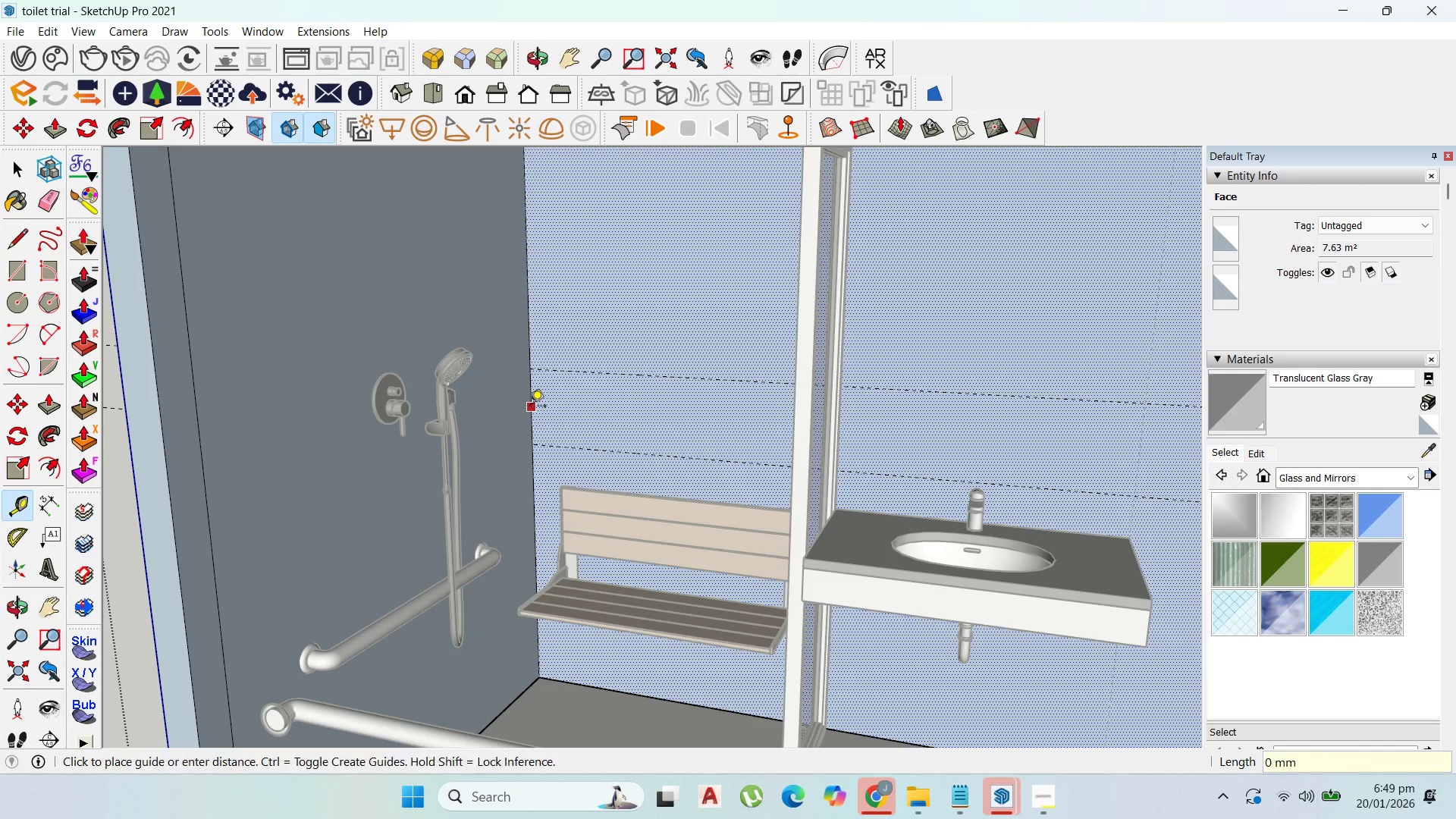 
type(300)
 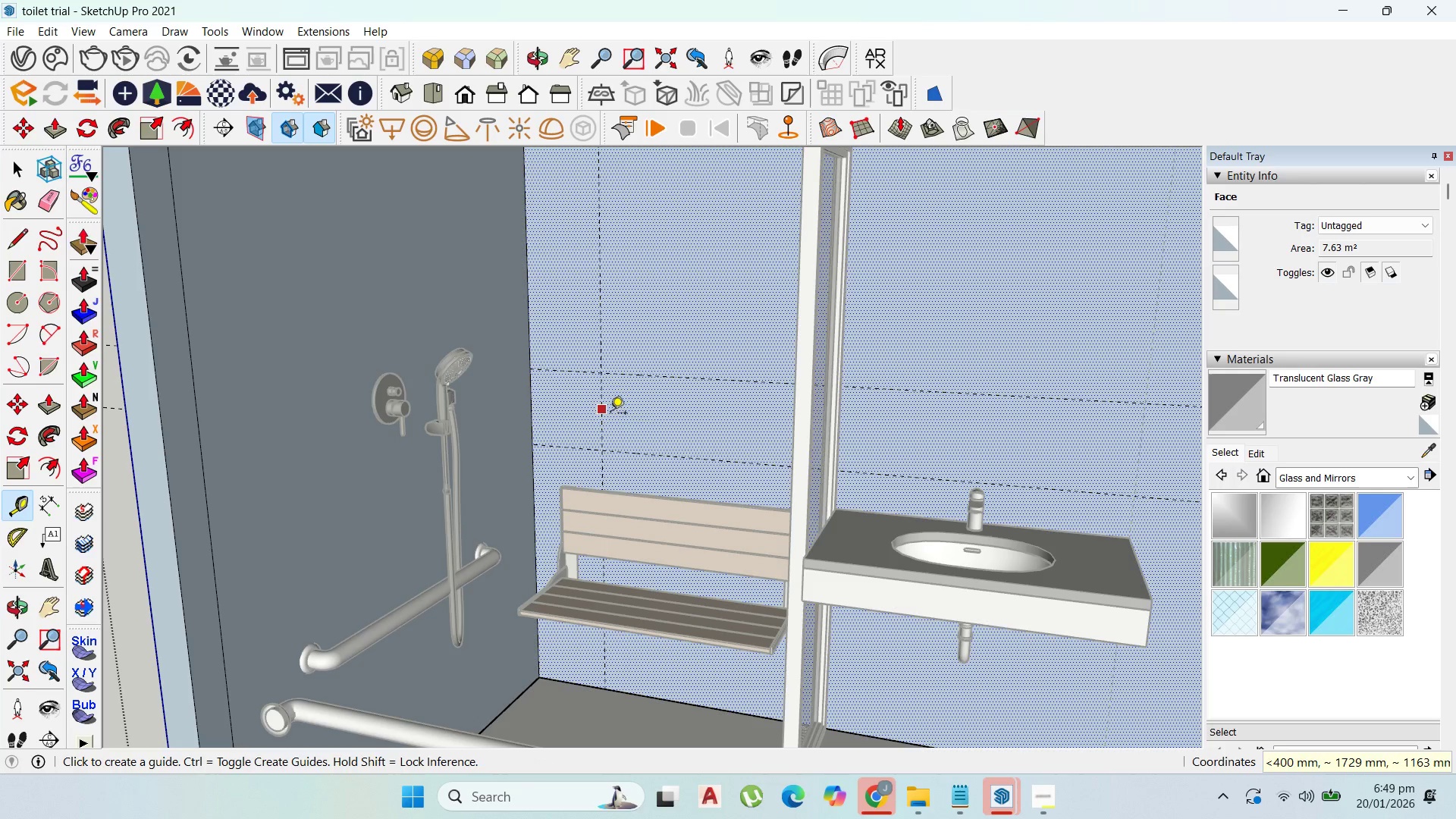 
key(Enter)
 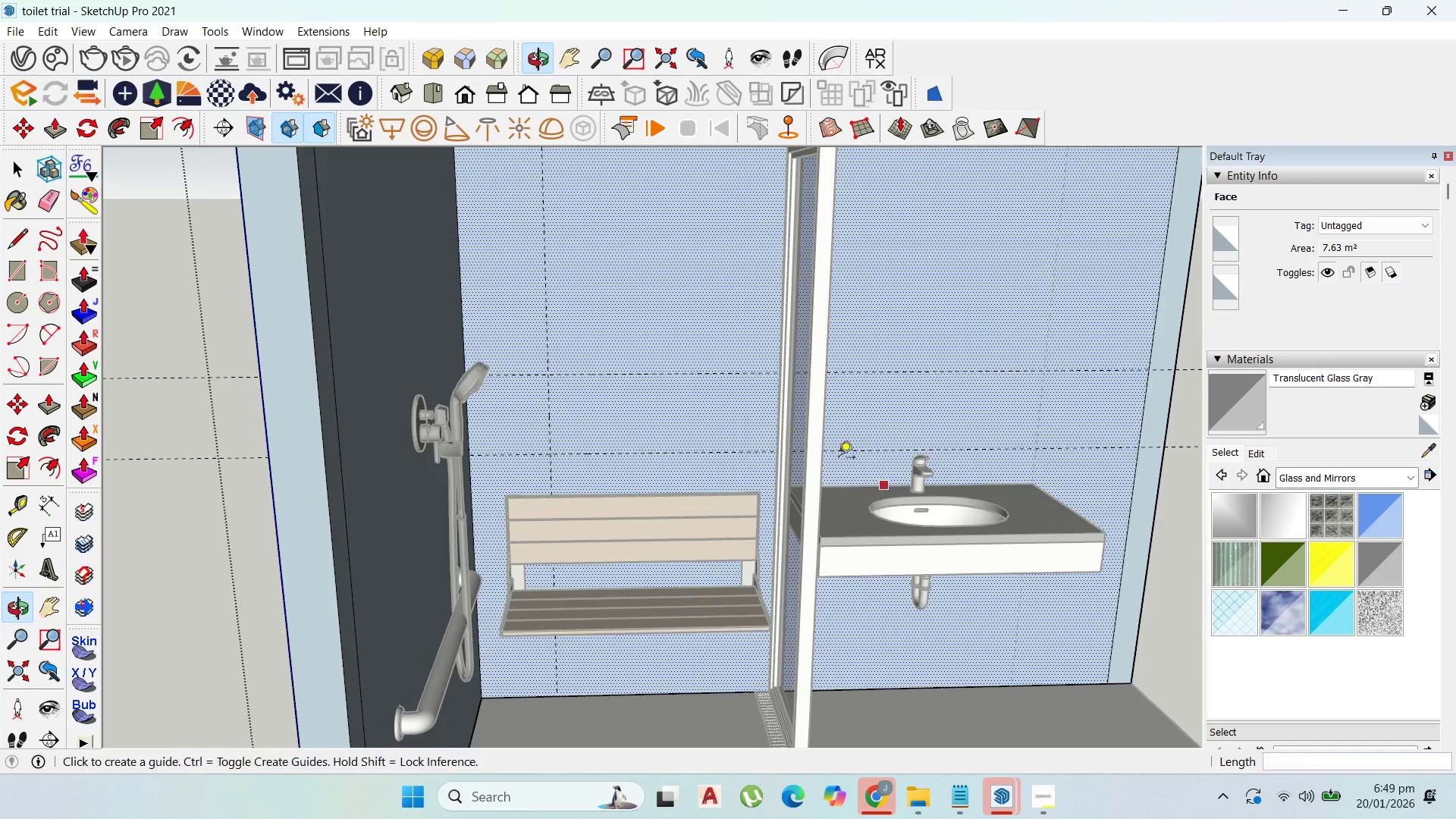 
scroll: coordinate [775, 410], scroll_direction: up, amount: 7.0
 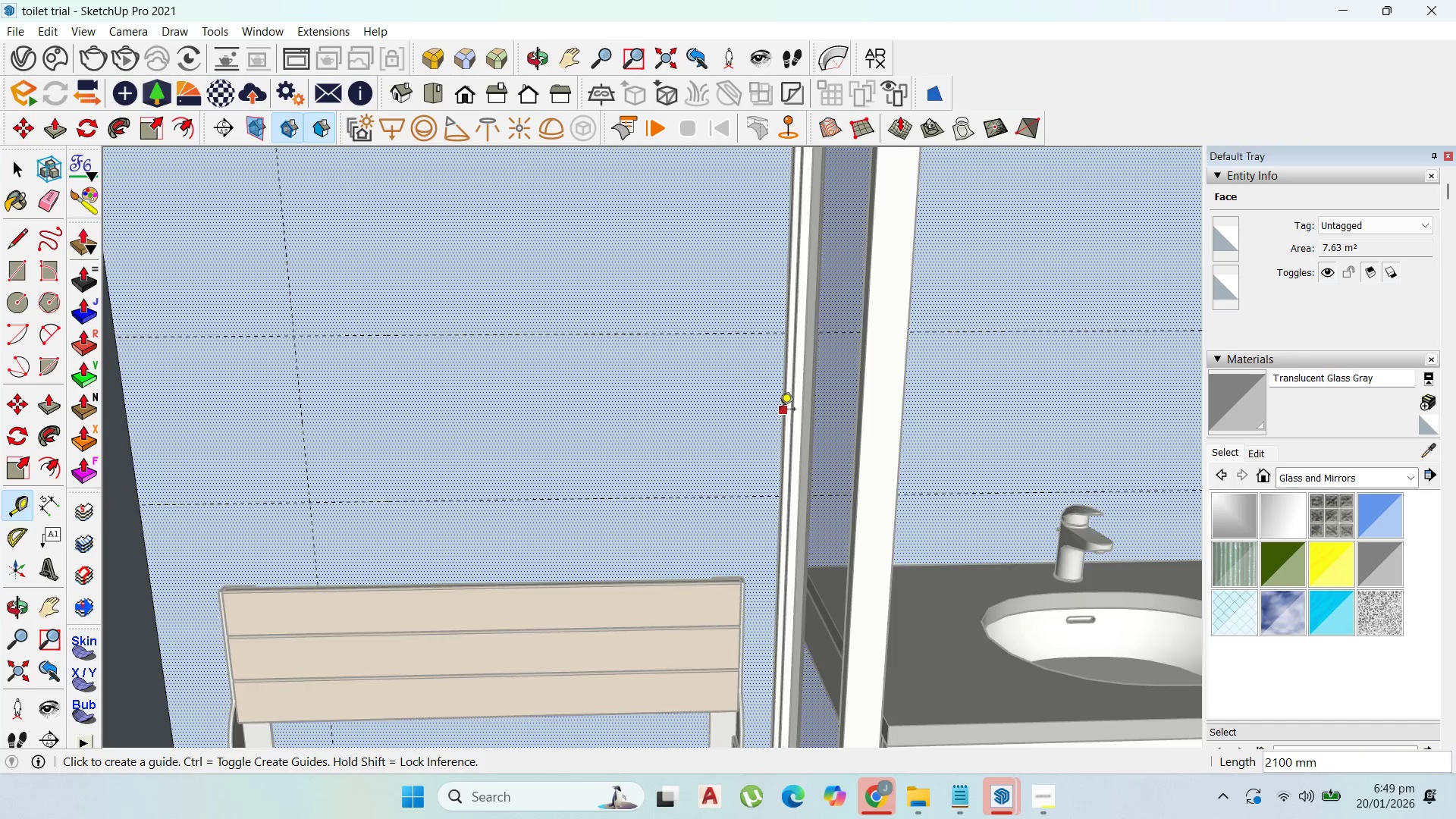 
left_click([780, 410])
 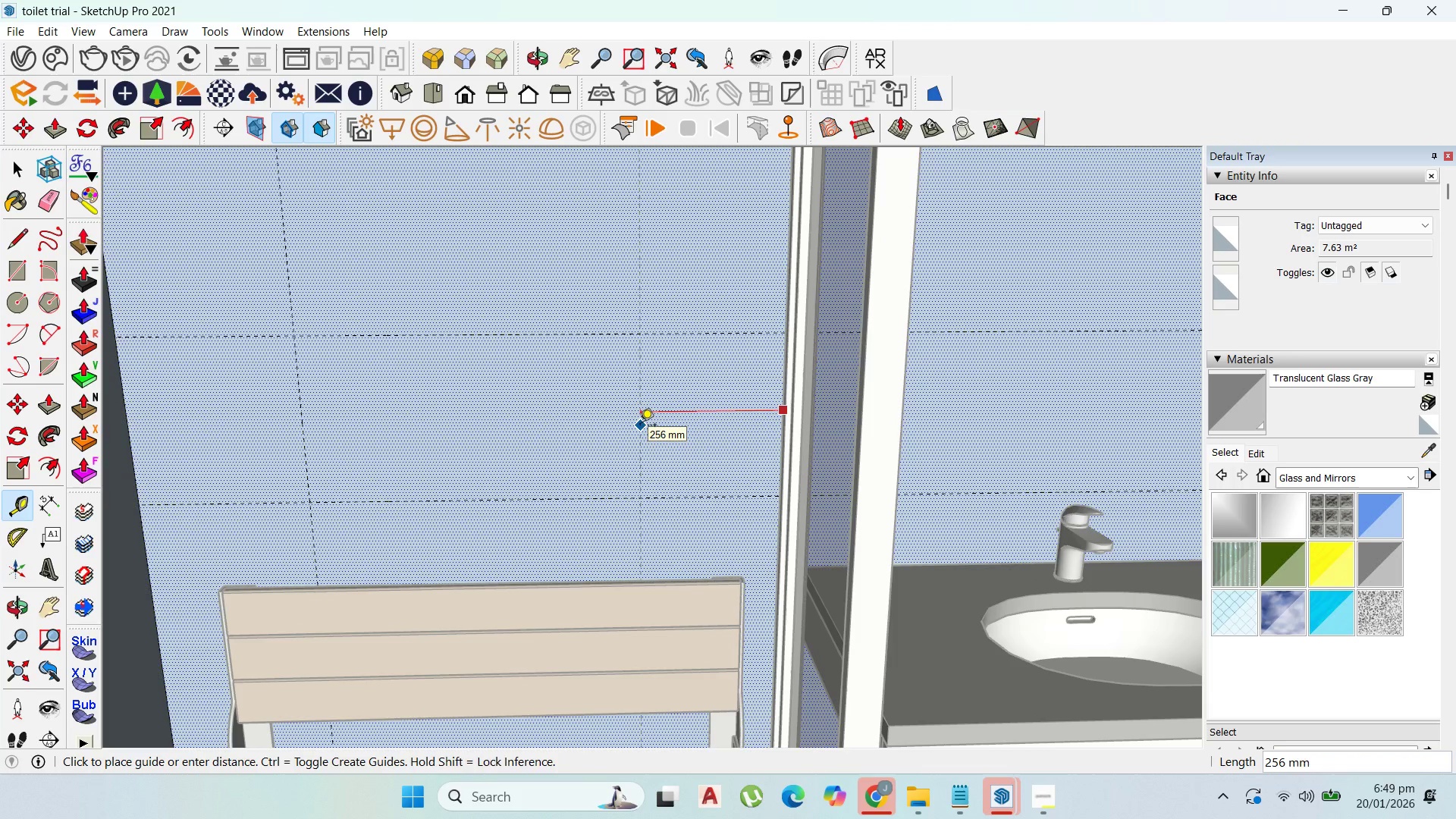 
type(300)
 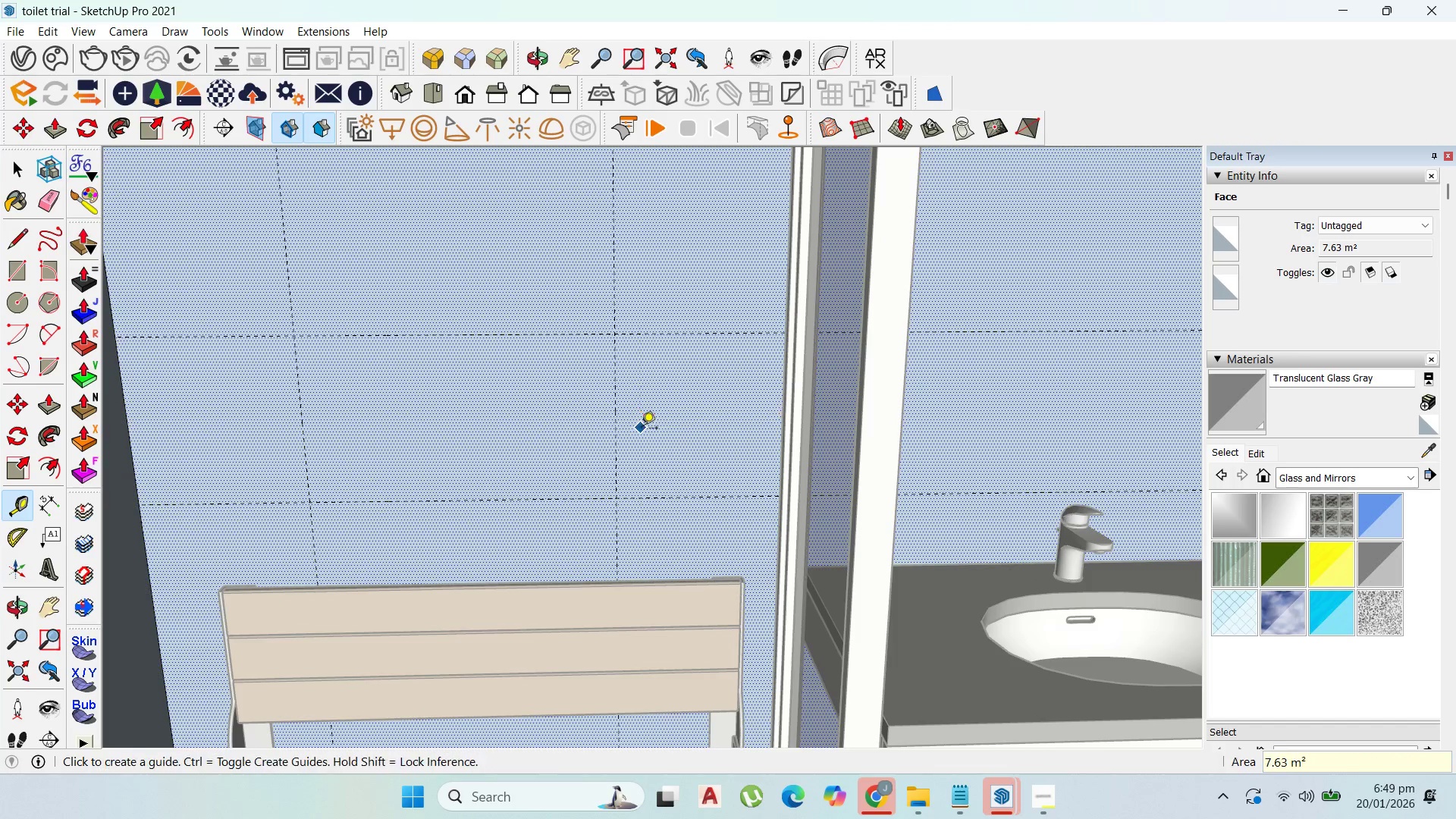 
key(Enter)
 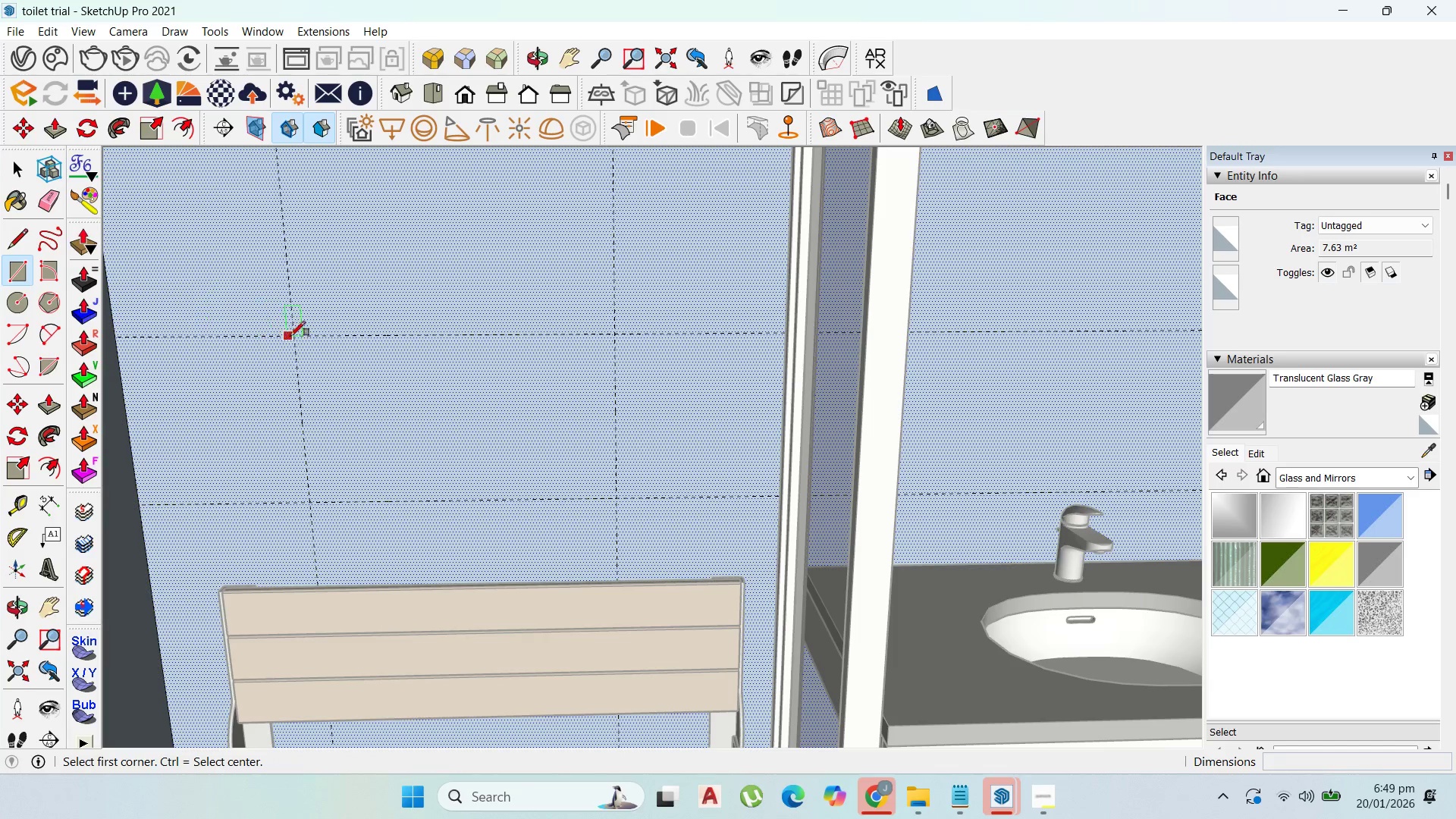 
left_click([296, 339])
 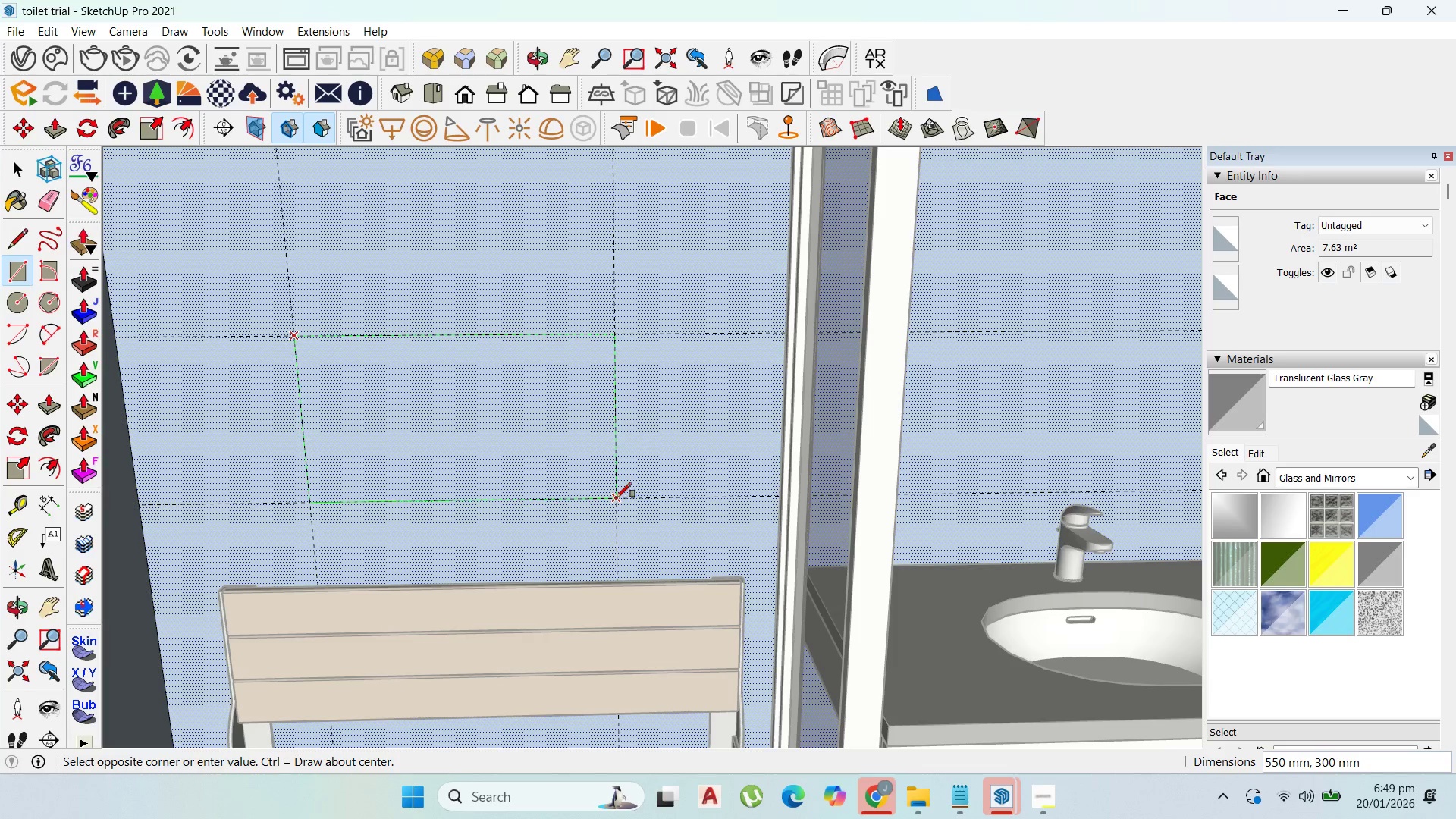 
left_click([619, 497])
 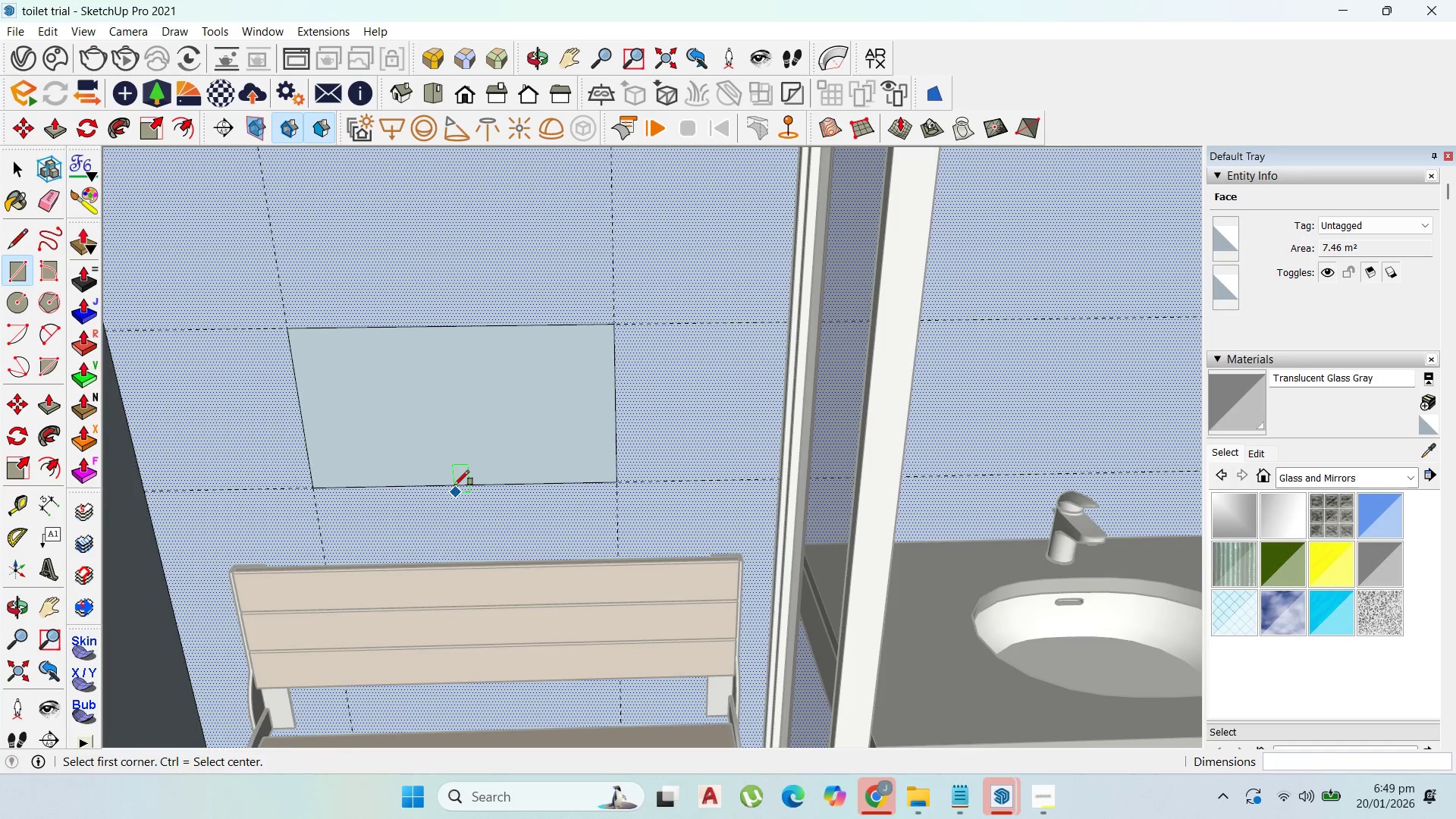 
key(P)
 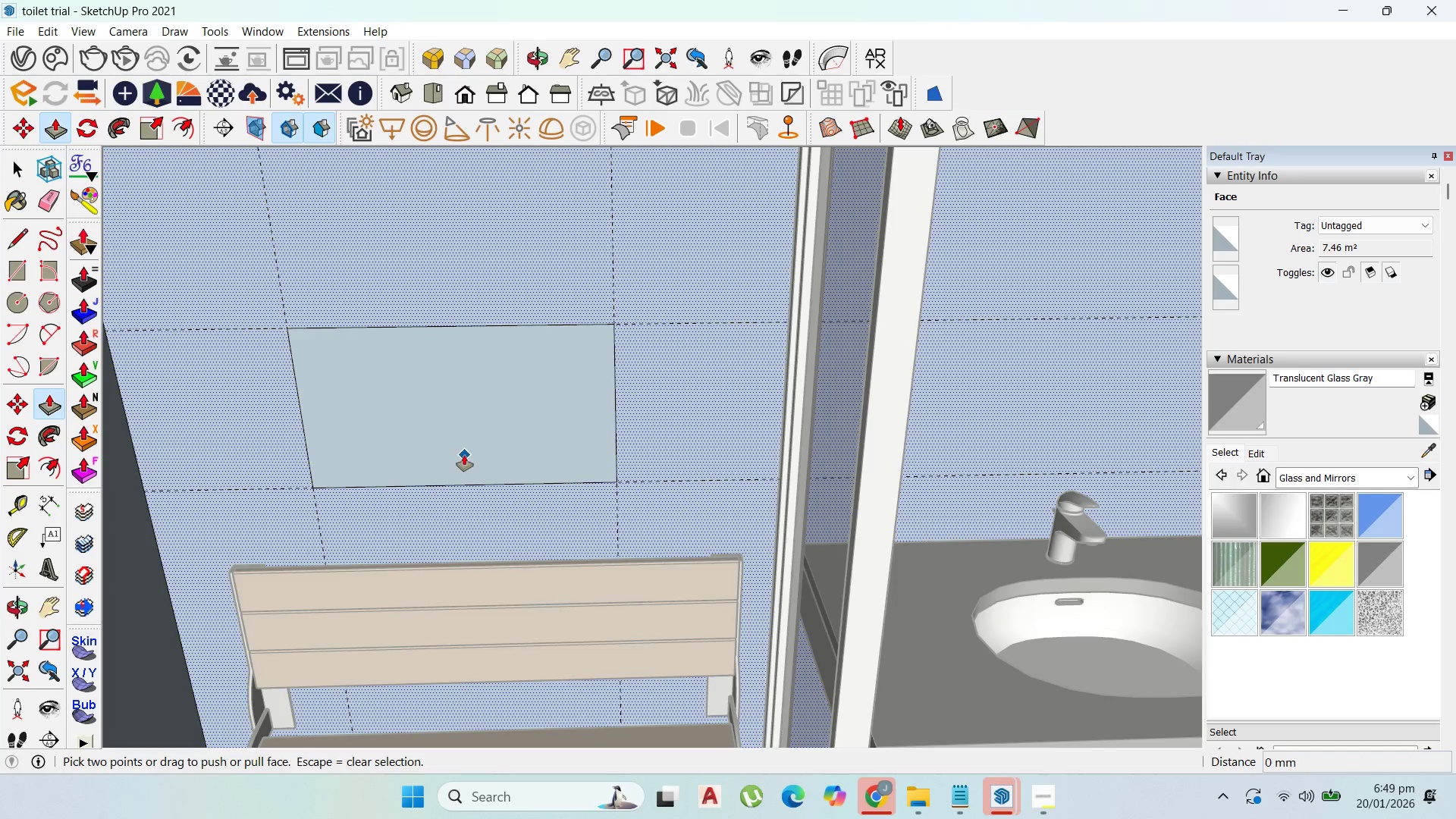 
key(Escape)
 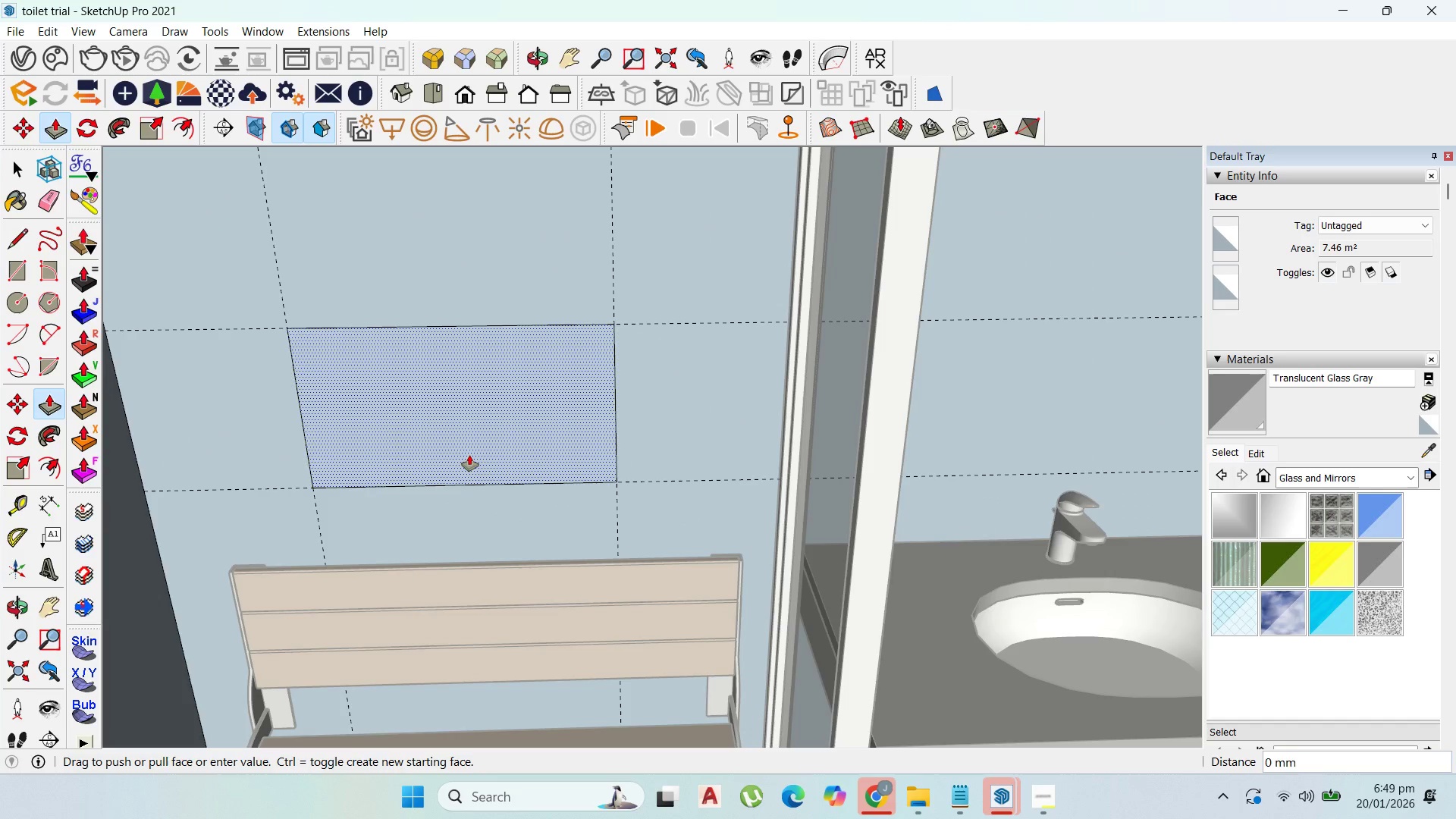 
left_click_drag(start_coordinate=[469, 456], to_coordinate=[479, 437])
 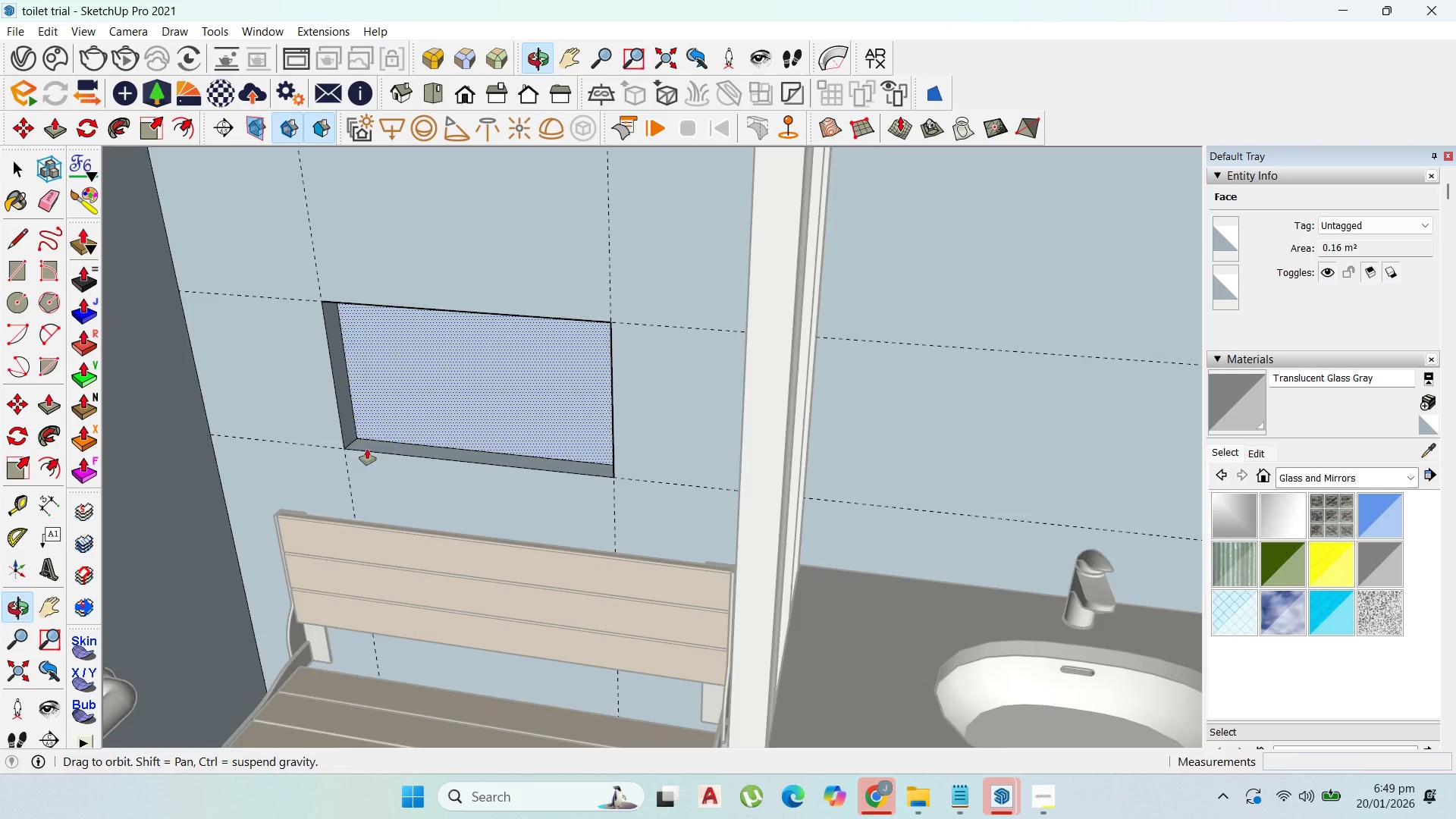 
type(50)
 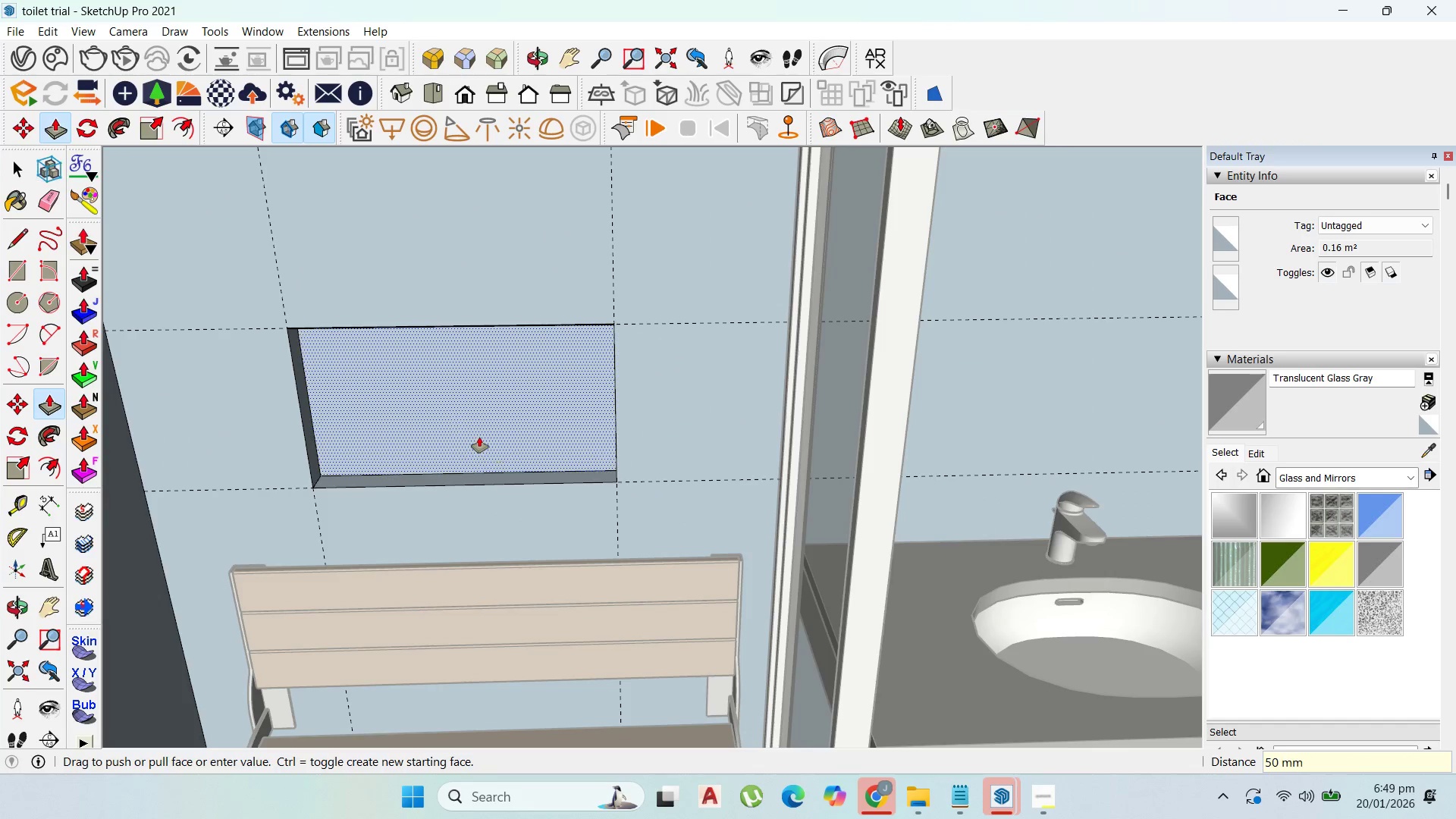 
key(Enter)
 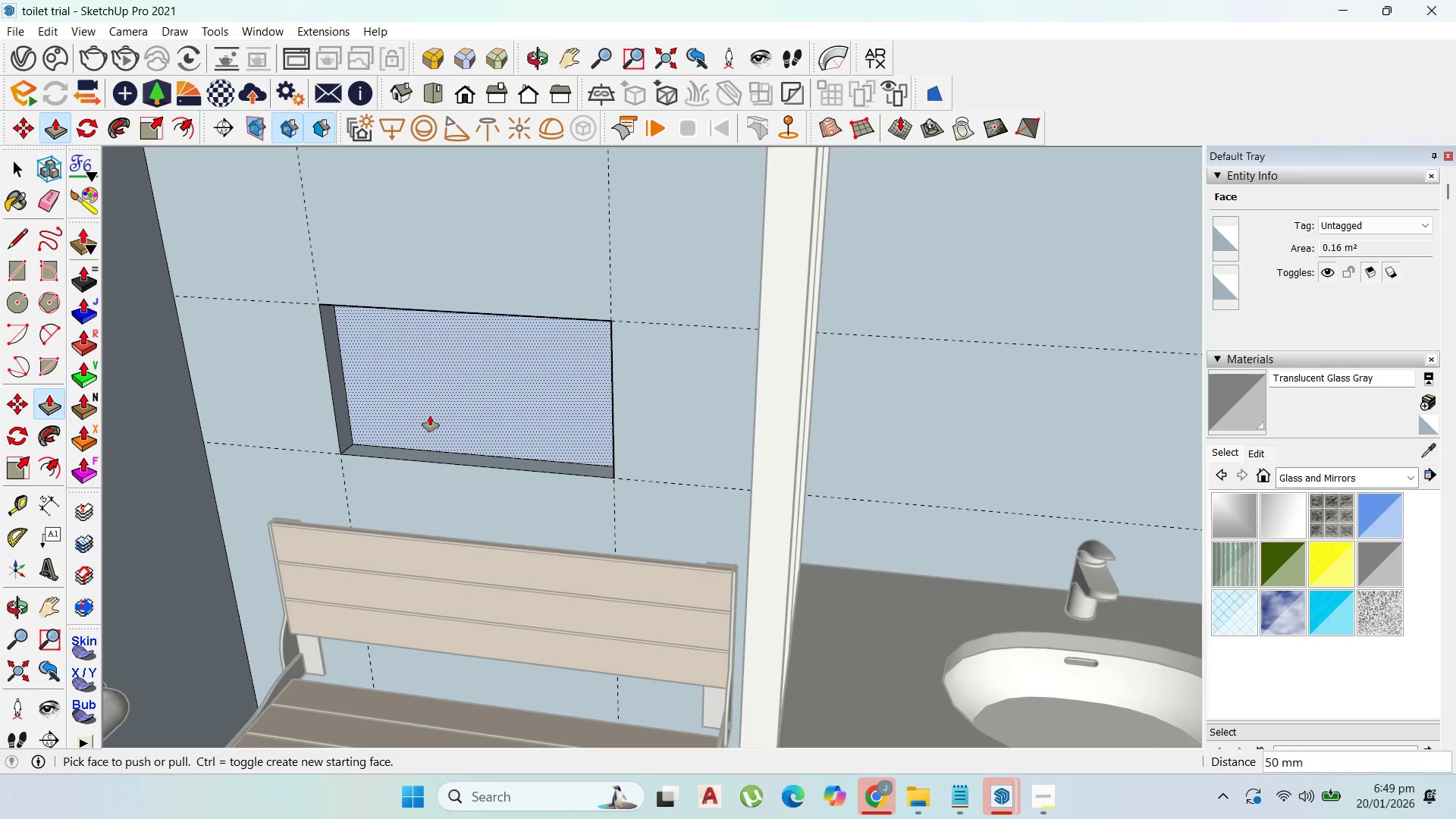 
left_click_drag(start_coordinate=[431, 416], to_coordinate=[437, 413])
 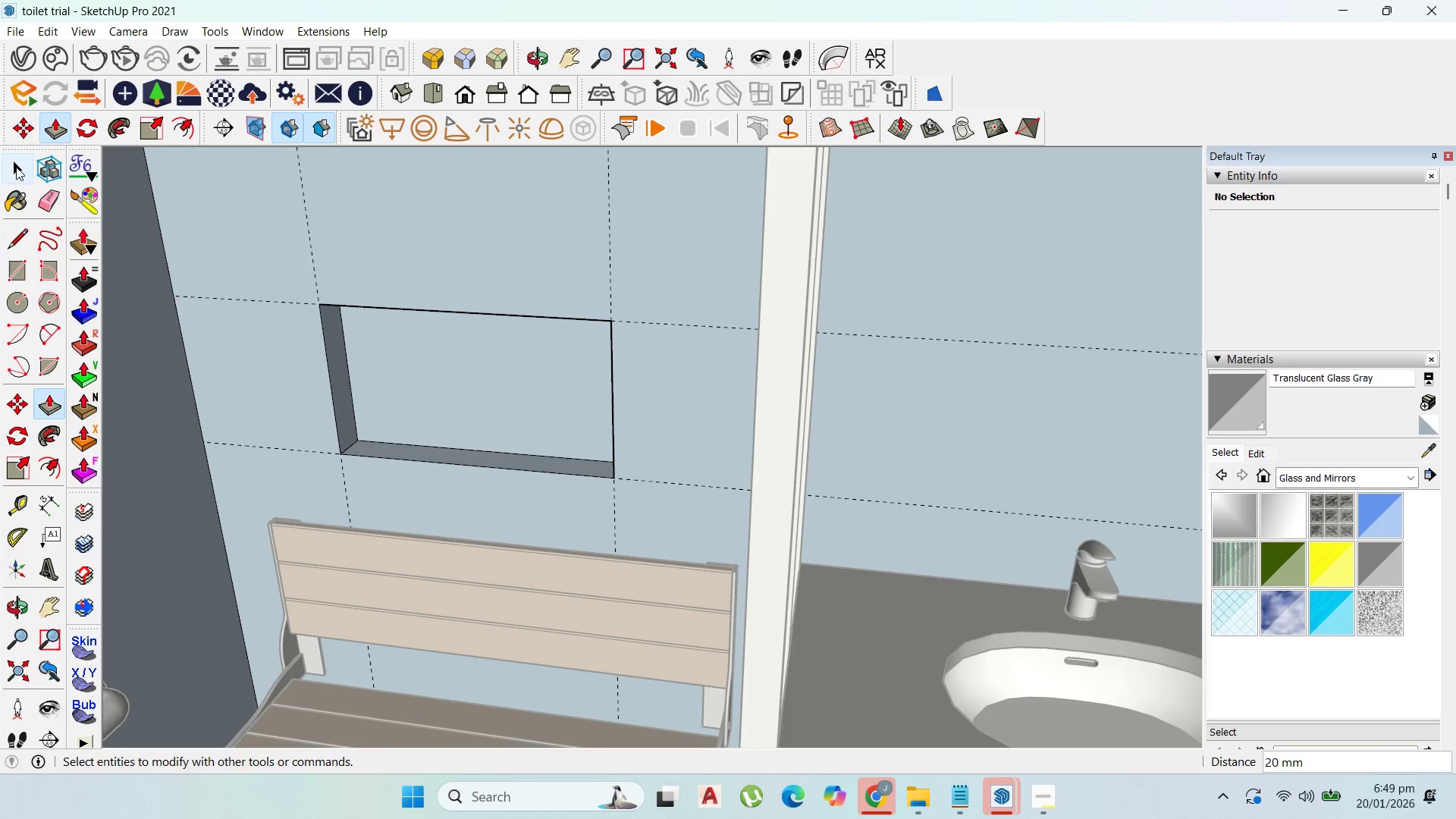 
key(Escape)
 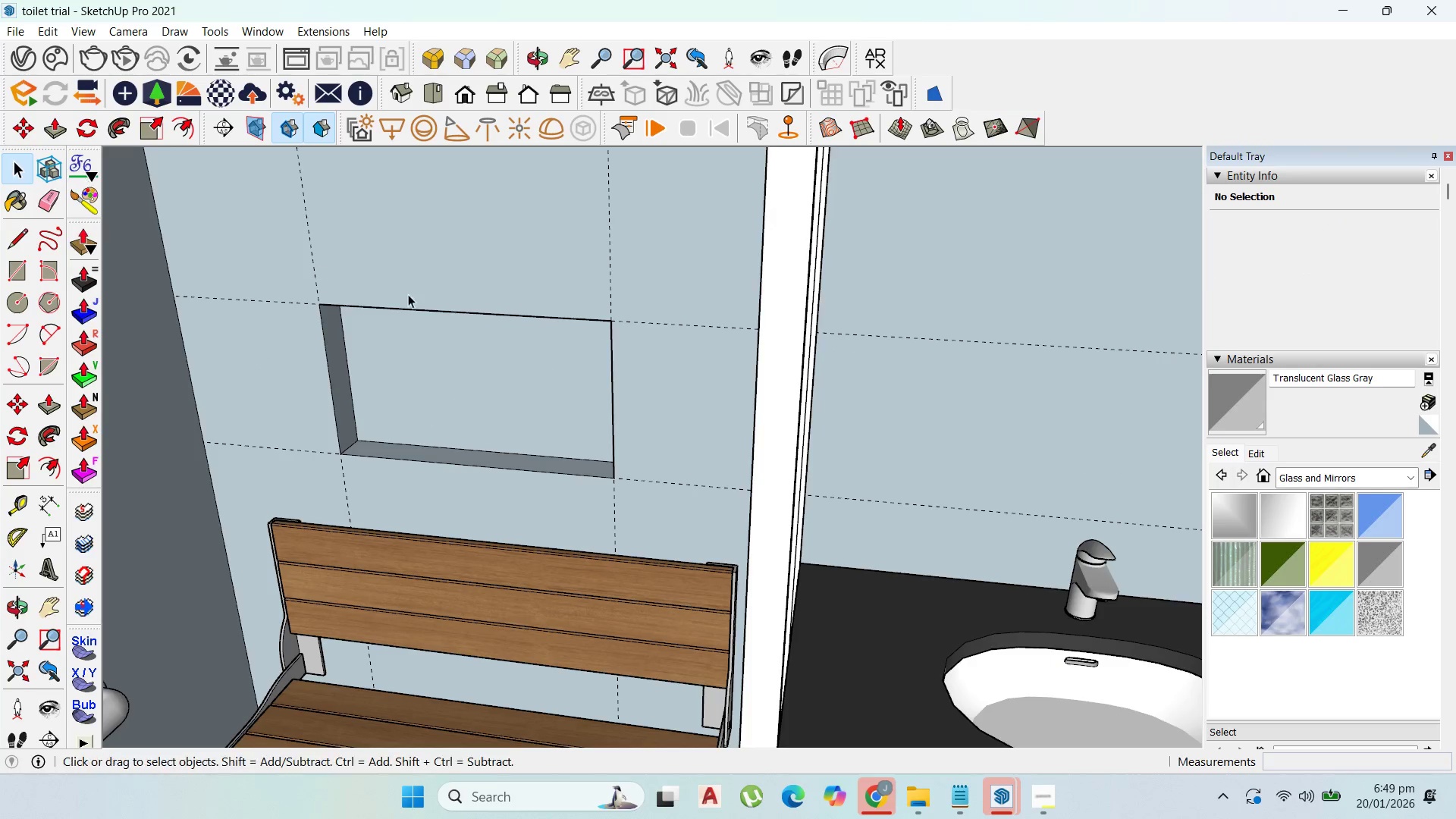 
key(Escape)
 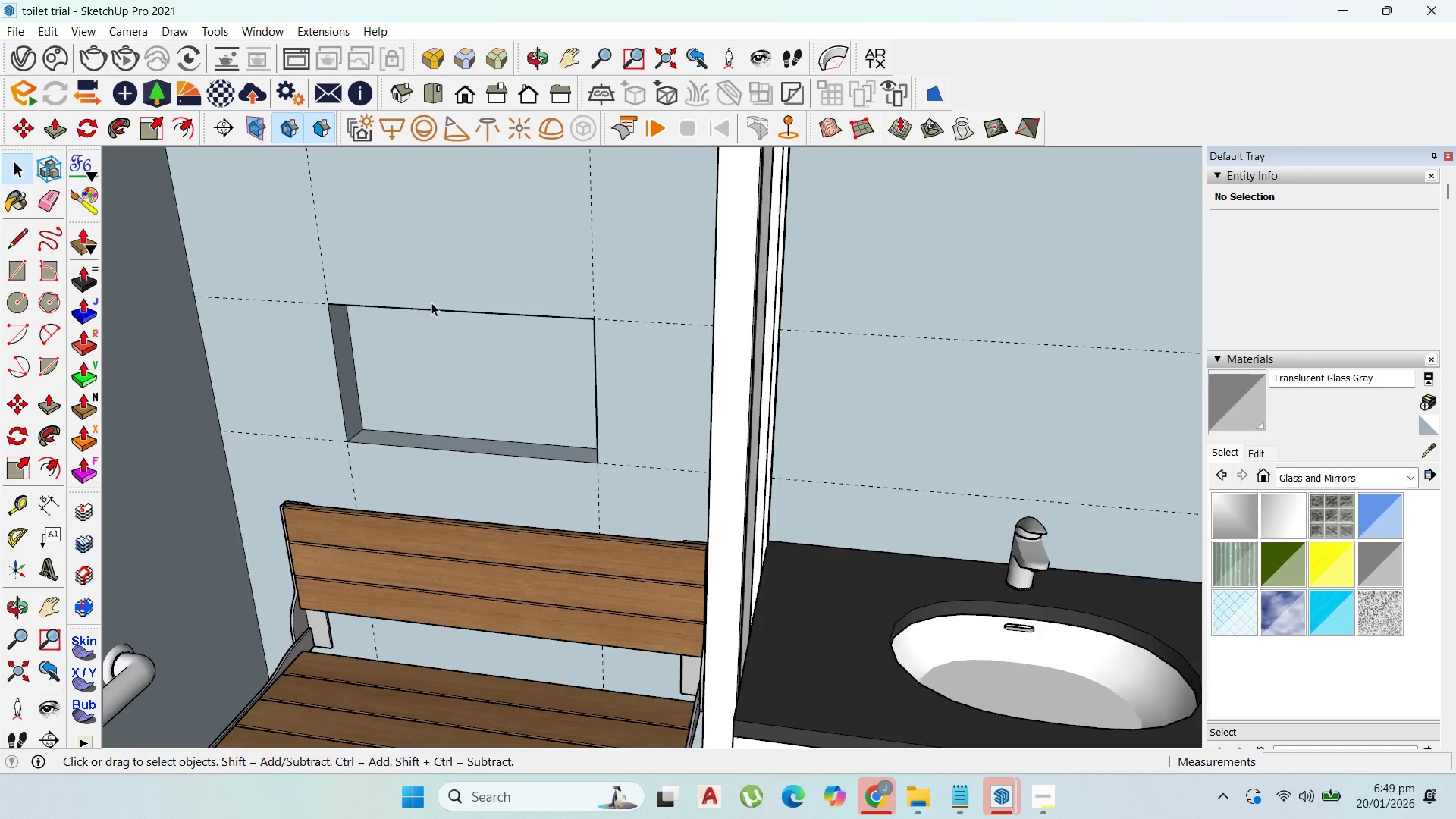 
key(Escape)
 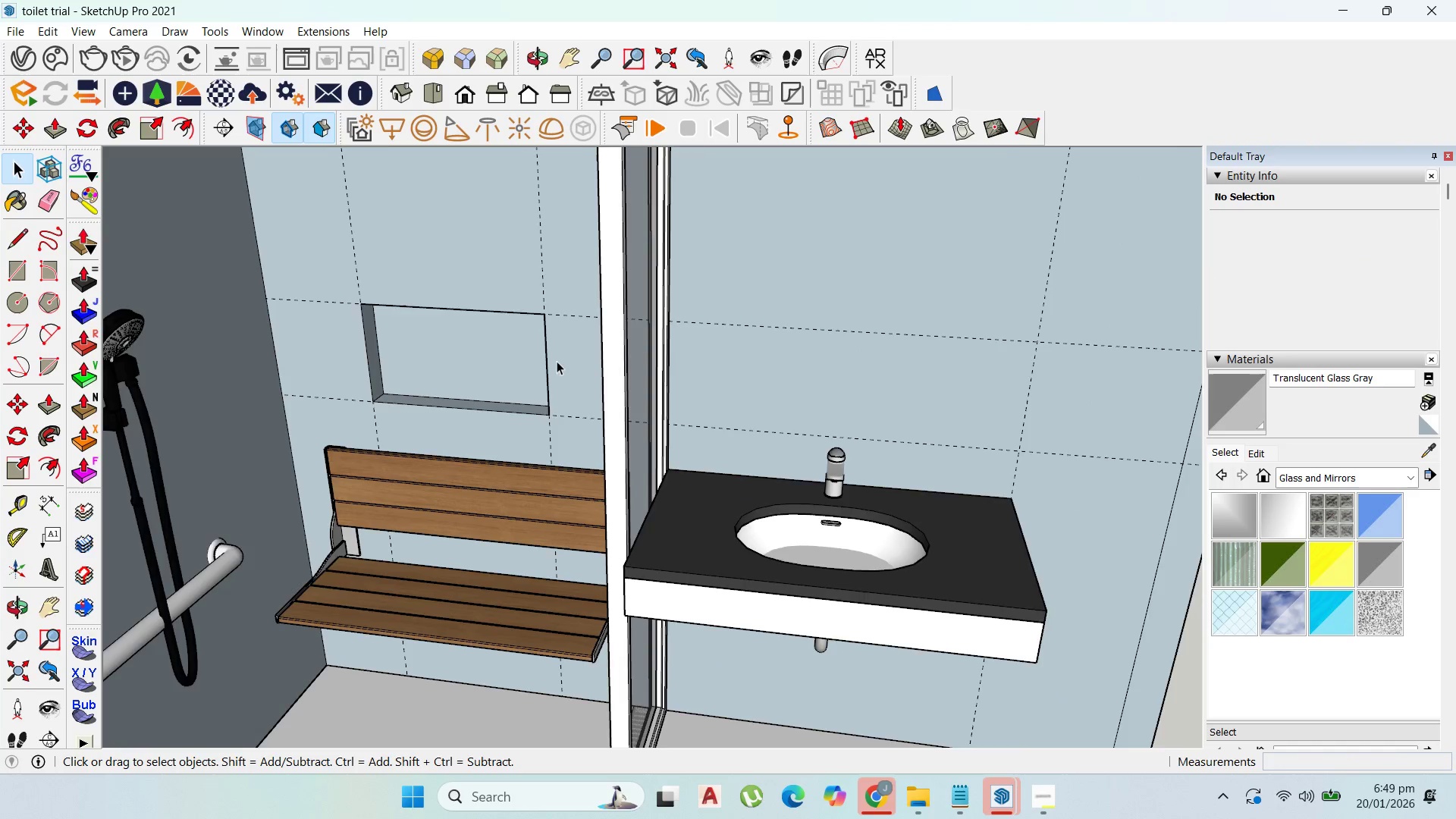 
key(Escape)
 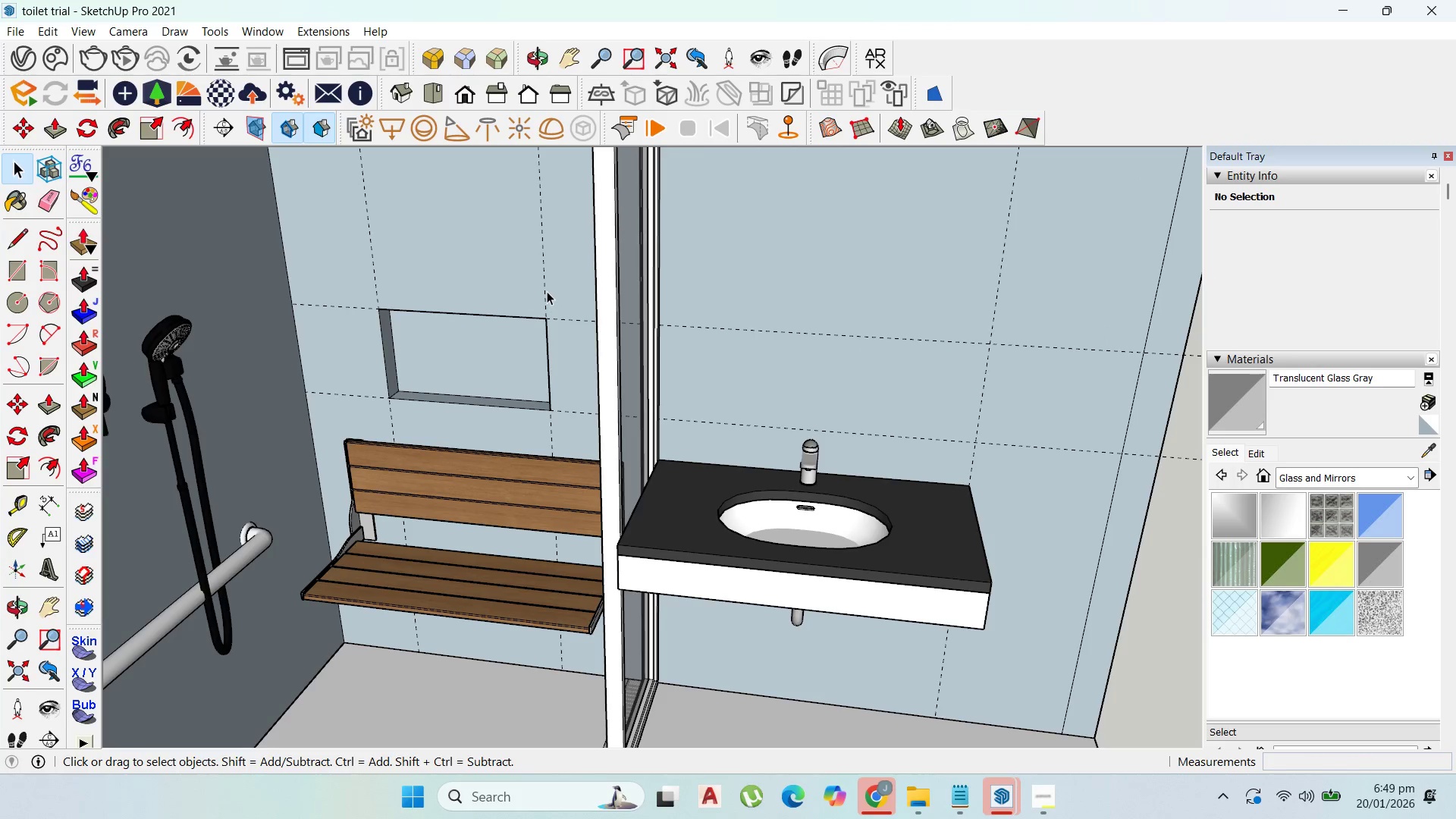 
scroll: coordinate [563, 362], scroll_direction: down, amount: 6.0
 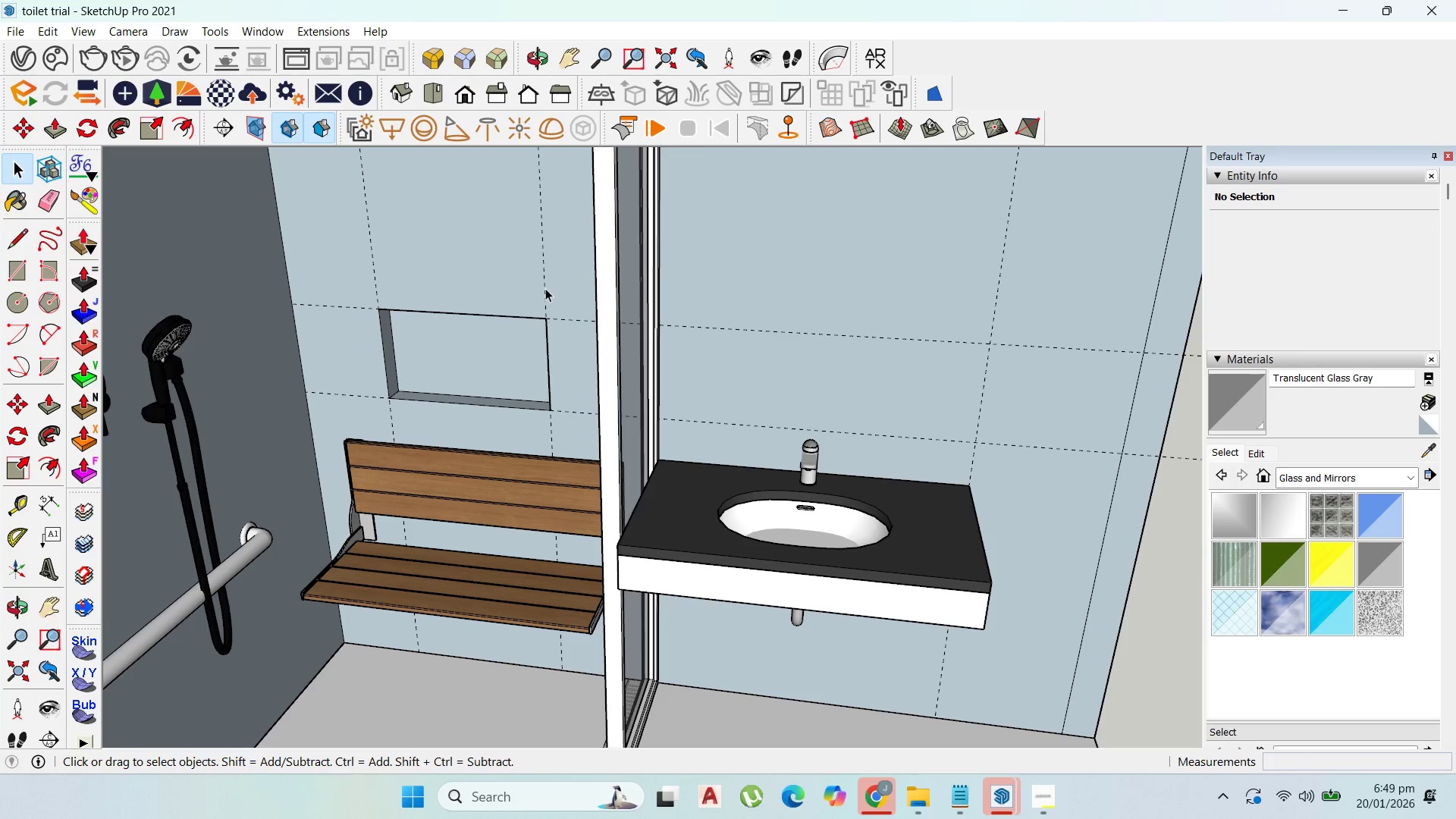 
left_click([543, 287])
 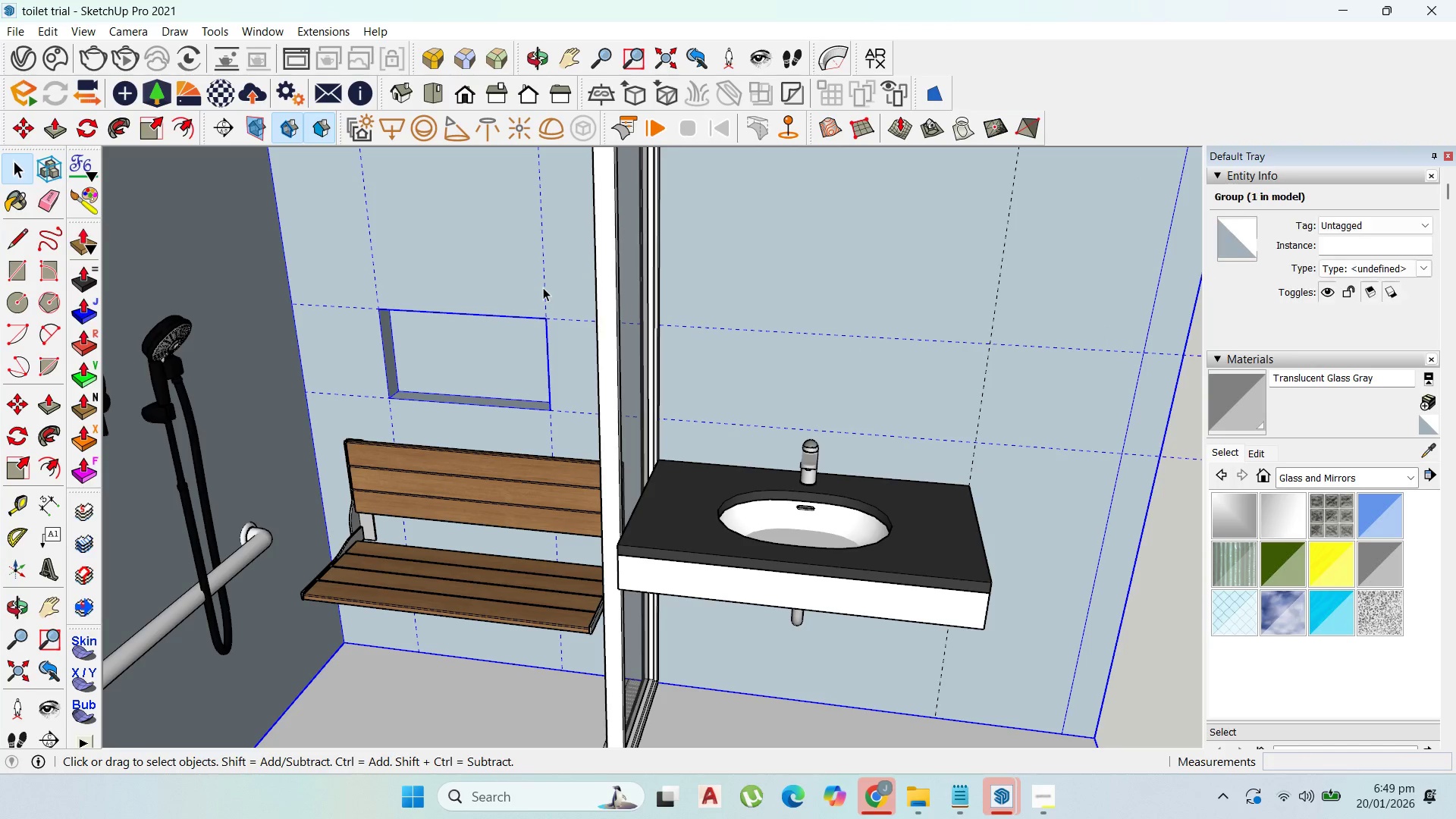 
double_click([543, 287])
 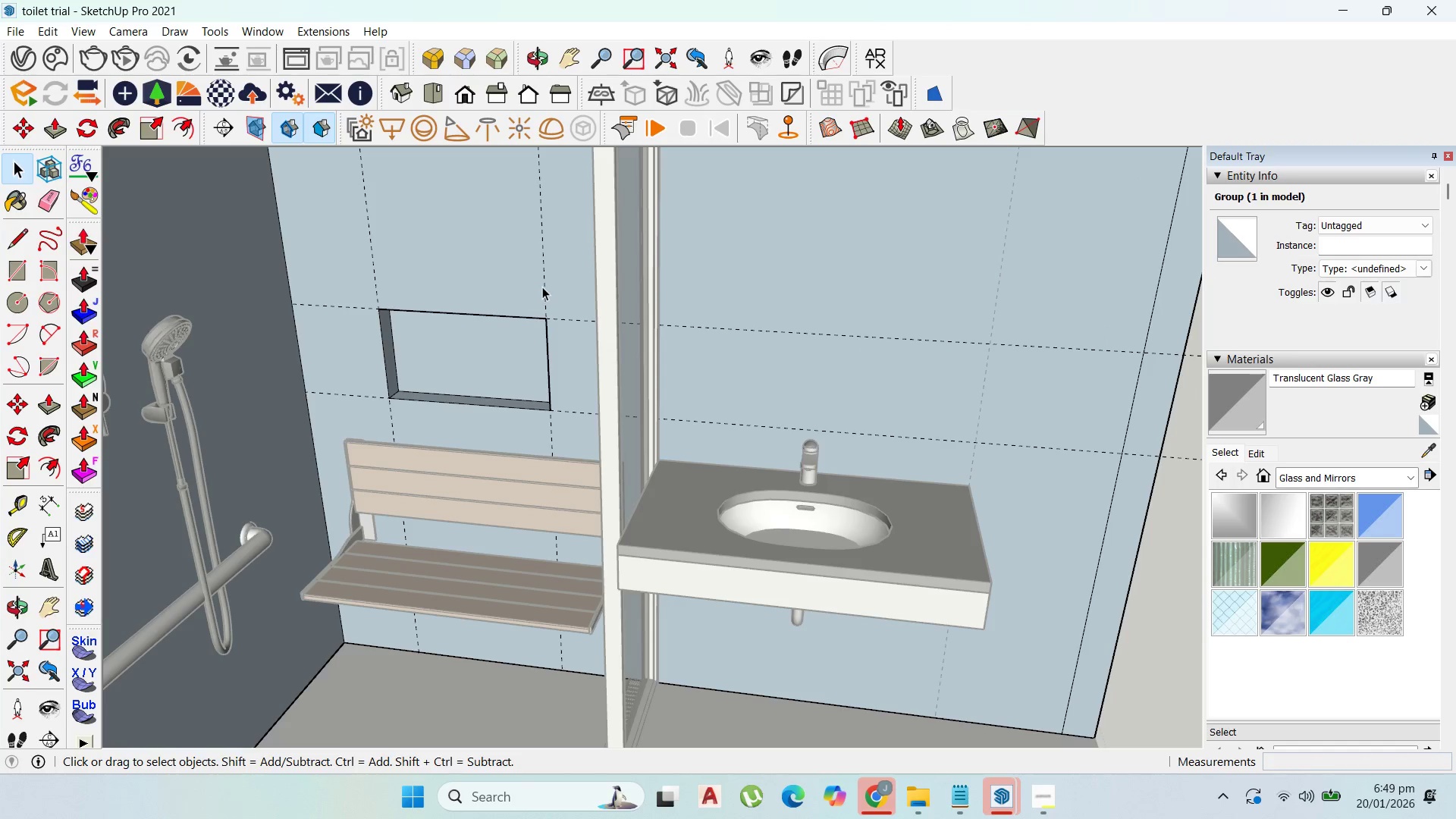 
triple_click([542, 287])
 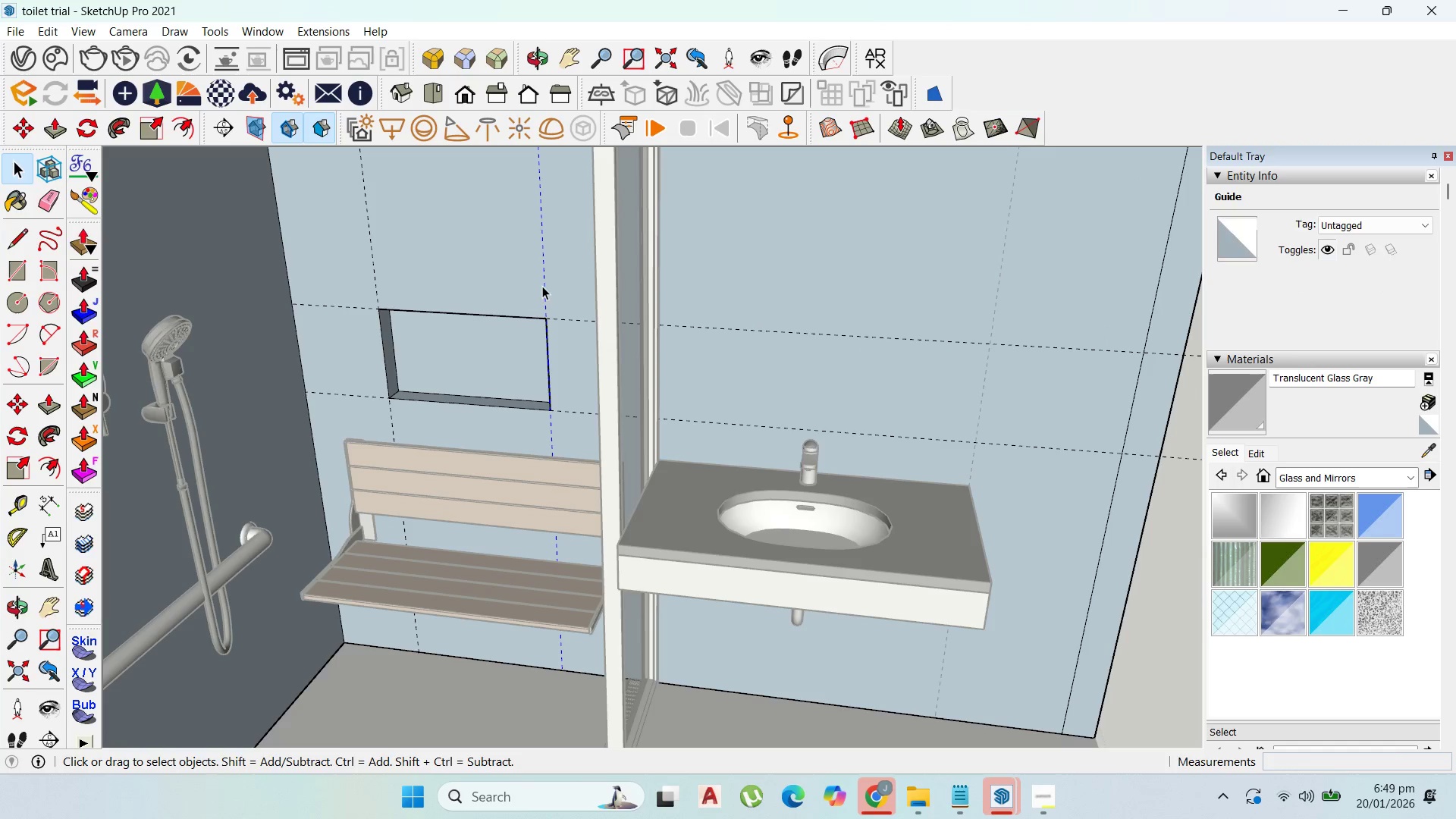 
key(Delete)
 